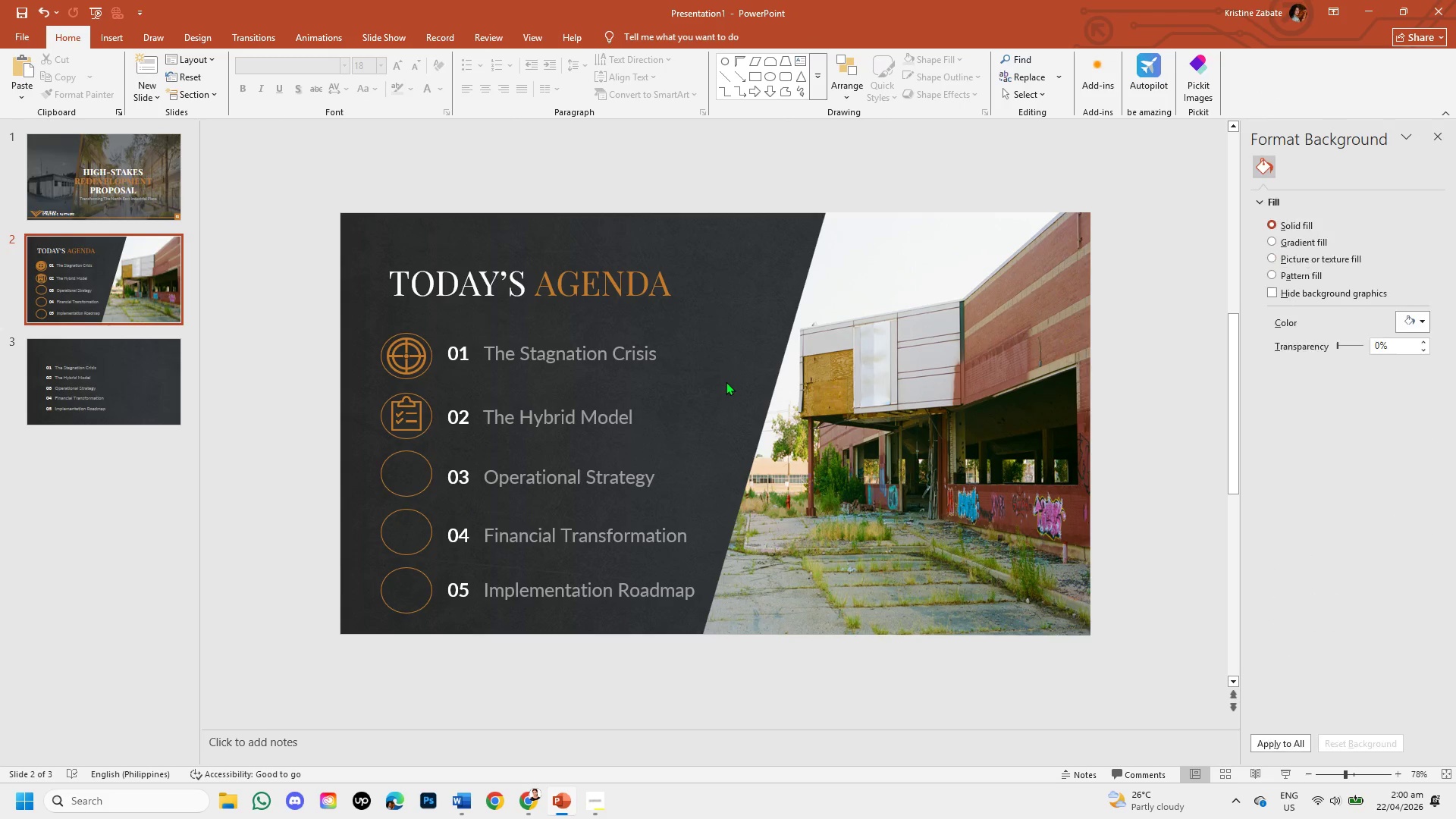 
left_click([726, 381])
 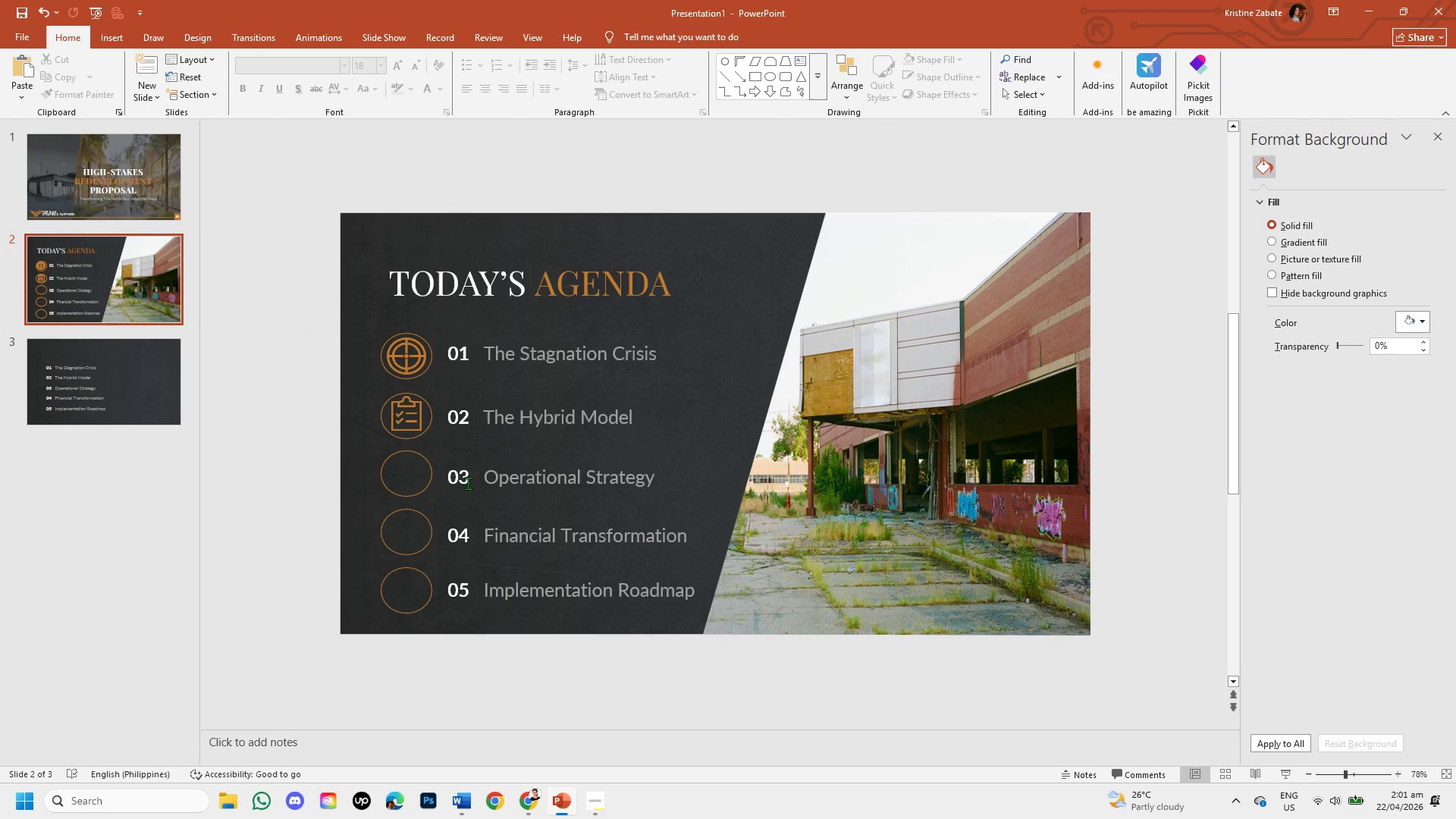 
wait(6.48)
 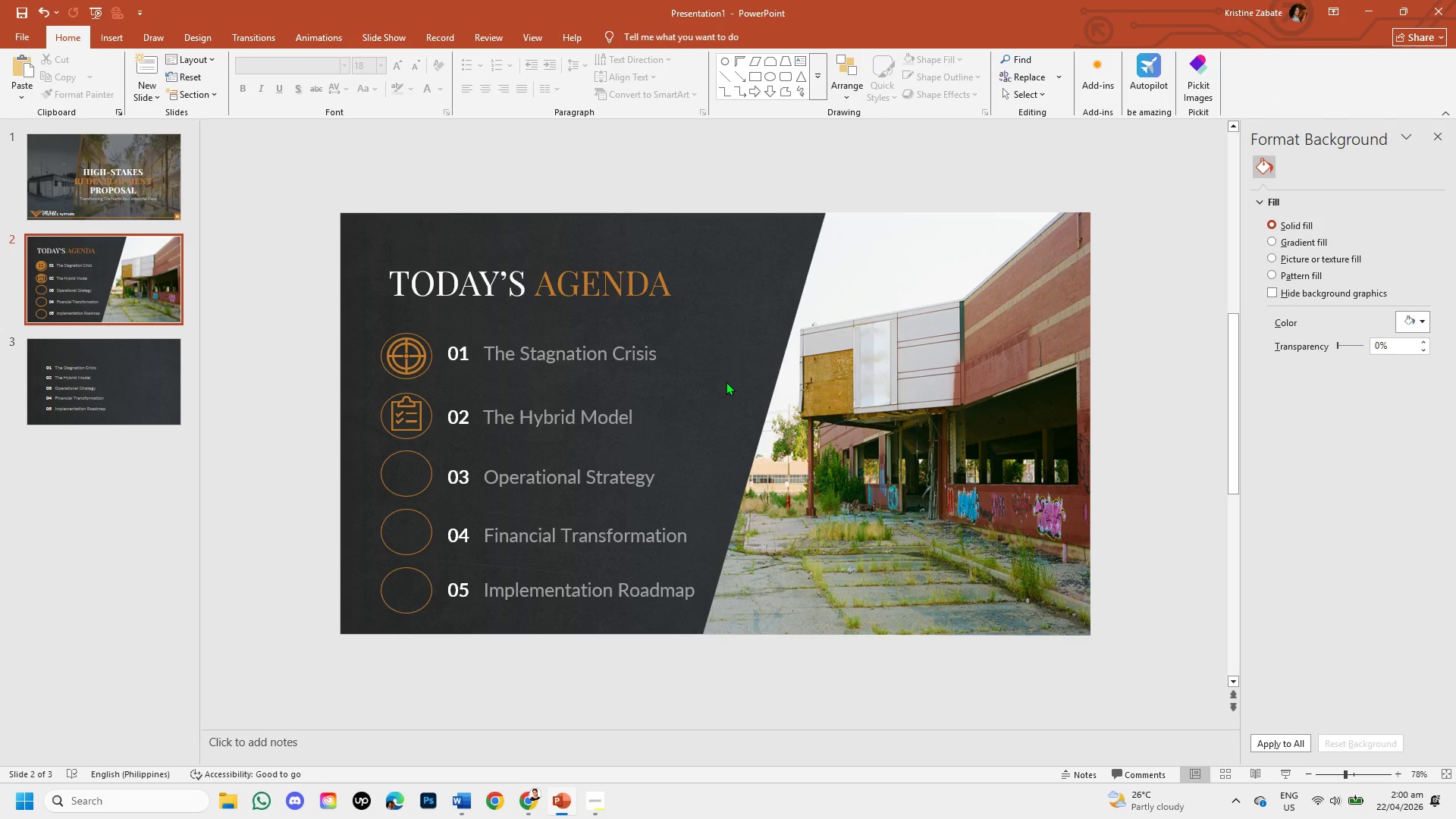 
left_click([413, 419])
 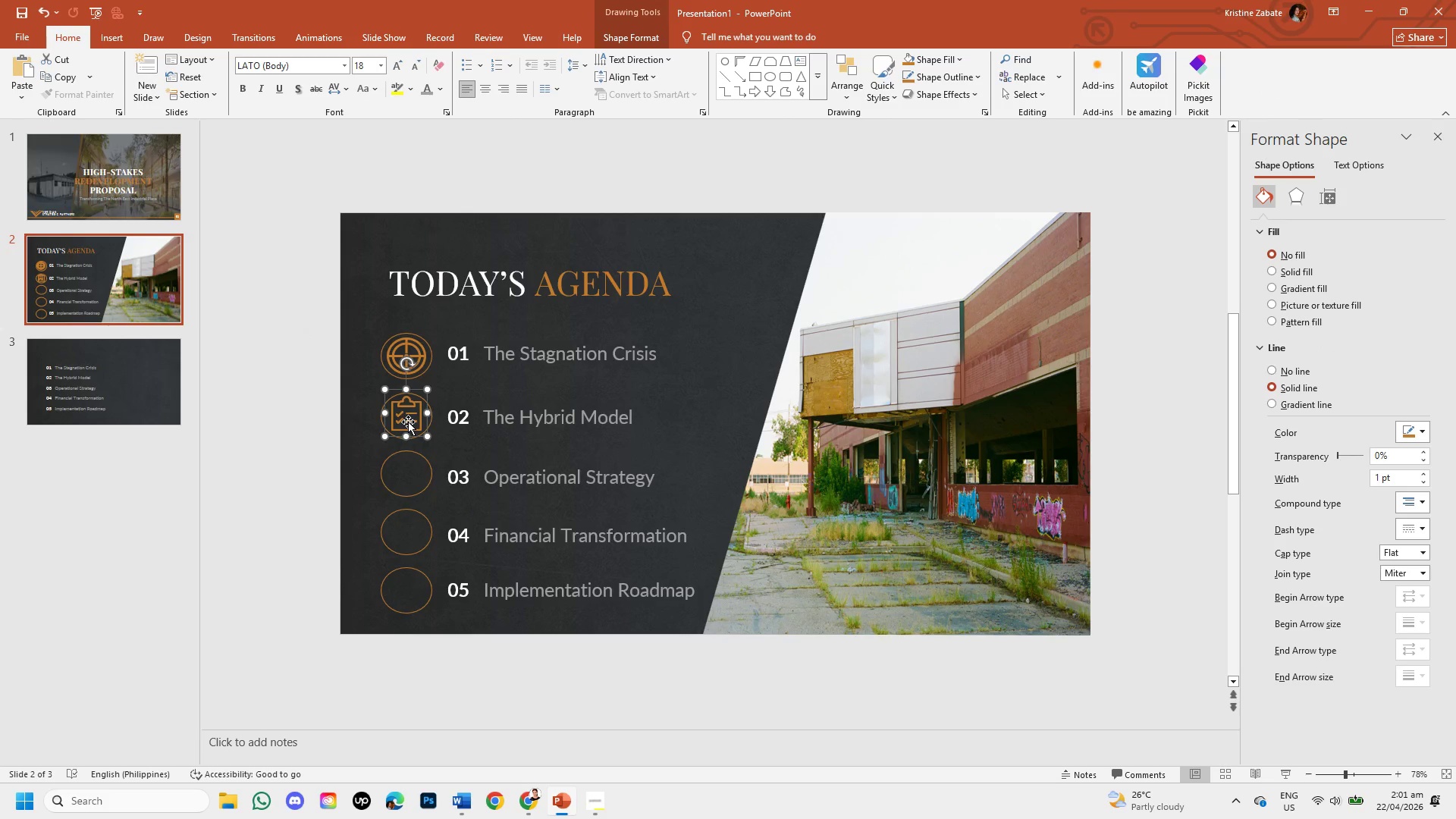 
left_click([409, 421])
 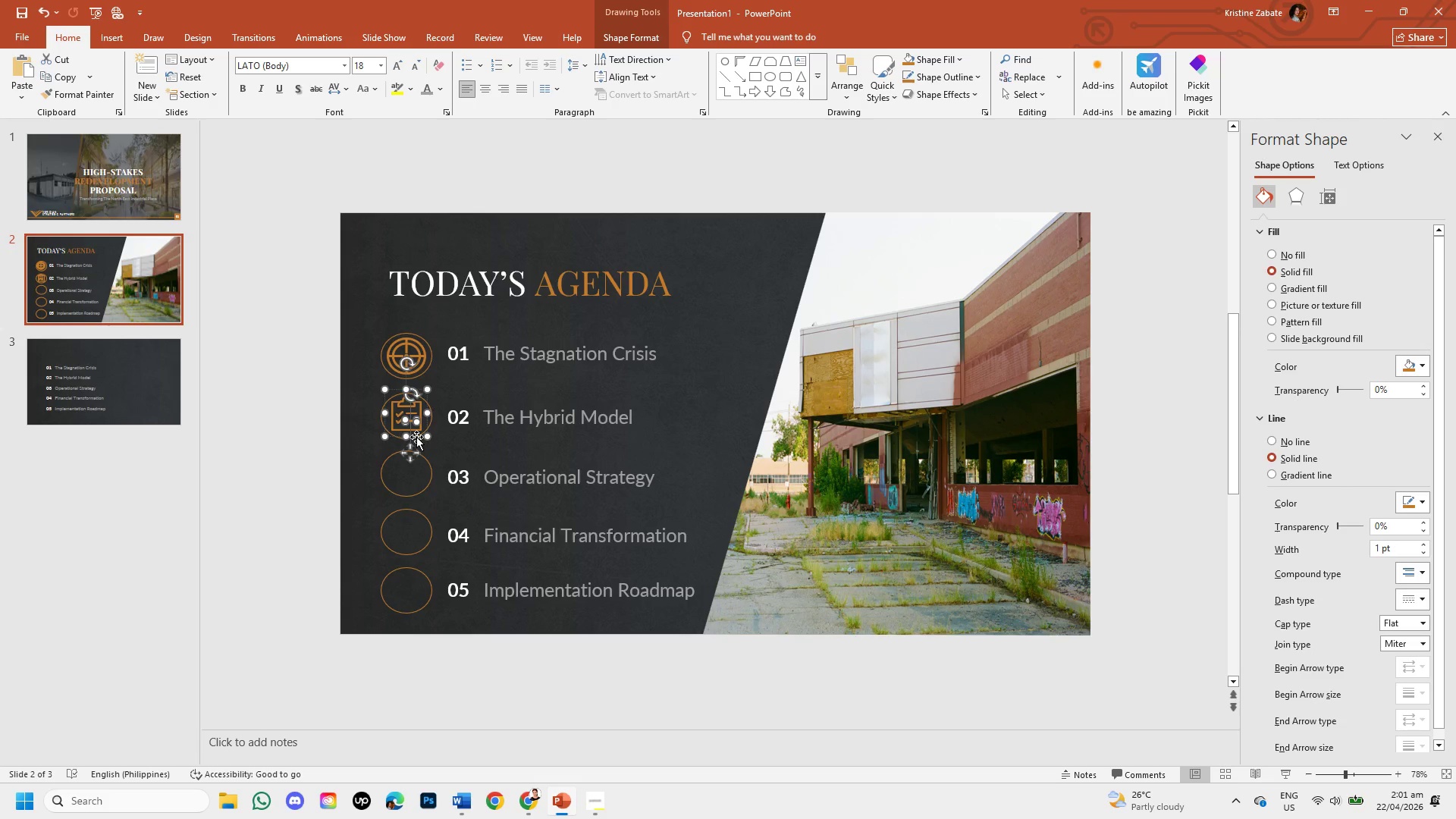 
key(Backspace)
 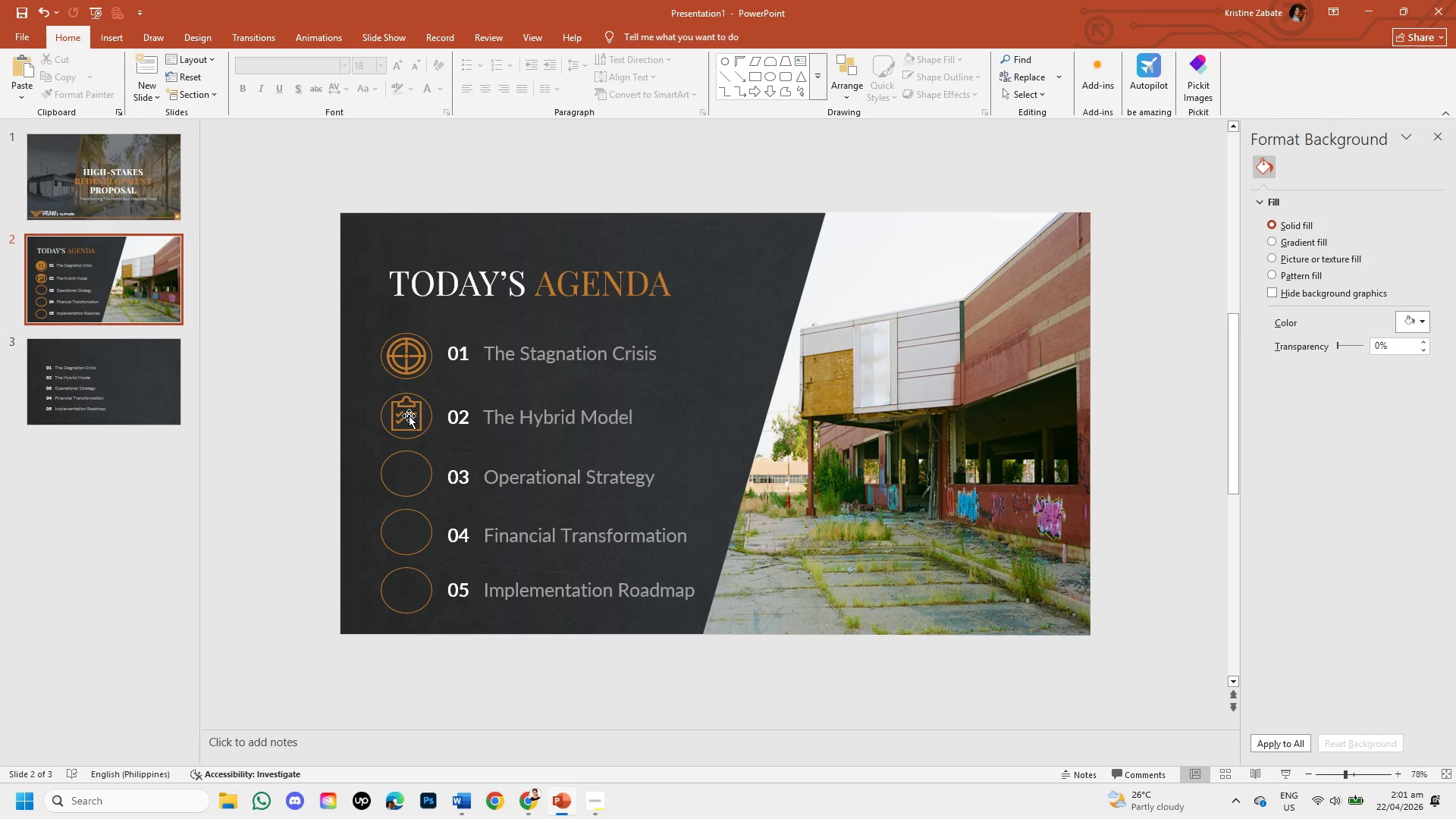 
left_click([413, 413])
 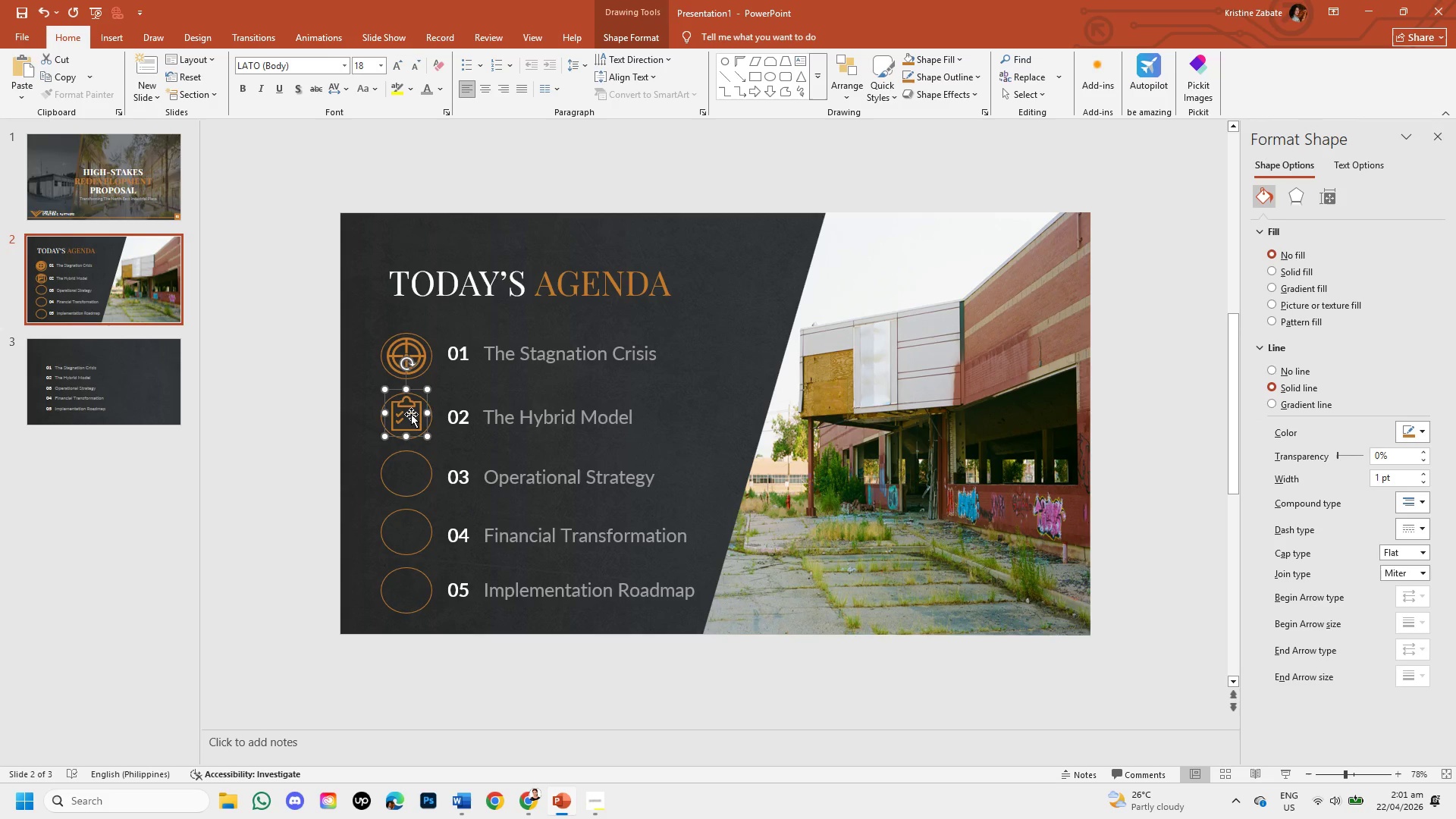 
left_click([411, 414])
 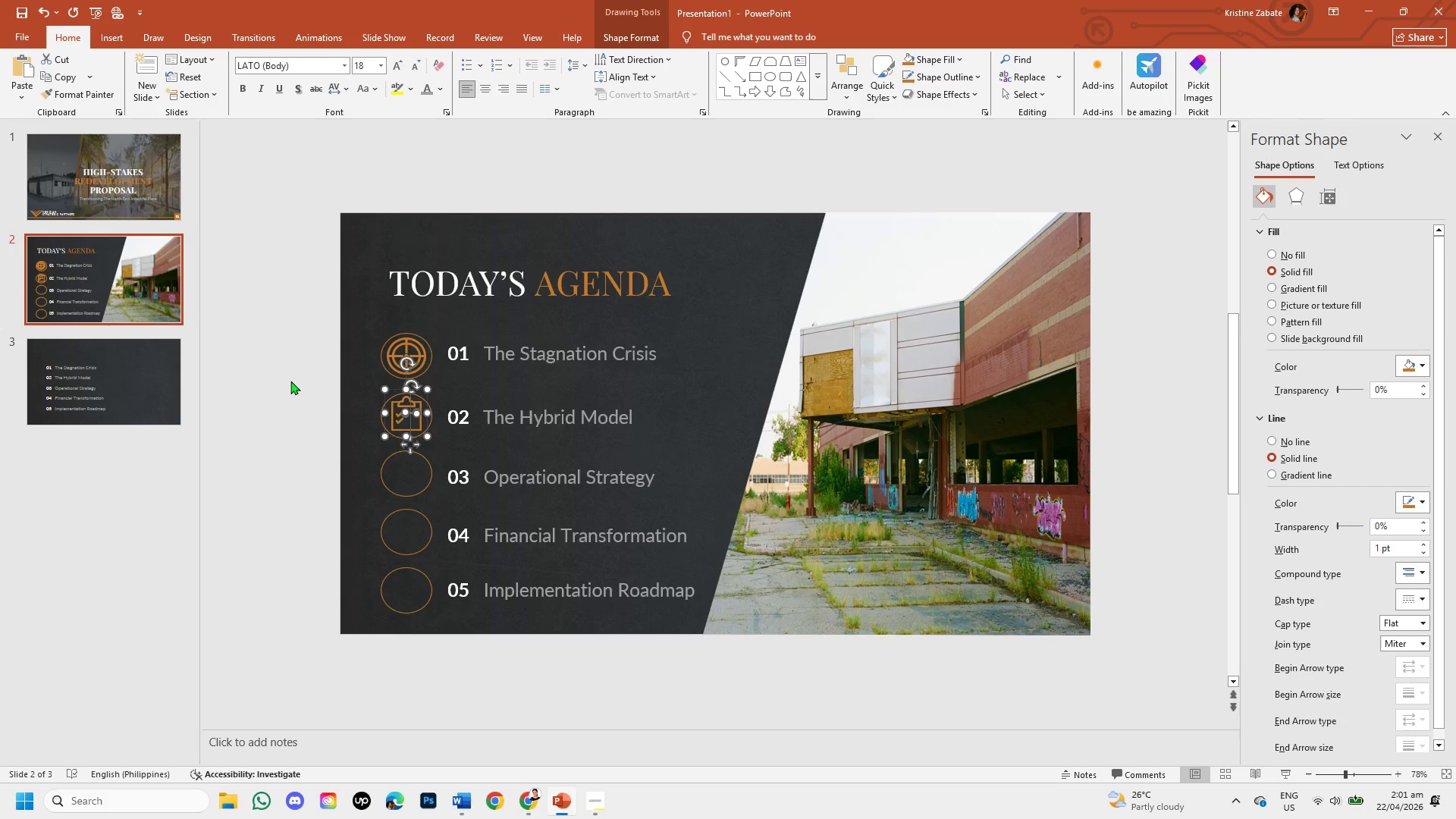 
left_click([322, 388])
 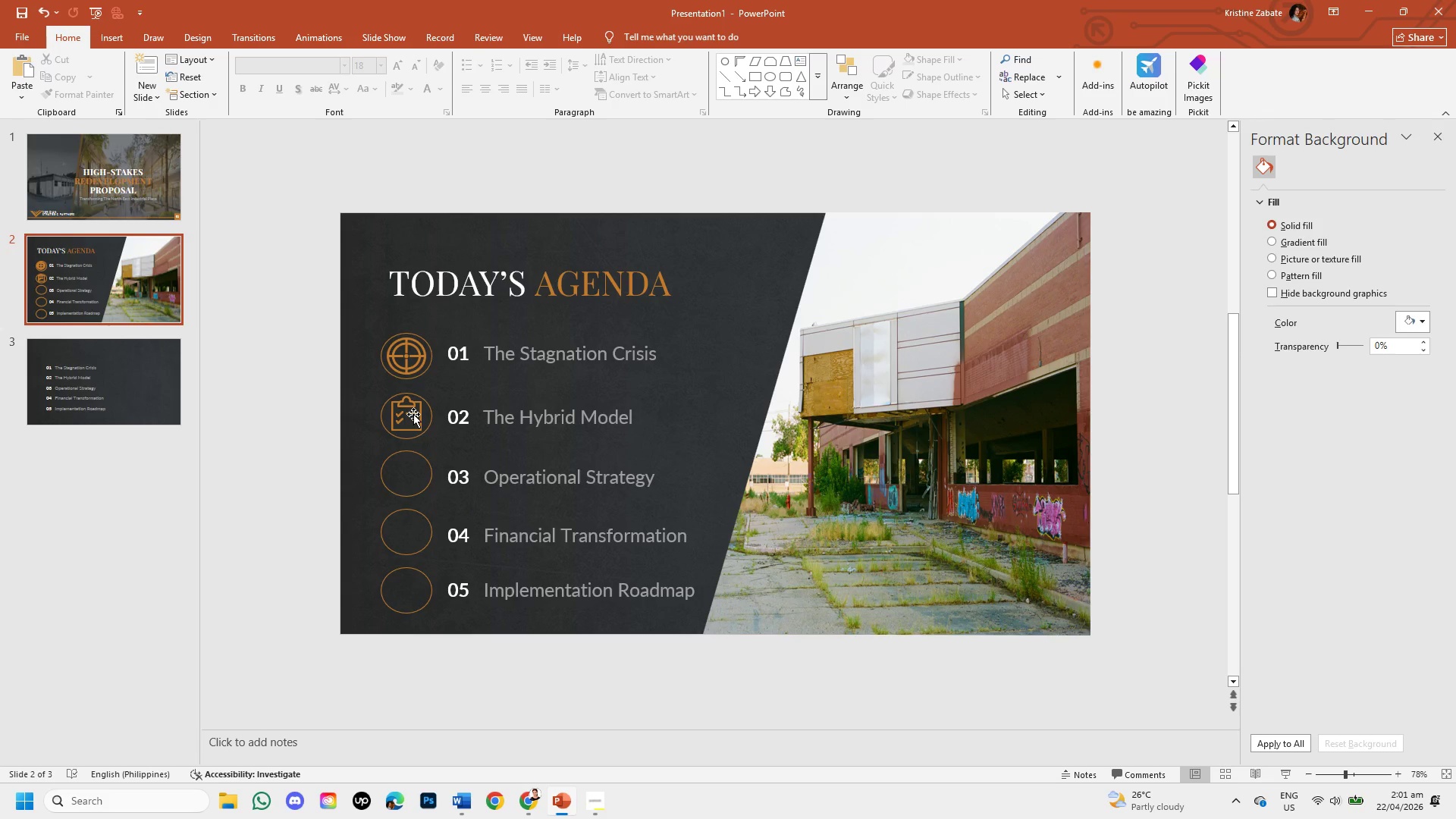 
left_click([414, 413])
 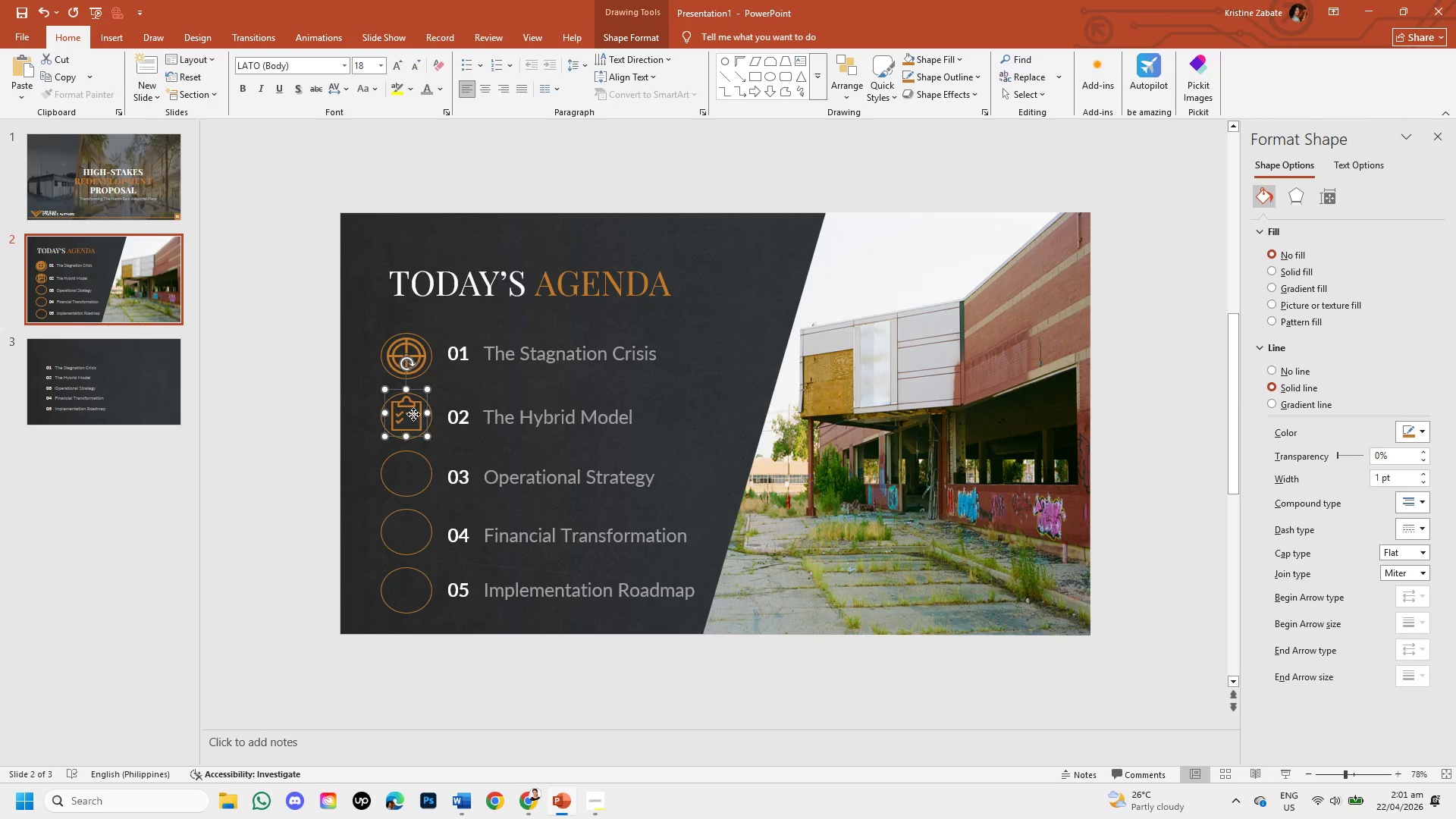 
left_click([413, 414])
 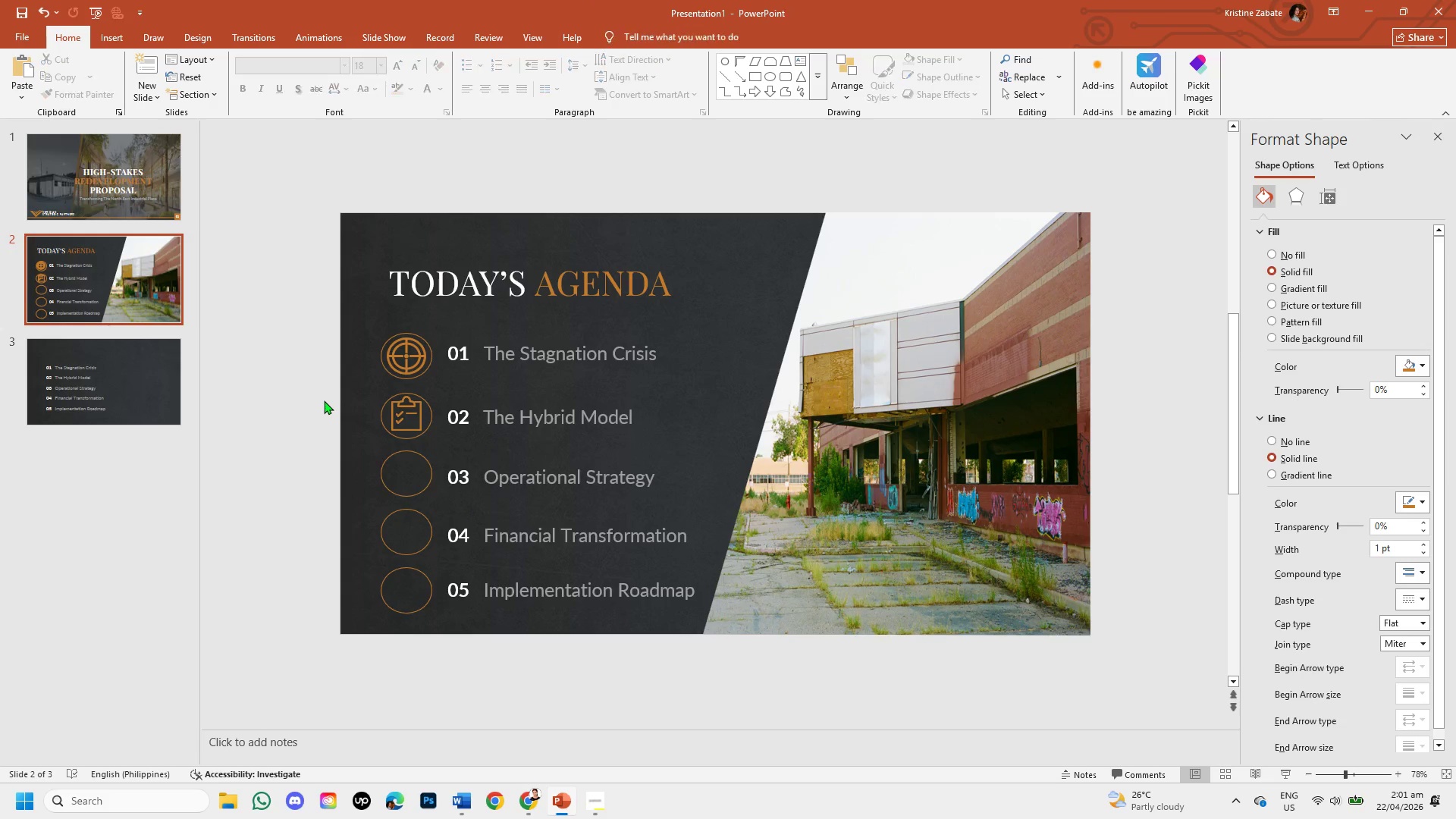 
key(Control+Z)
 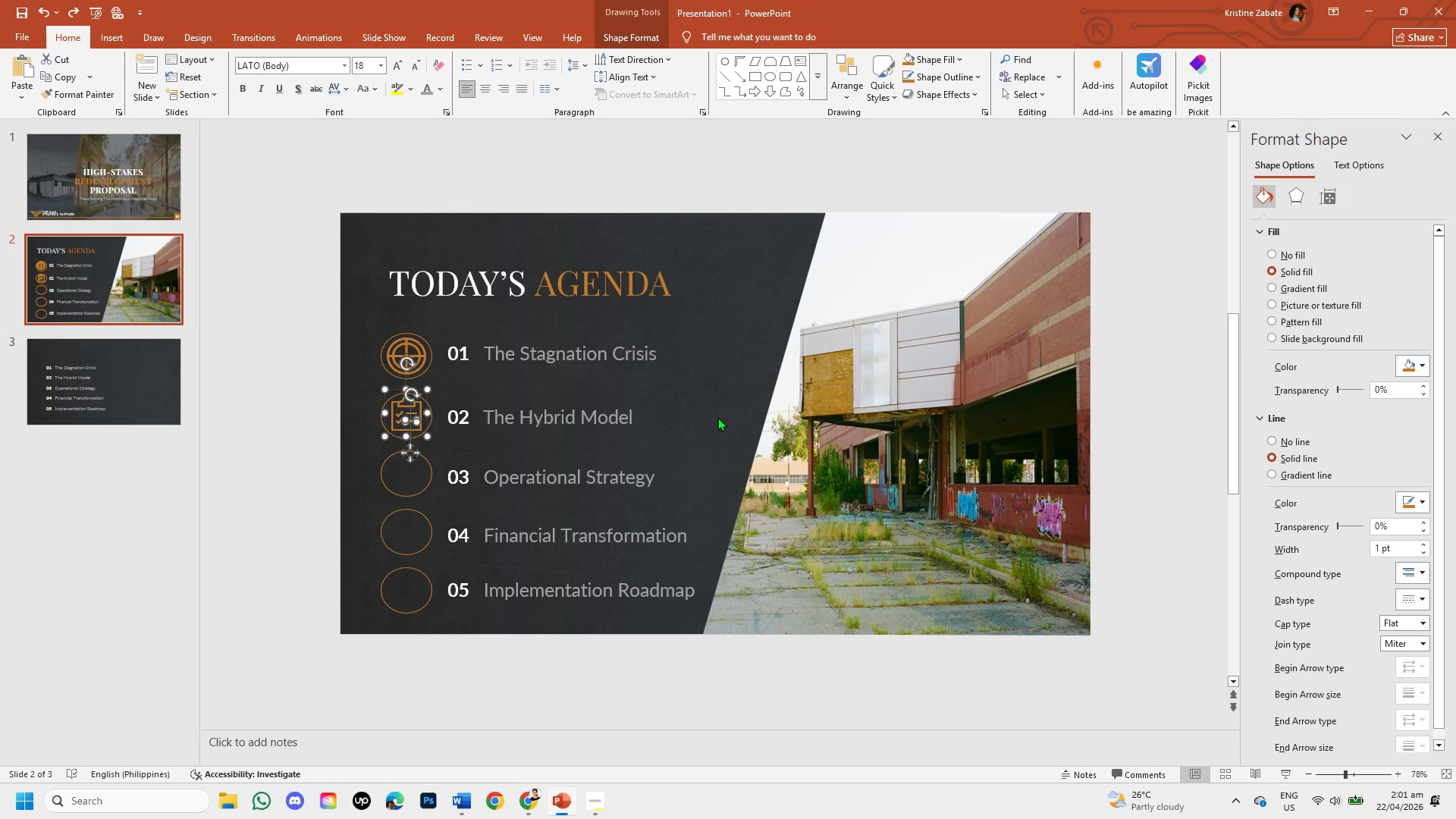 
left_click([720, 415])
 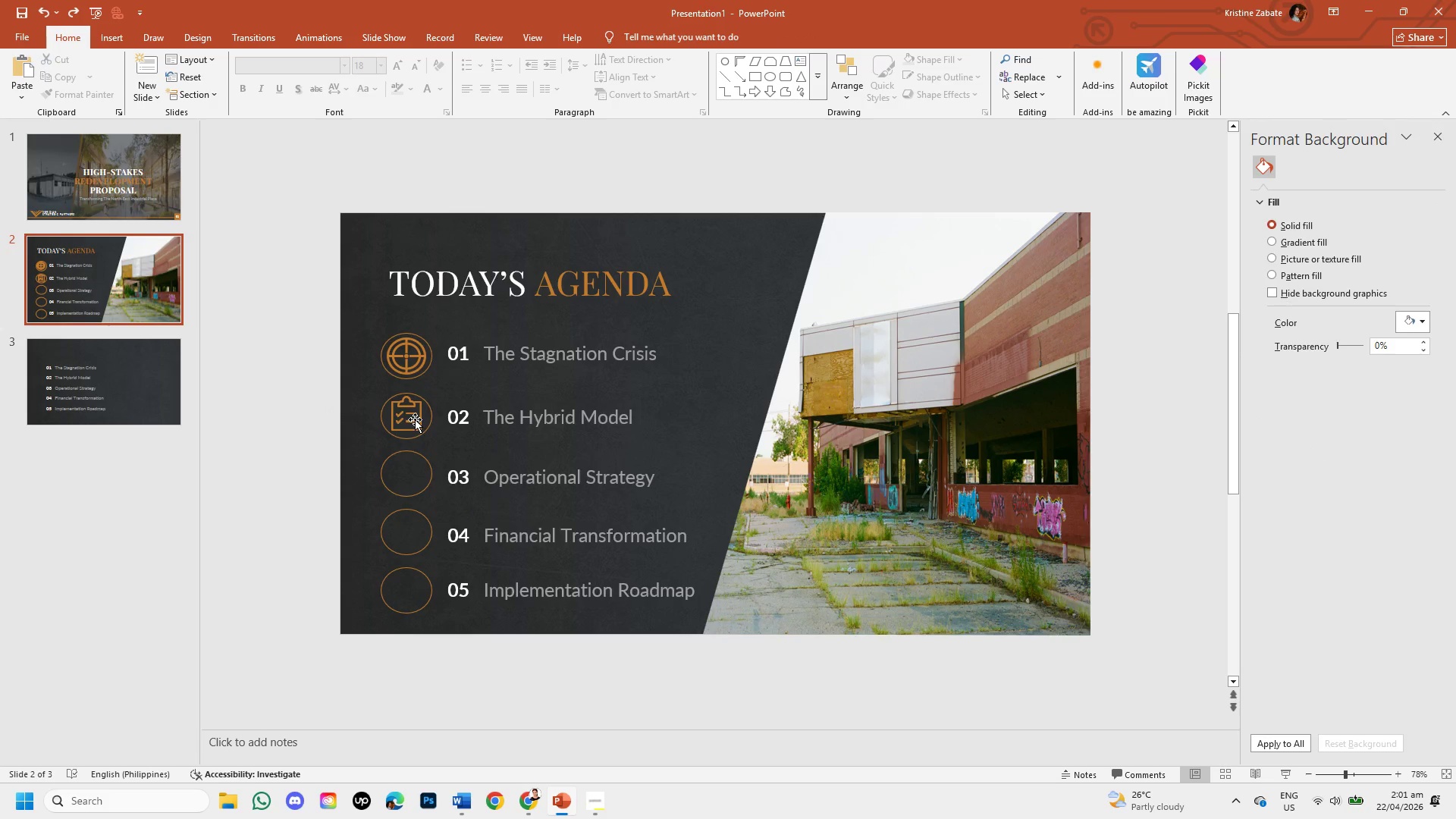 
left_click([413, 420])
 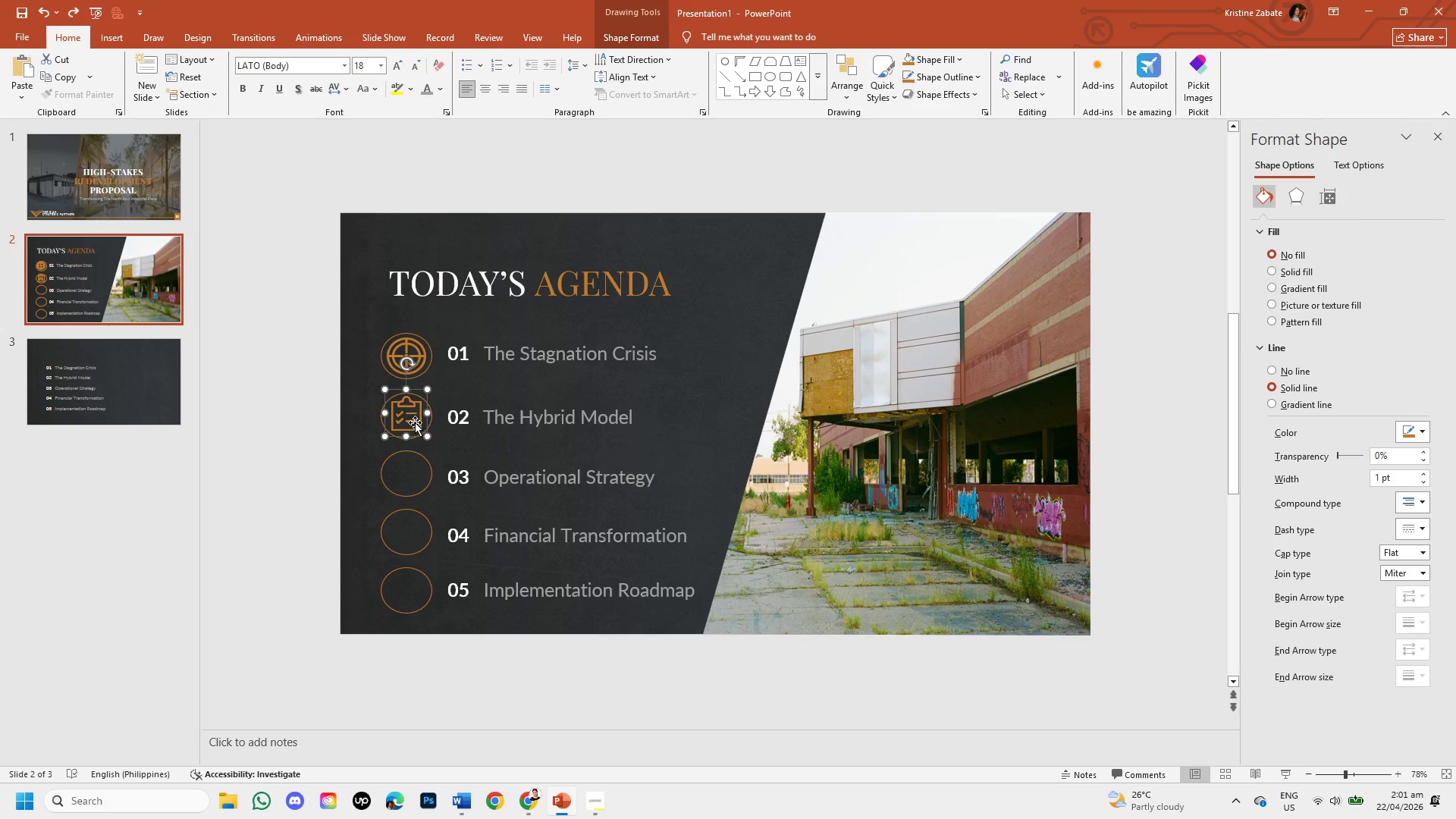 
left_click([415, 422])
 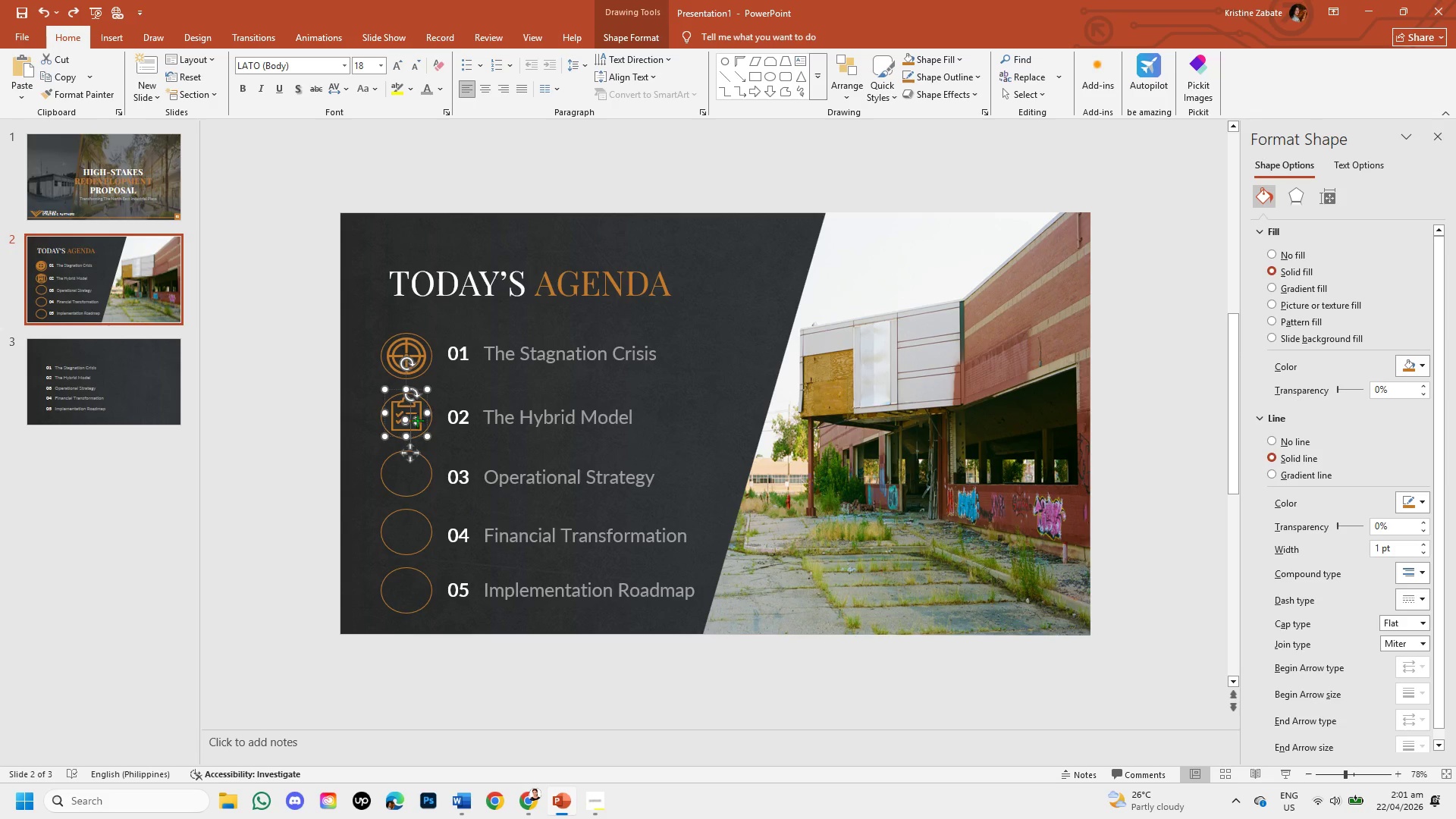 
wait(5.84)
 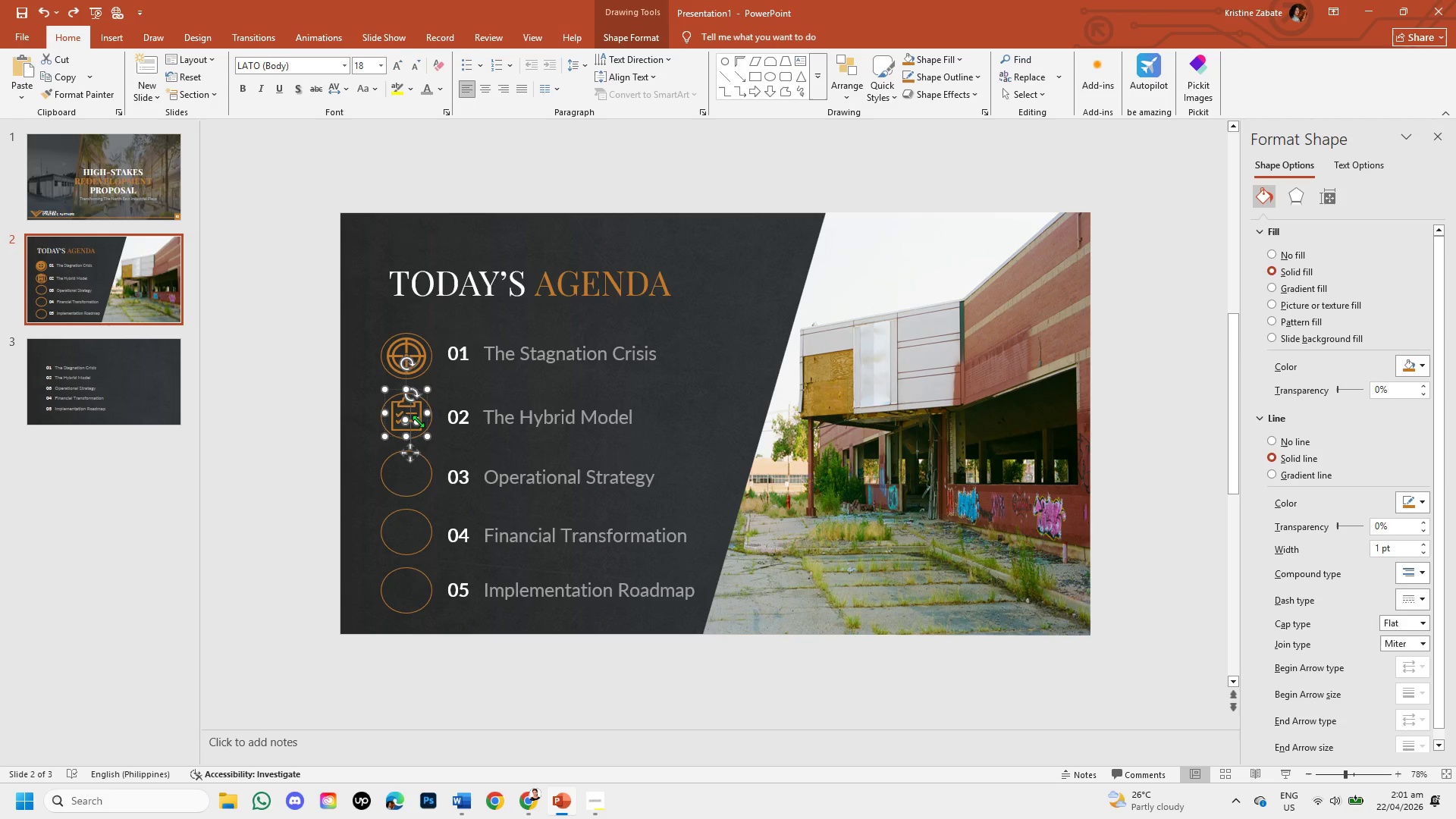 
left_click([294, 415])
 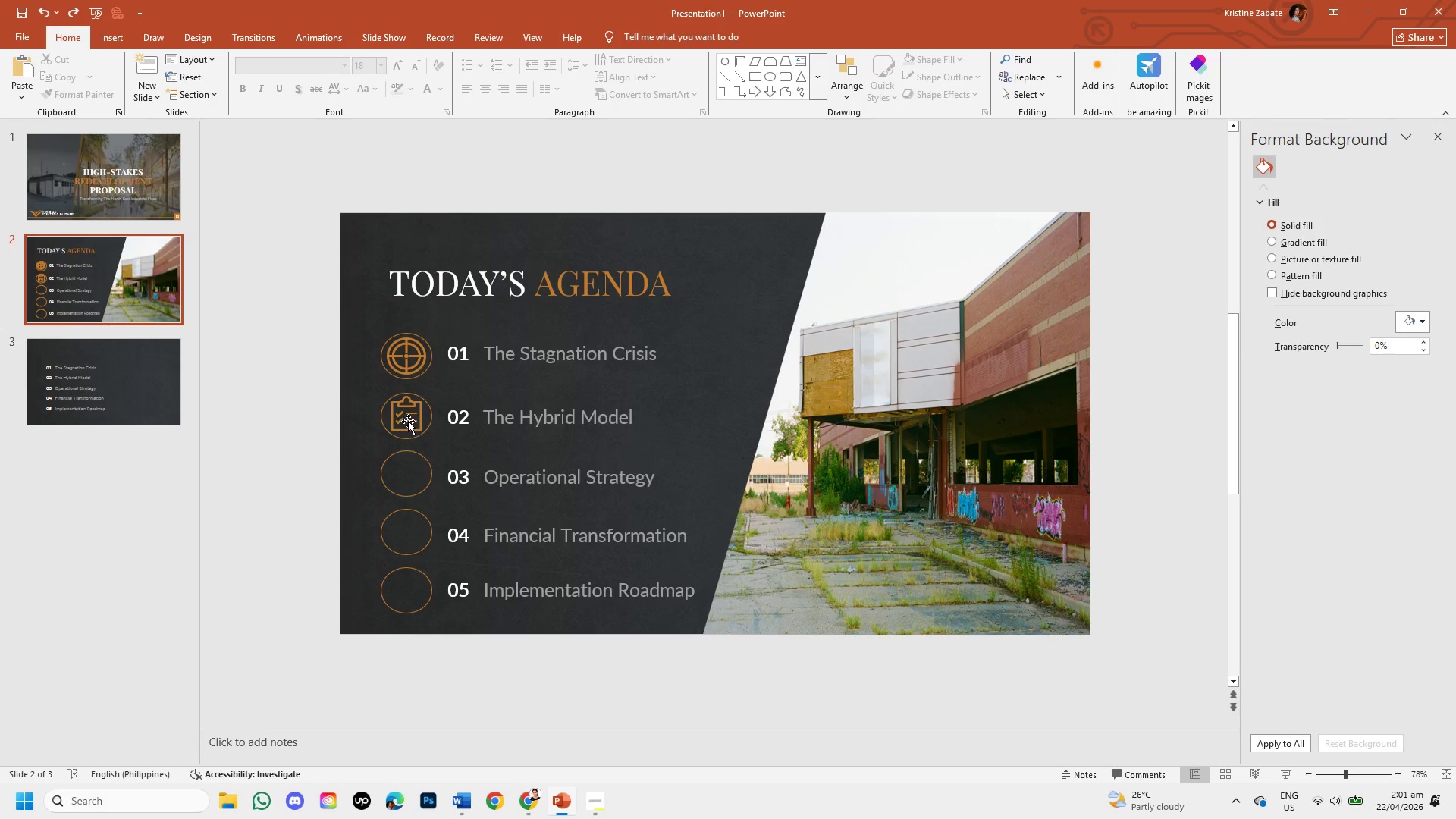 
left_click([408, 421])
 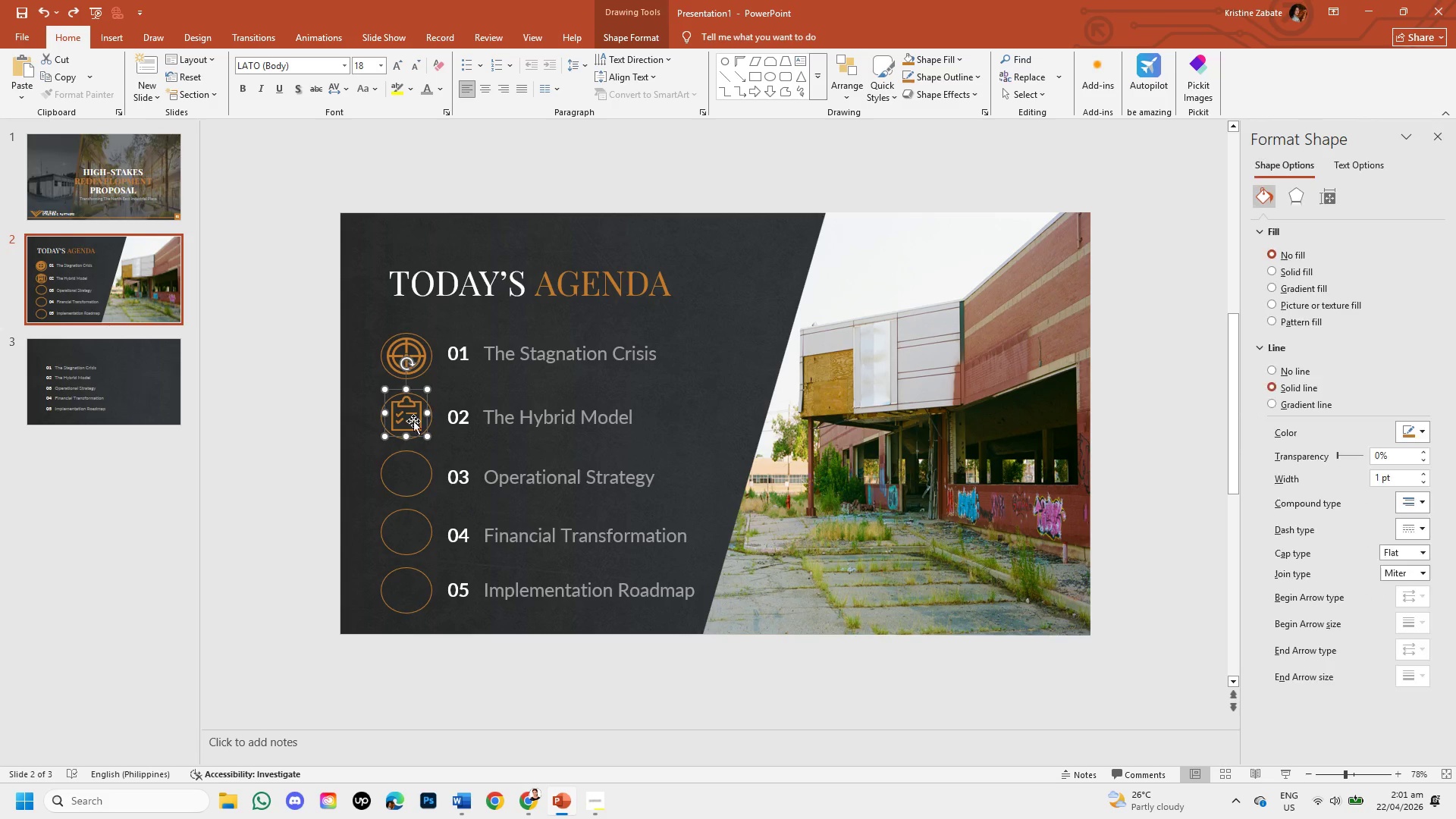 
left_click([413, 421])
 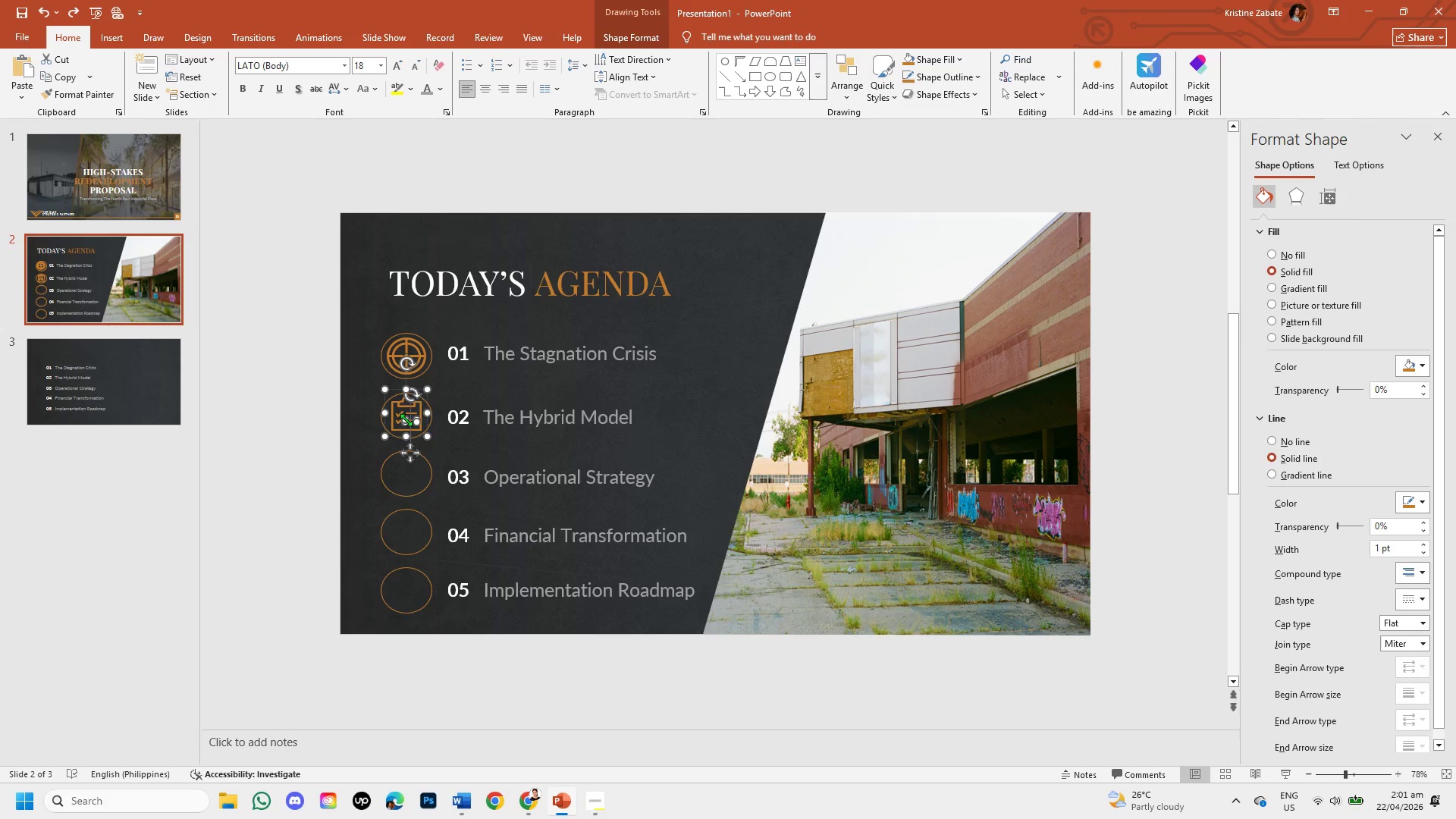 
left_click_drag(start_coordinate=[406, 419], to_coordinate=[400, 420])
 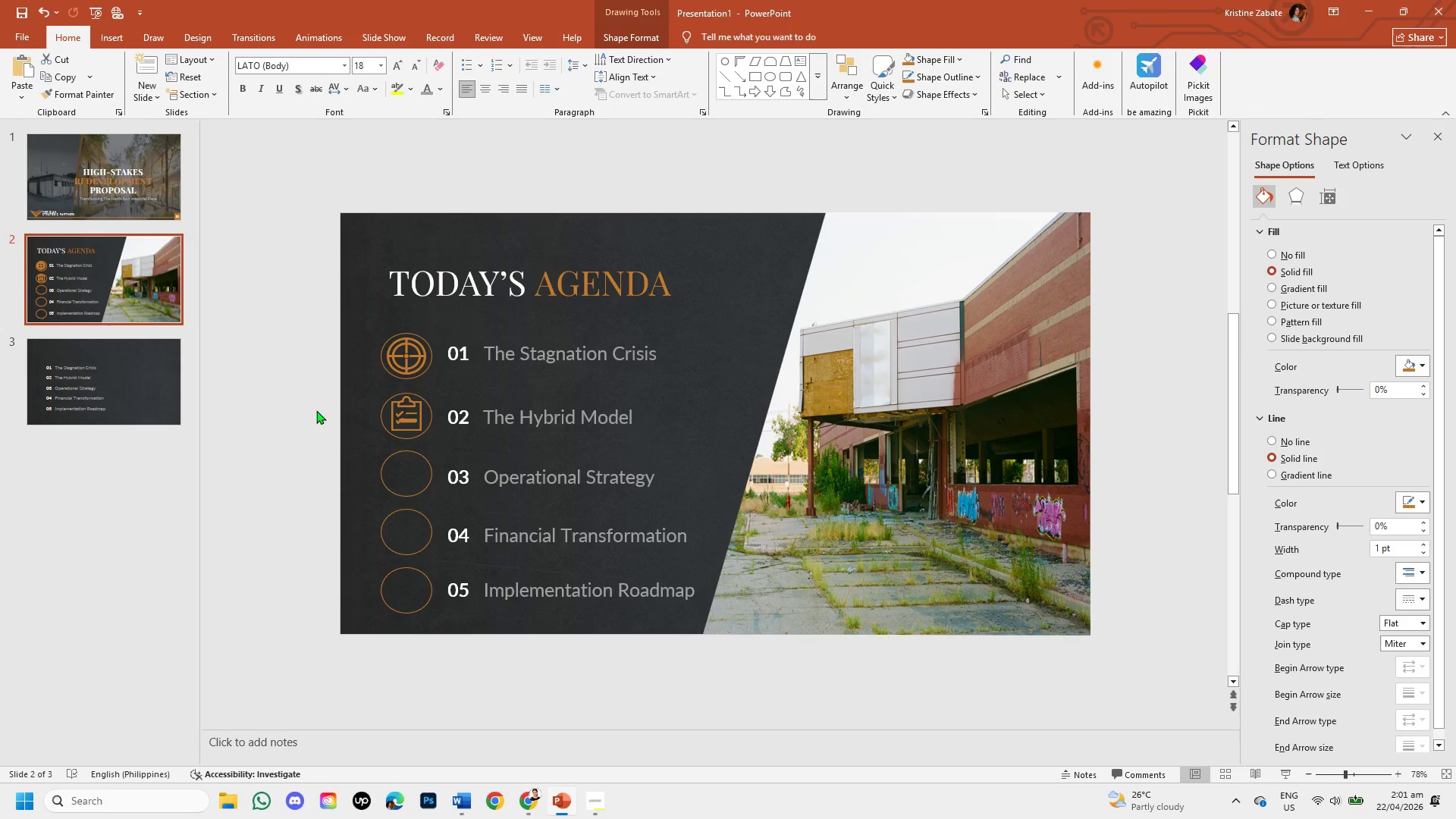 
left_click([316, 410])
 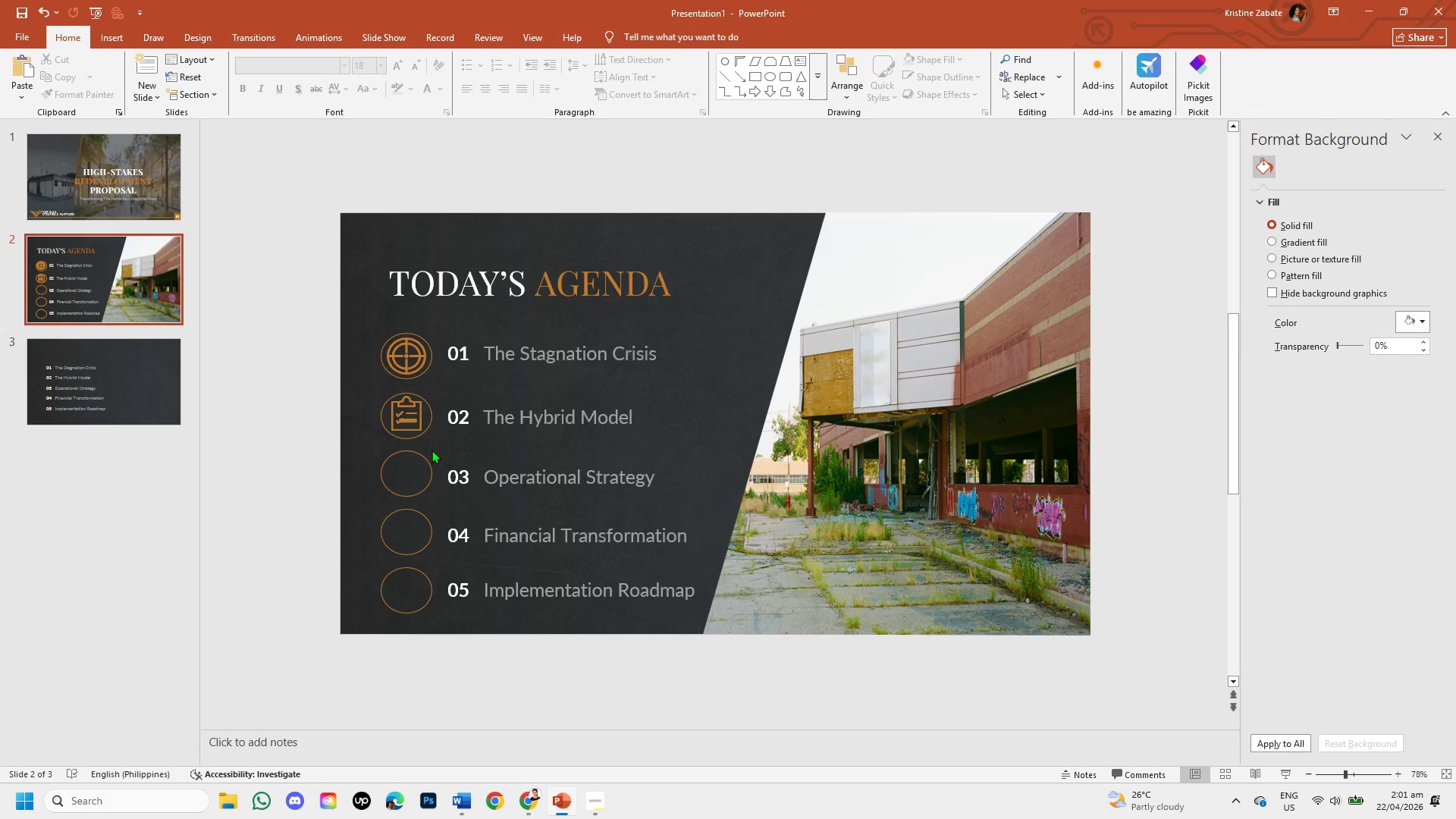 
key(Control+Z)
 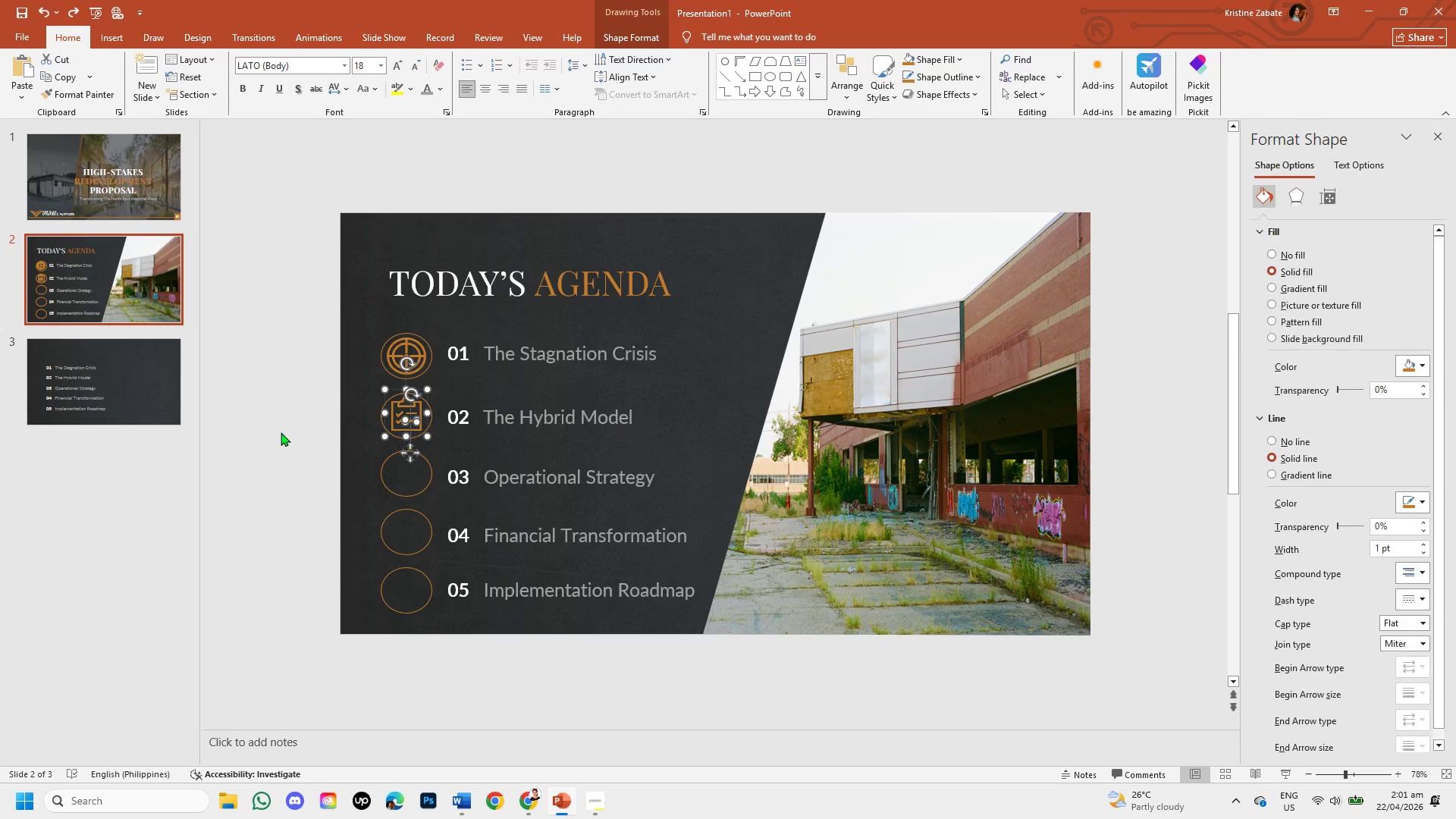 
left_click([278, 429])
 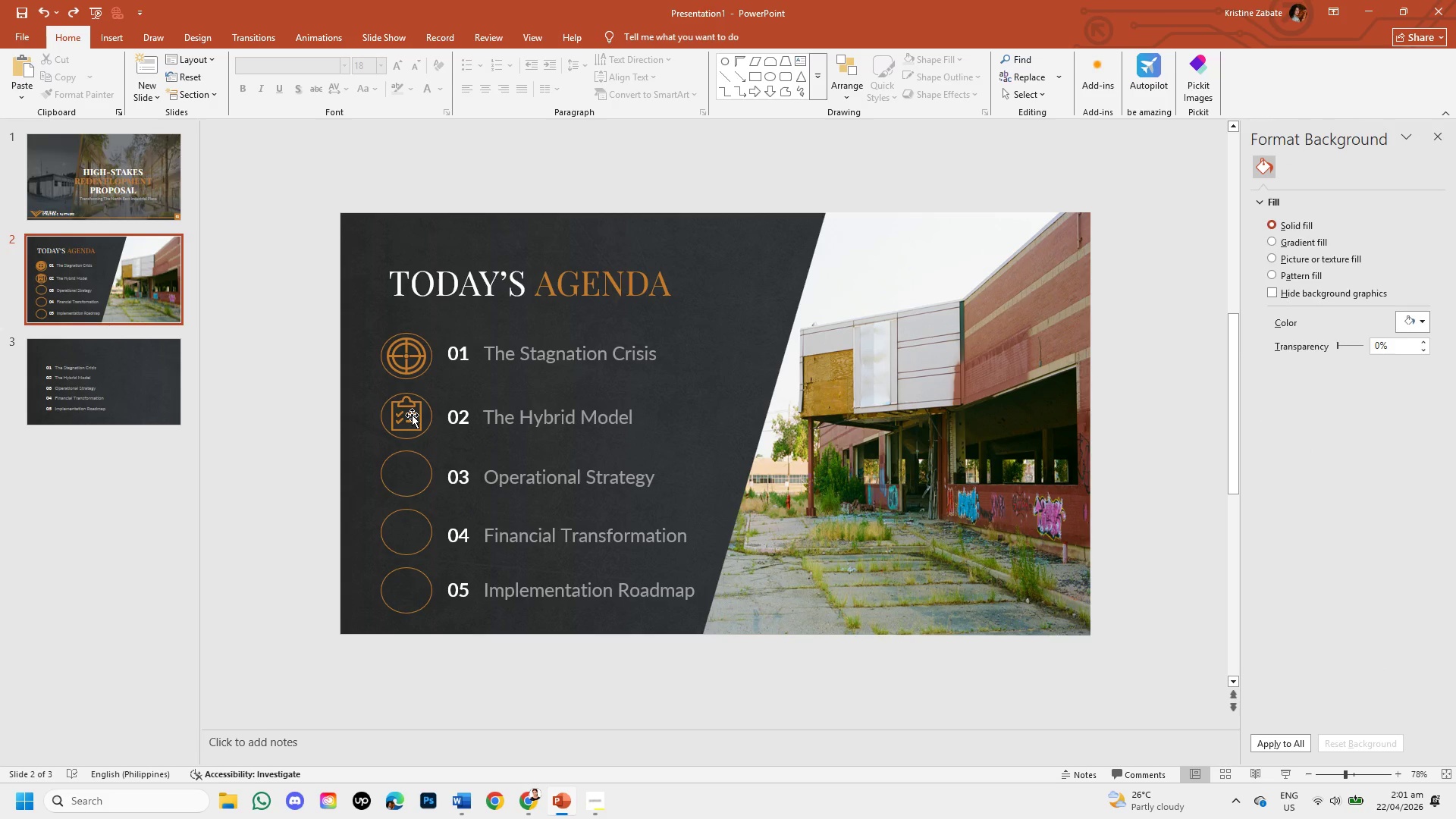 
left_click([412, 415])
 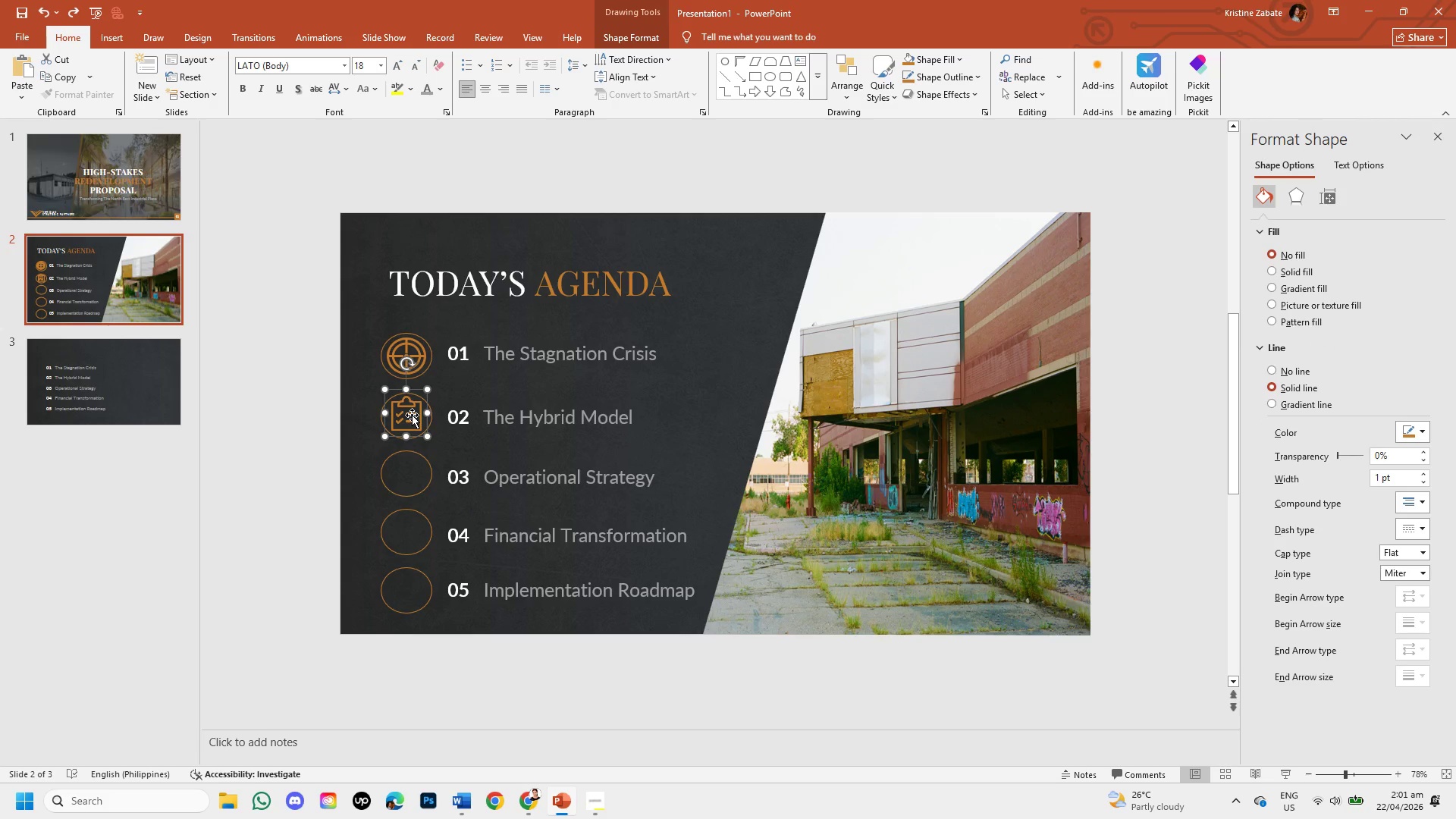 
left_click([412, 415])
 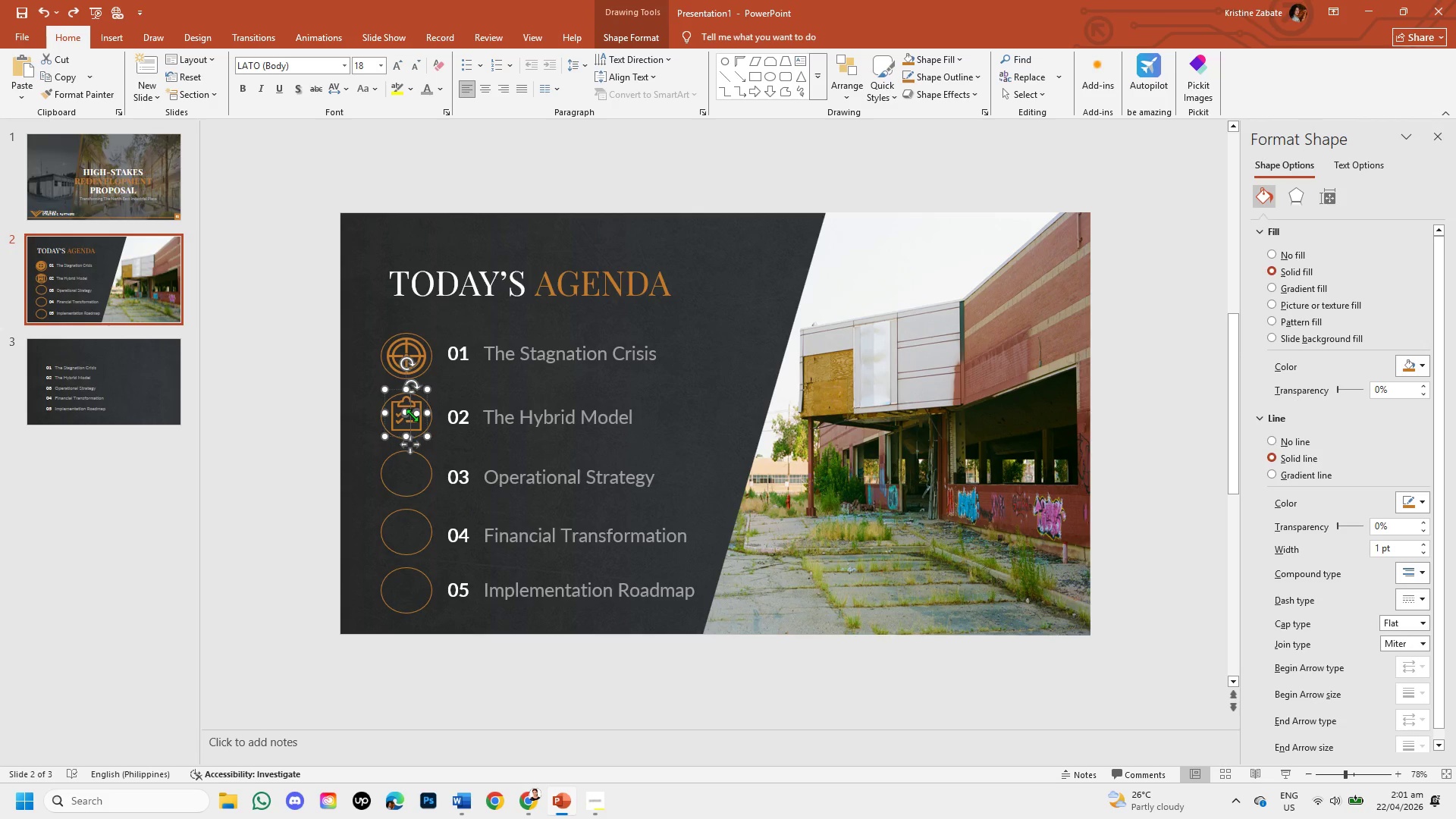 
key(Control+C)
 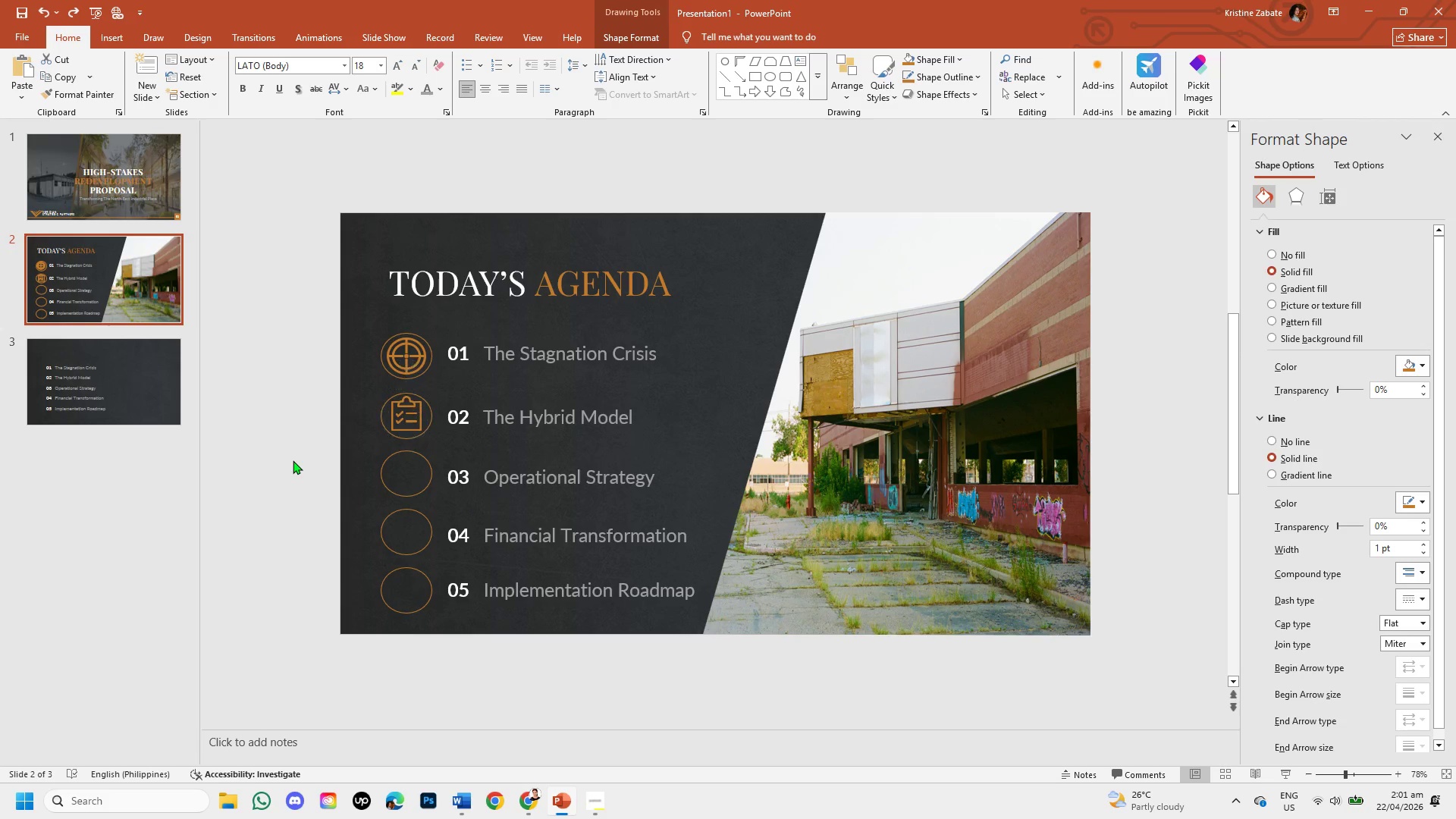 
left_click([293, 460])
 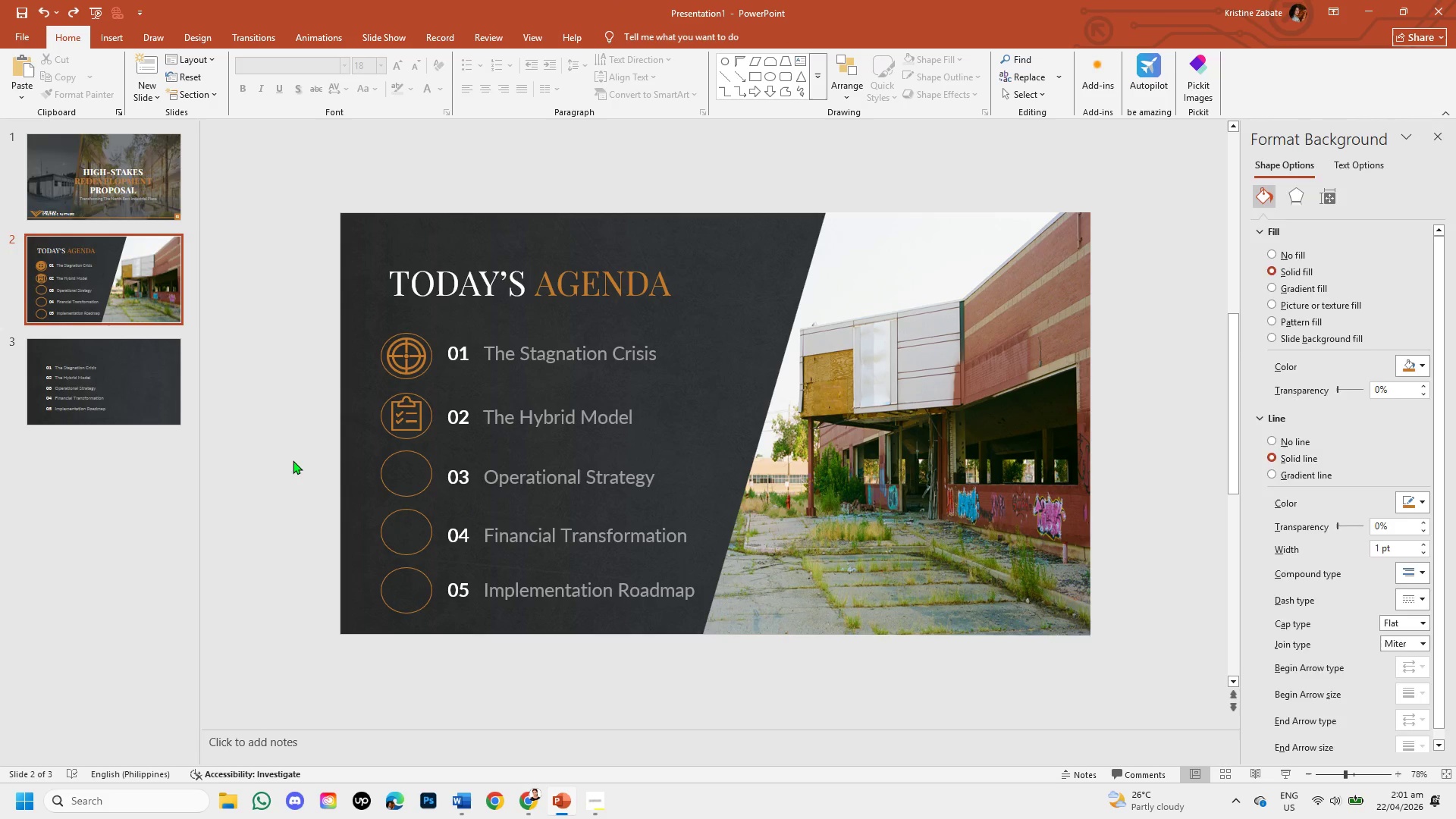 
key(Control+V)
 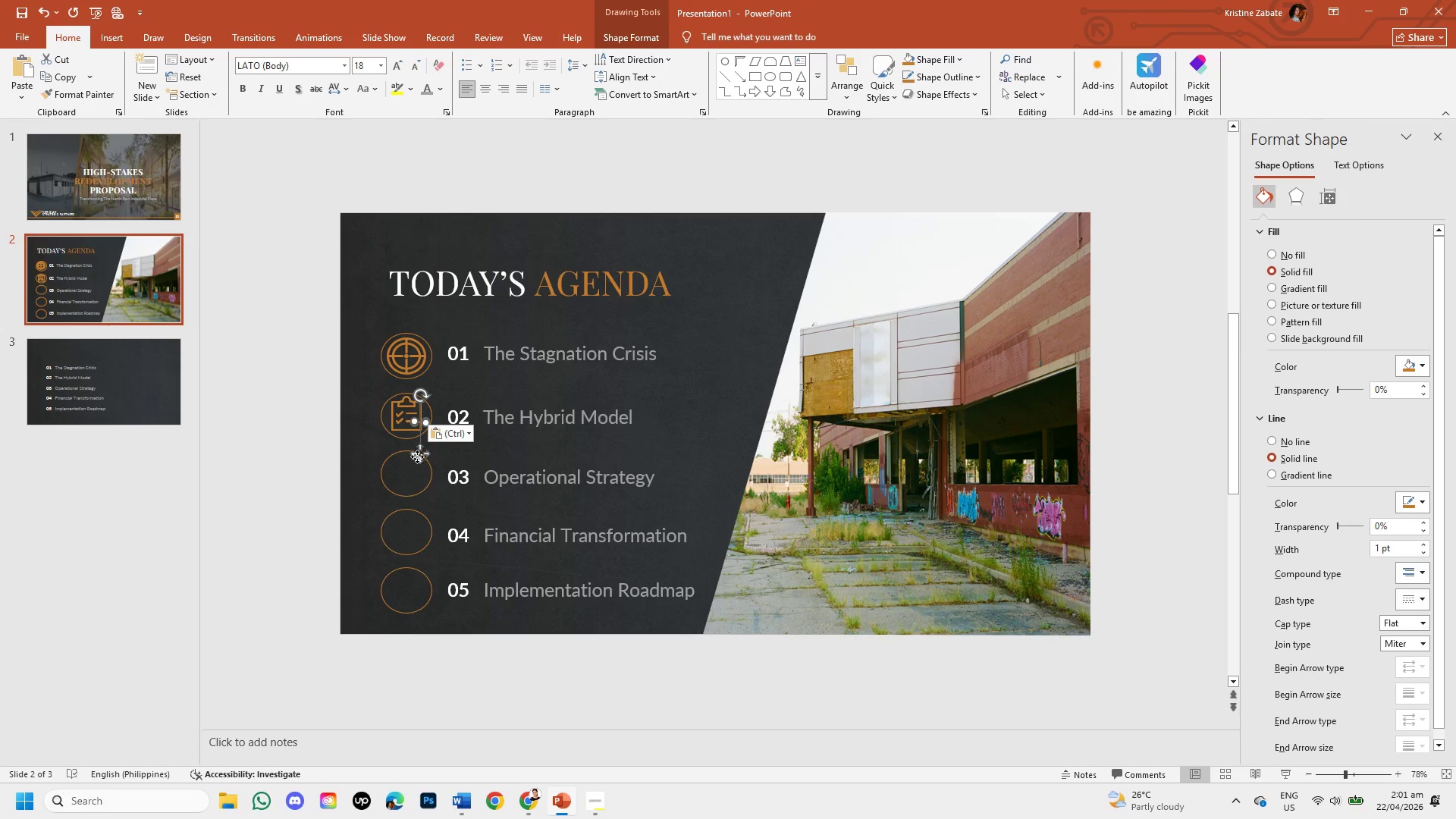 
left_click_drag(start_coordinate=[418, 456], to_coordinate=[438, 482])
 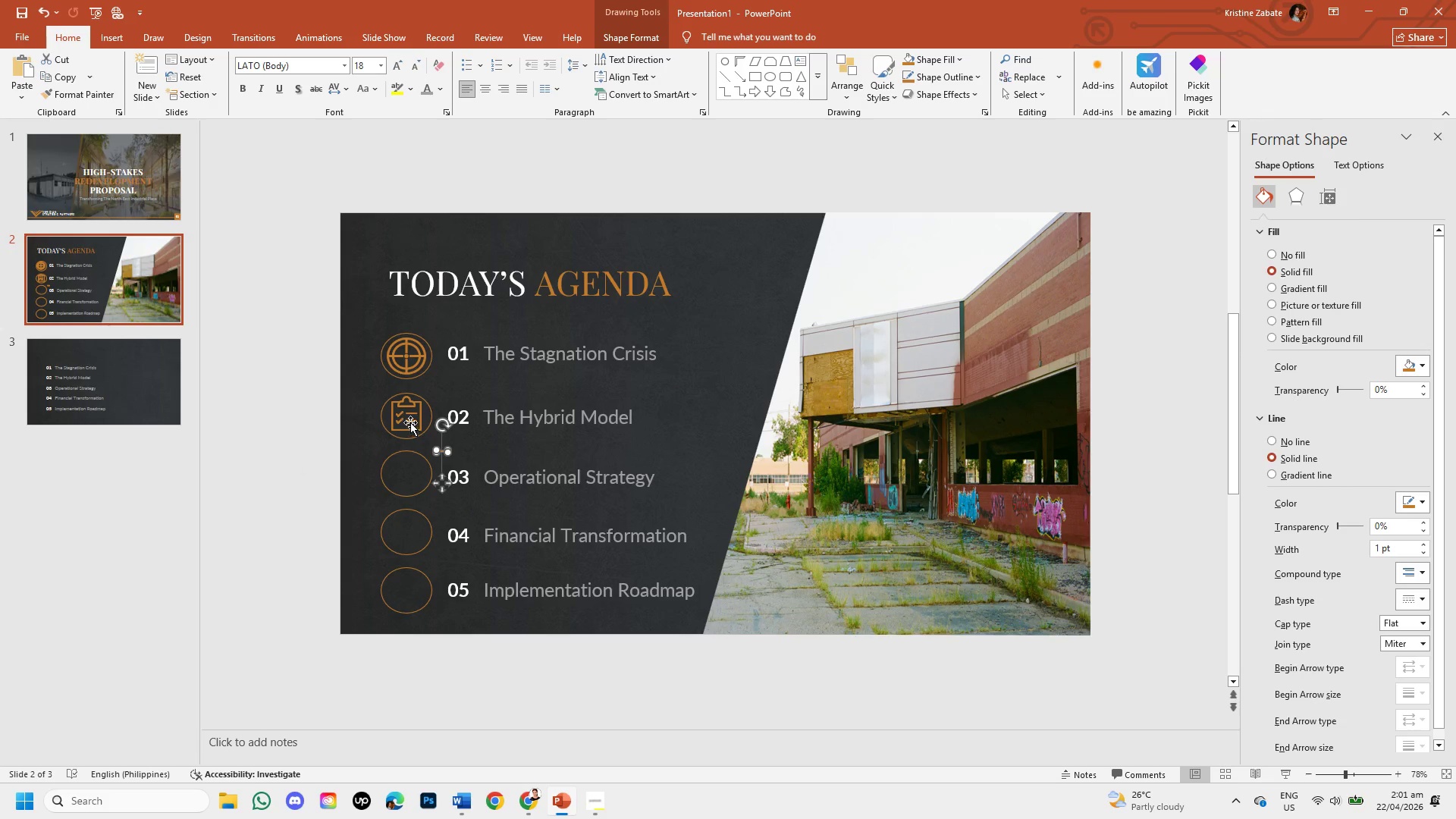 
left_click([410, 422])
 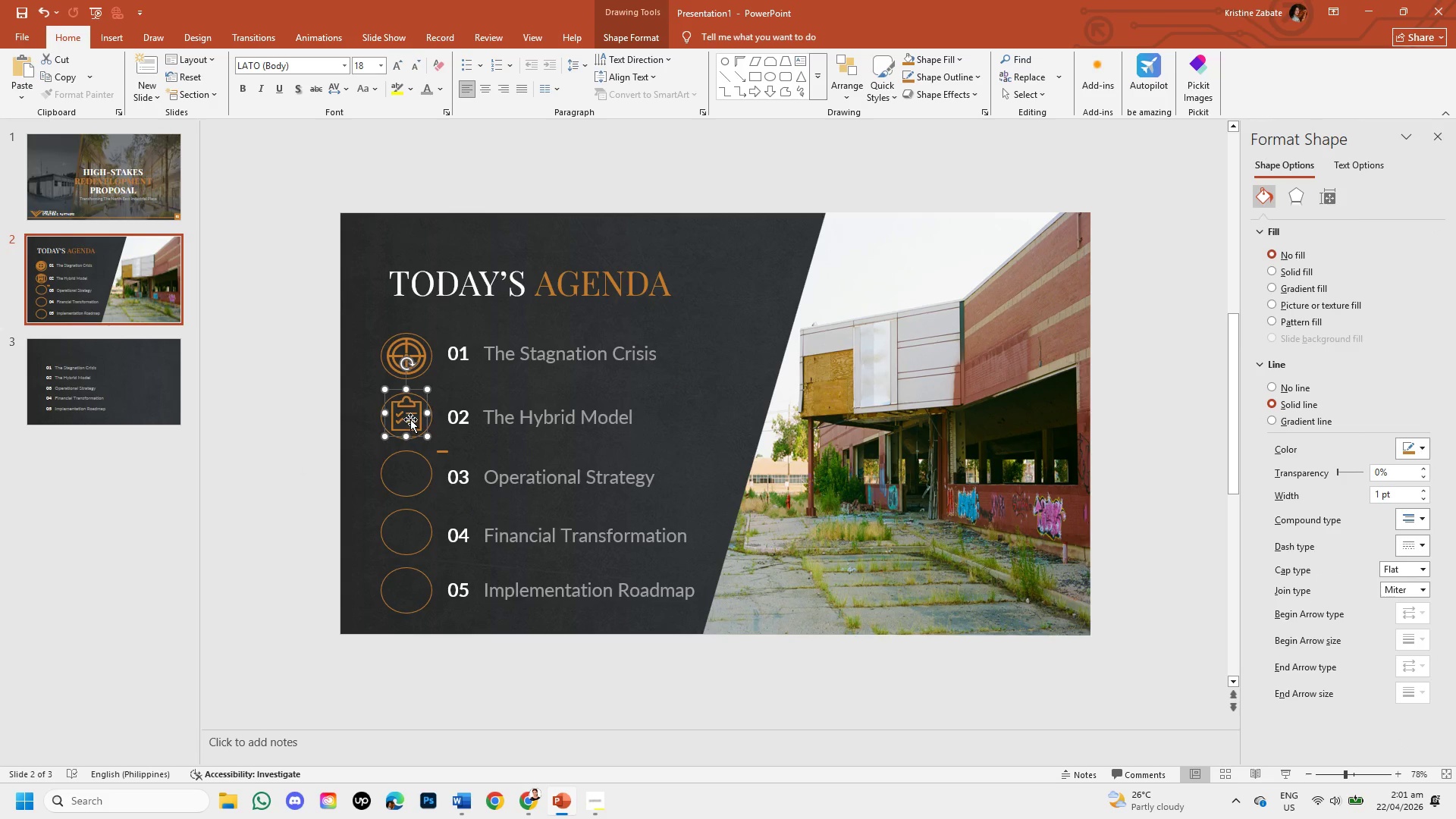 
left_click([410, 419])
 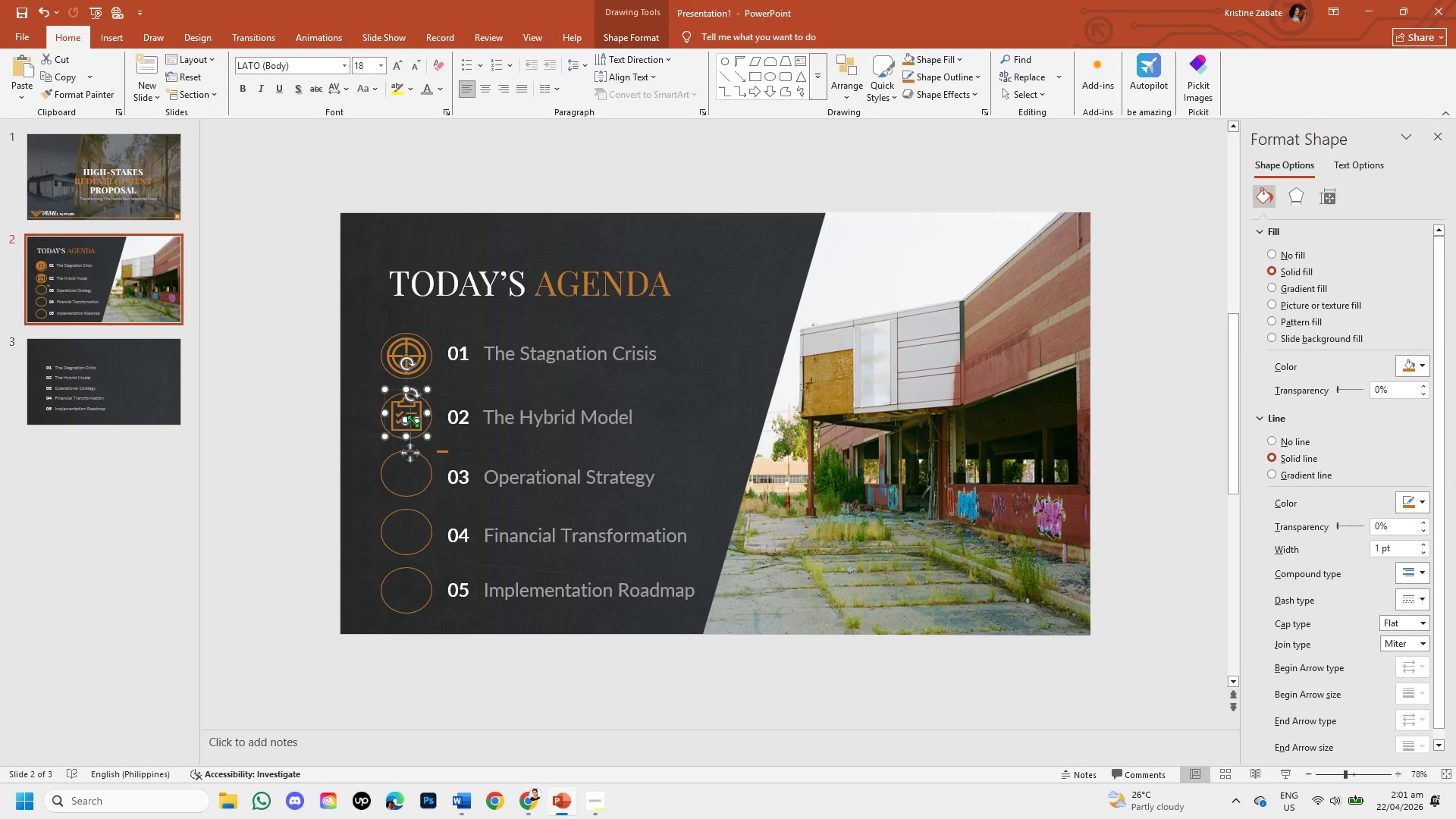 
key(Backspace)
 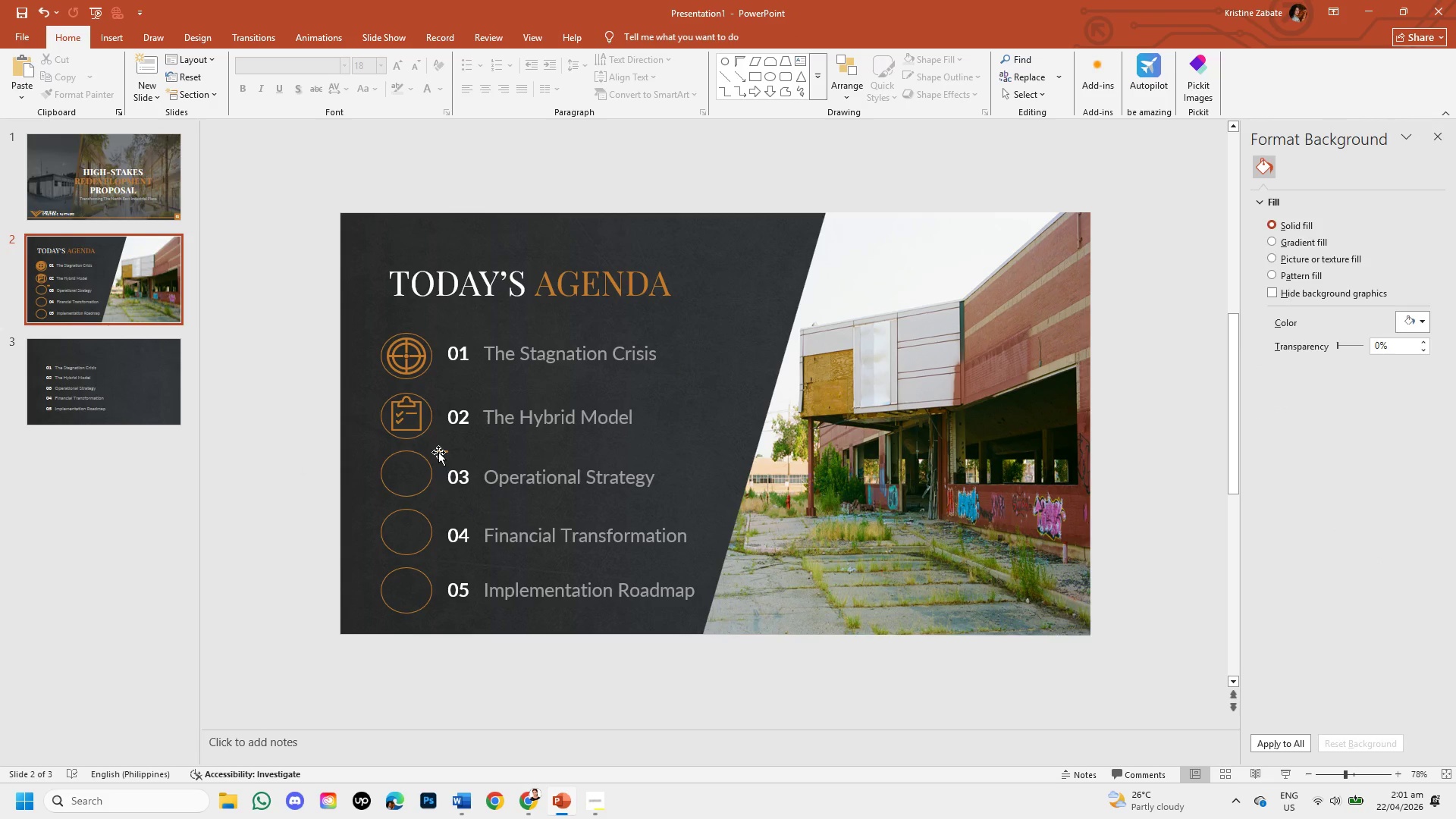 
left_click([441, 452])
 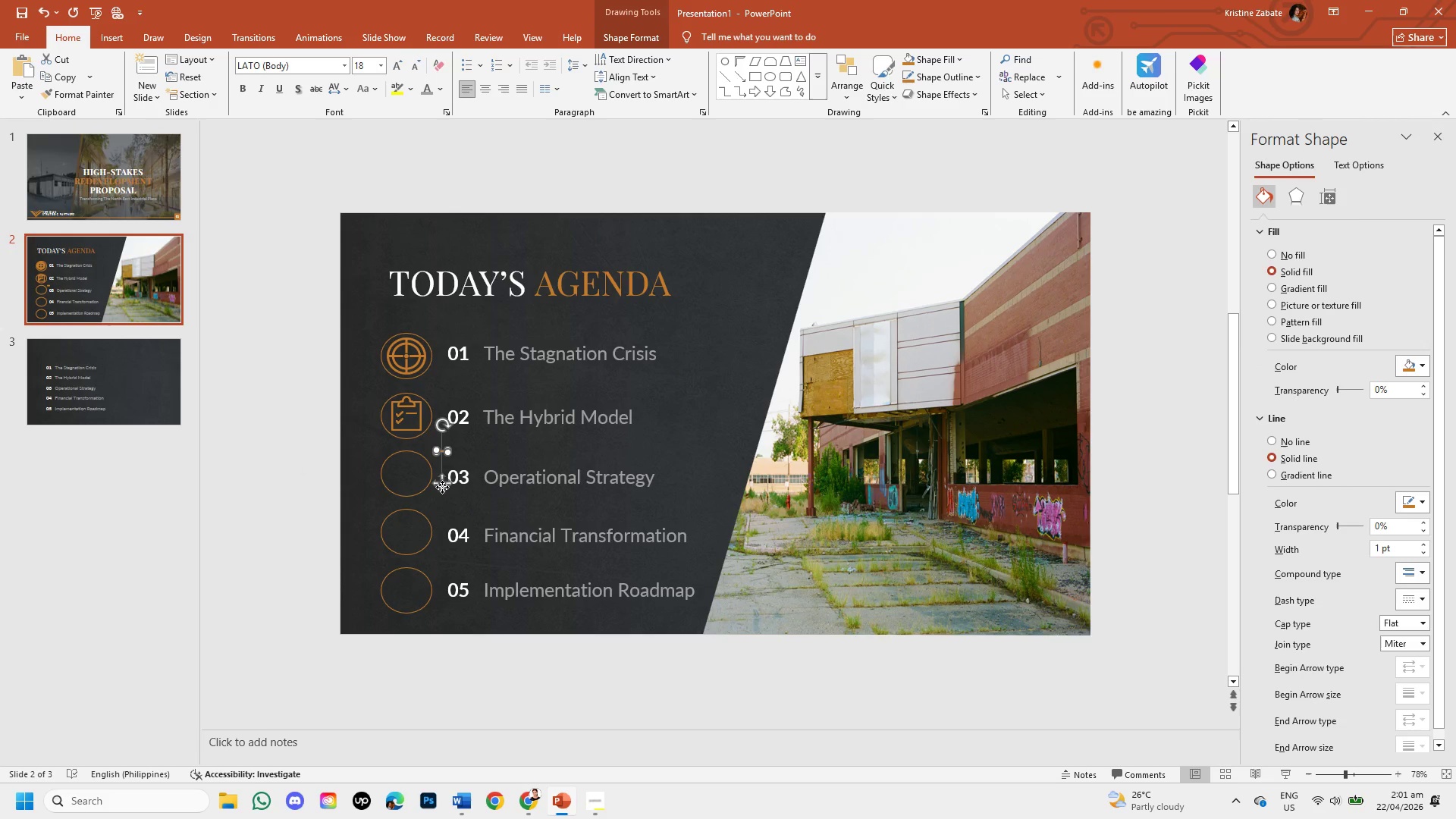 
left_click_drag(start_coordinate=[442, 487], to_coordinate=[411, 457])
 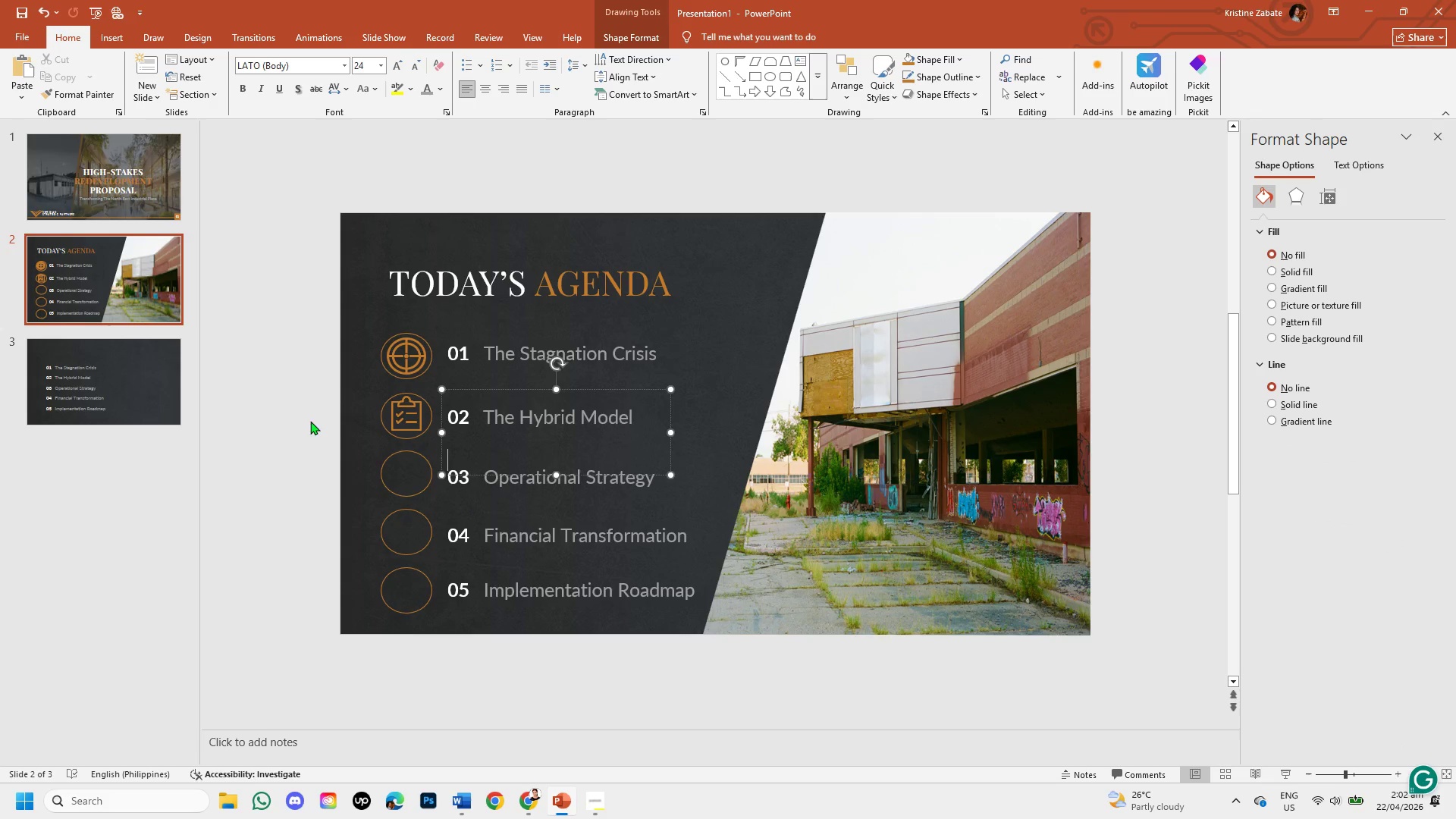 
left_click([222, 402])
 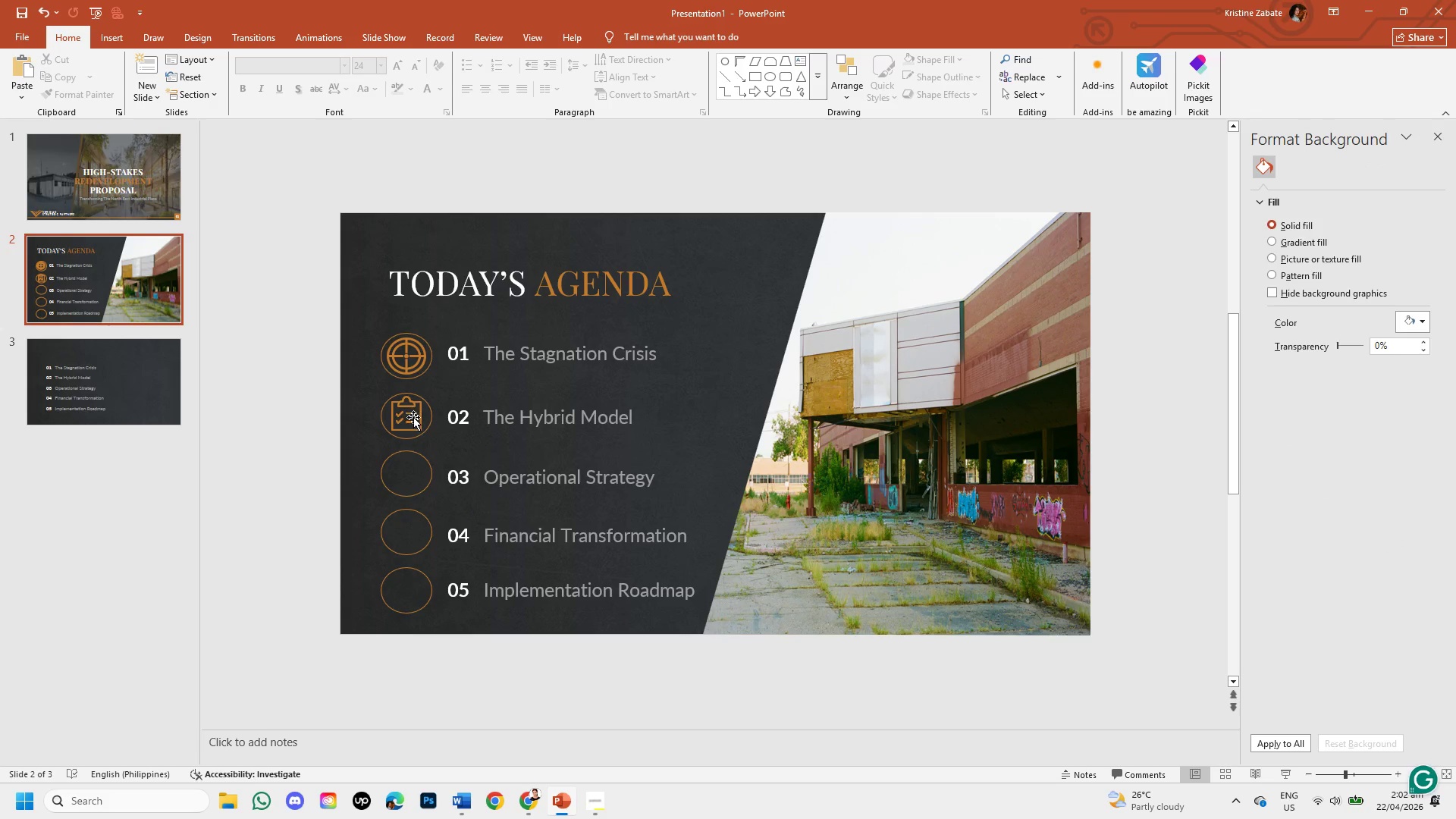 
left_click([412, 416])
 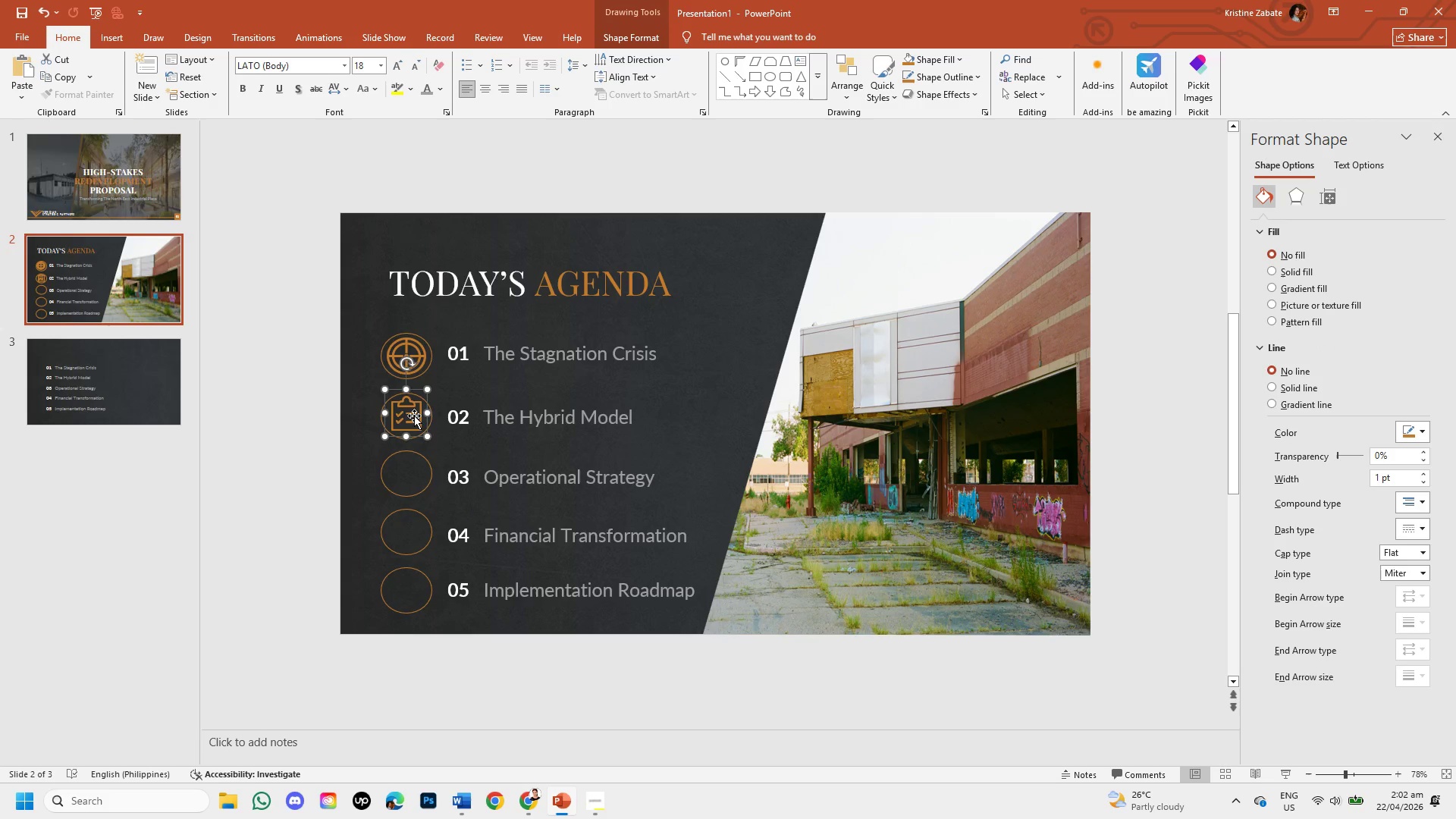 
left_click([414, 416])
 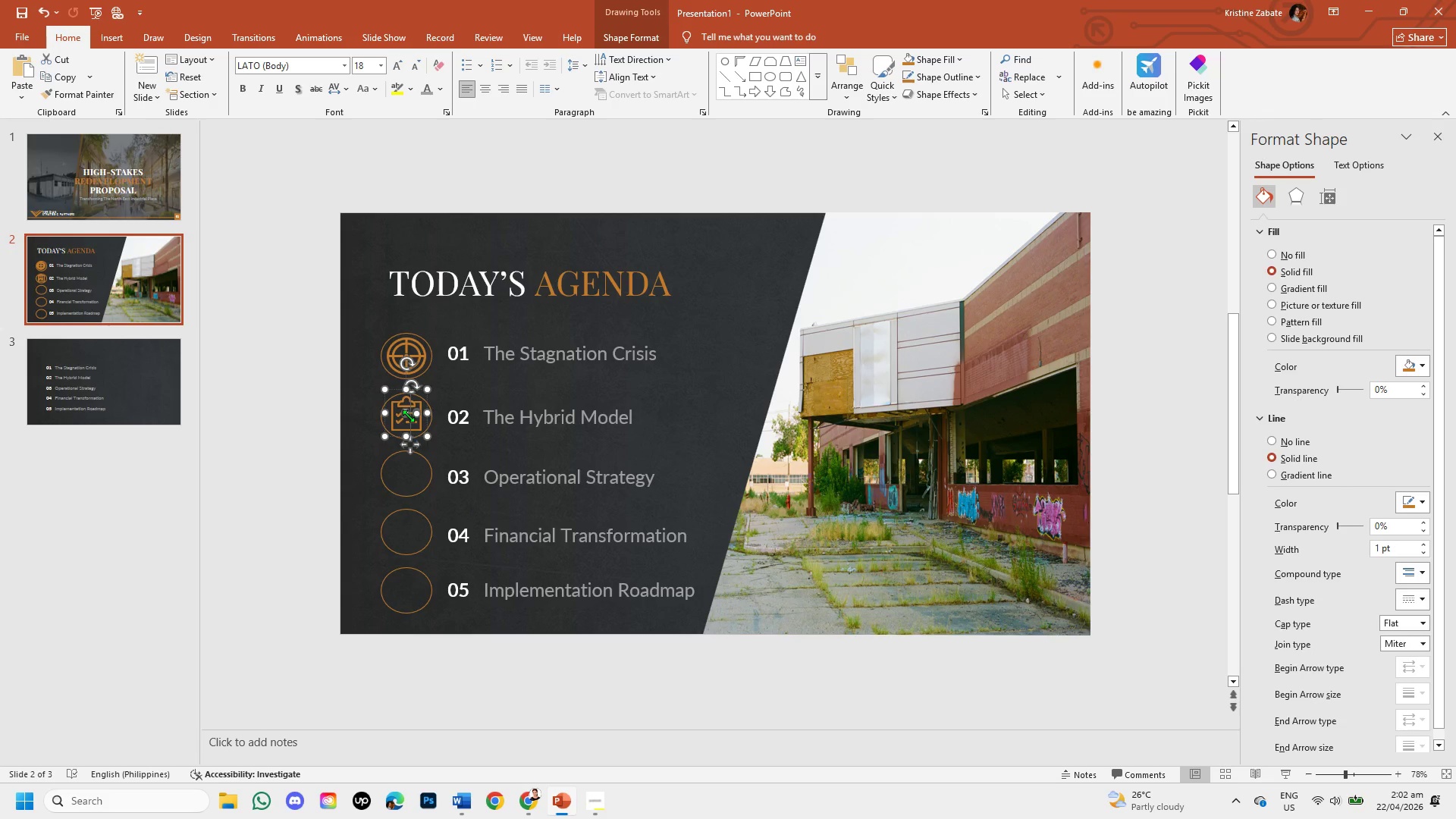 
key(Control+C)
 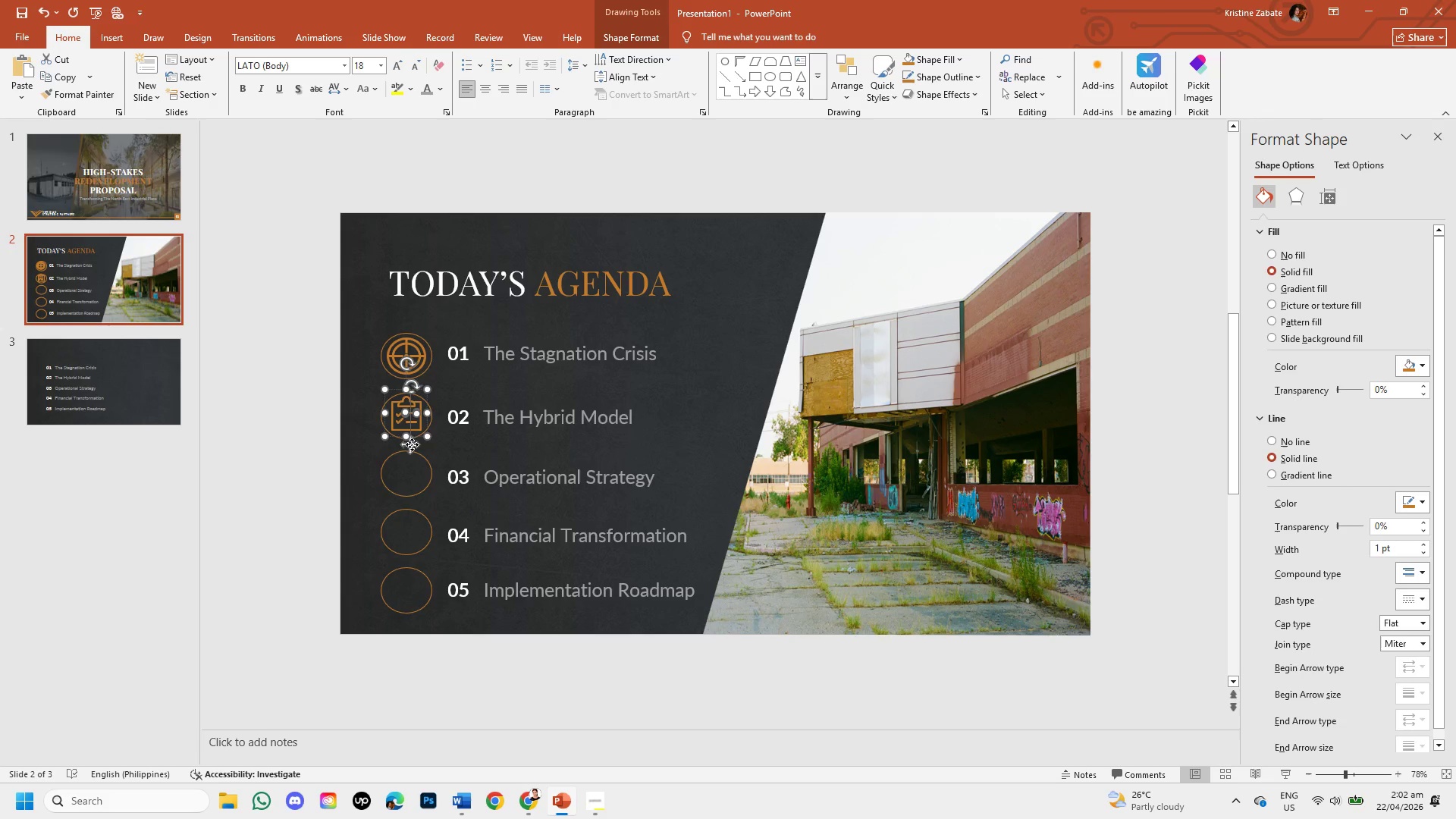 
left_click([448, 446])
 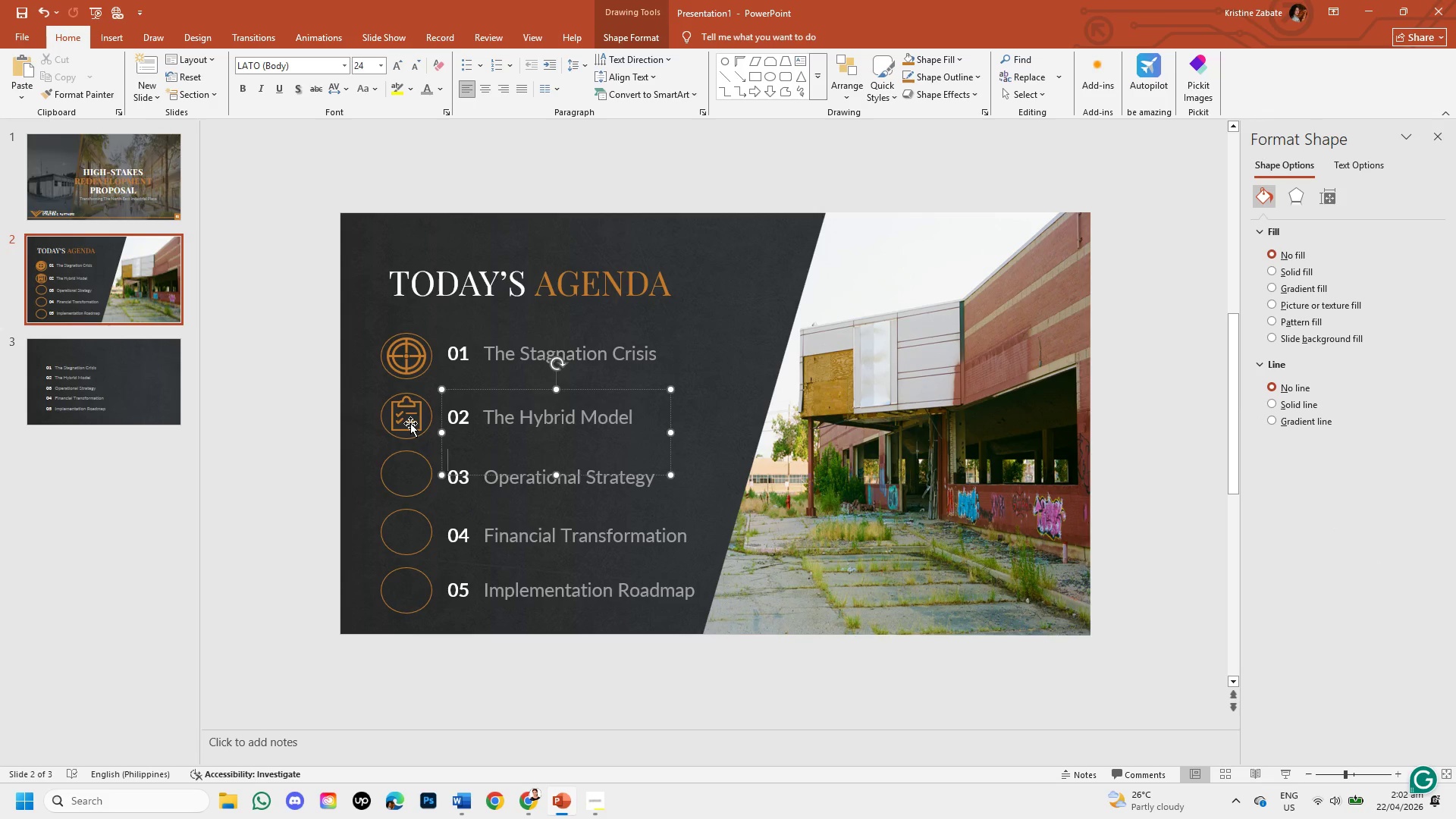 
left_click([410, 423])
 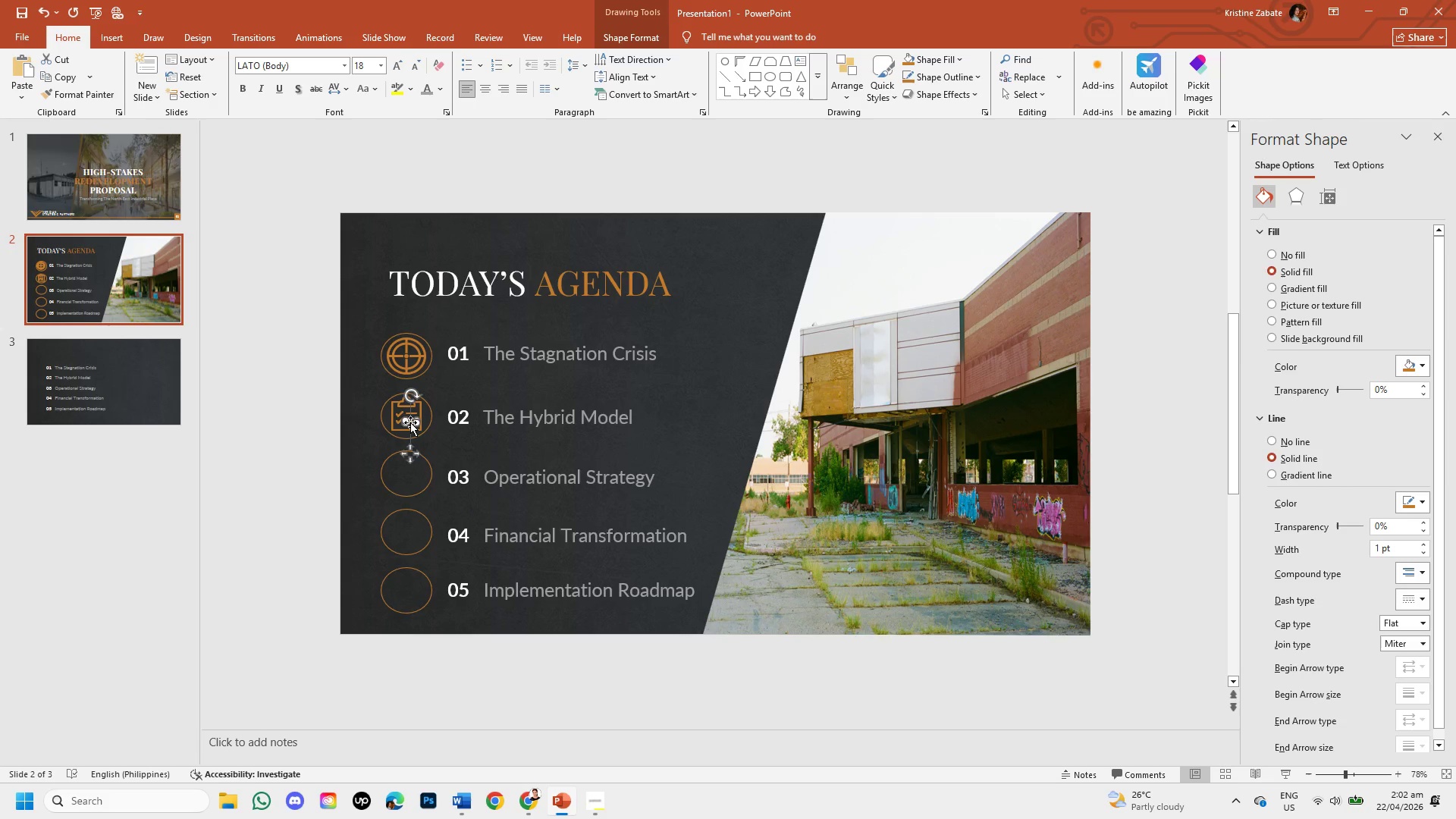 
key(Backspace)
 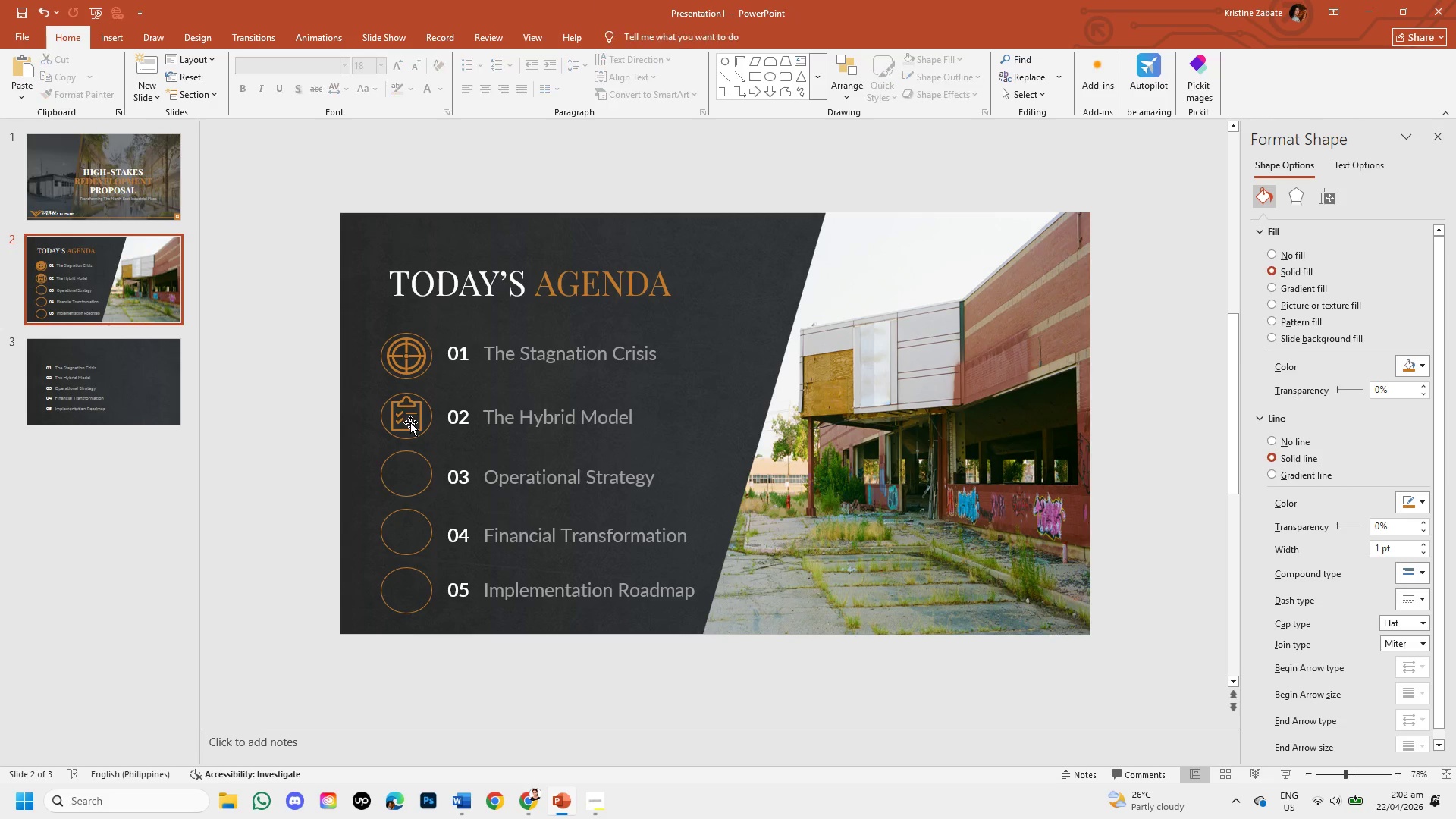 
key(Control+V)
 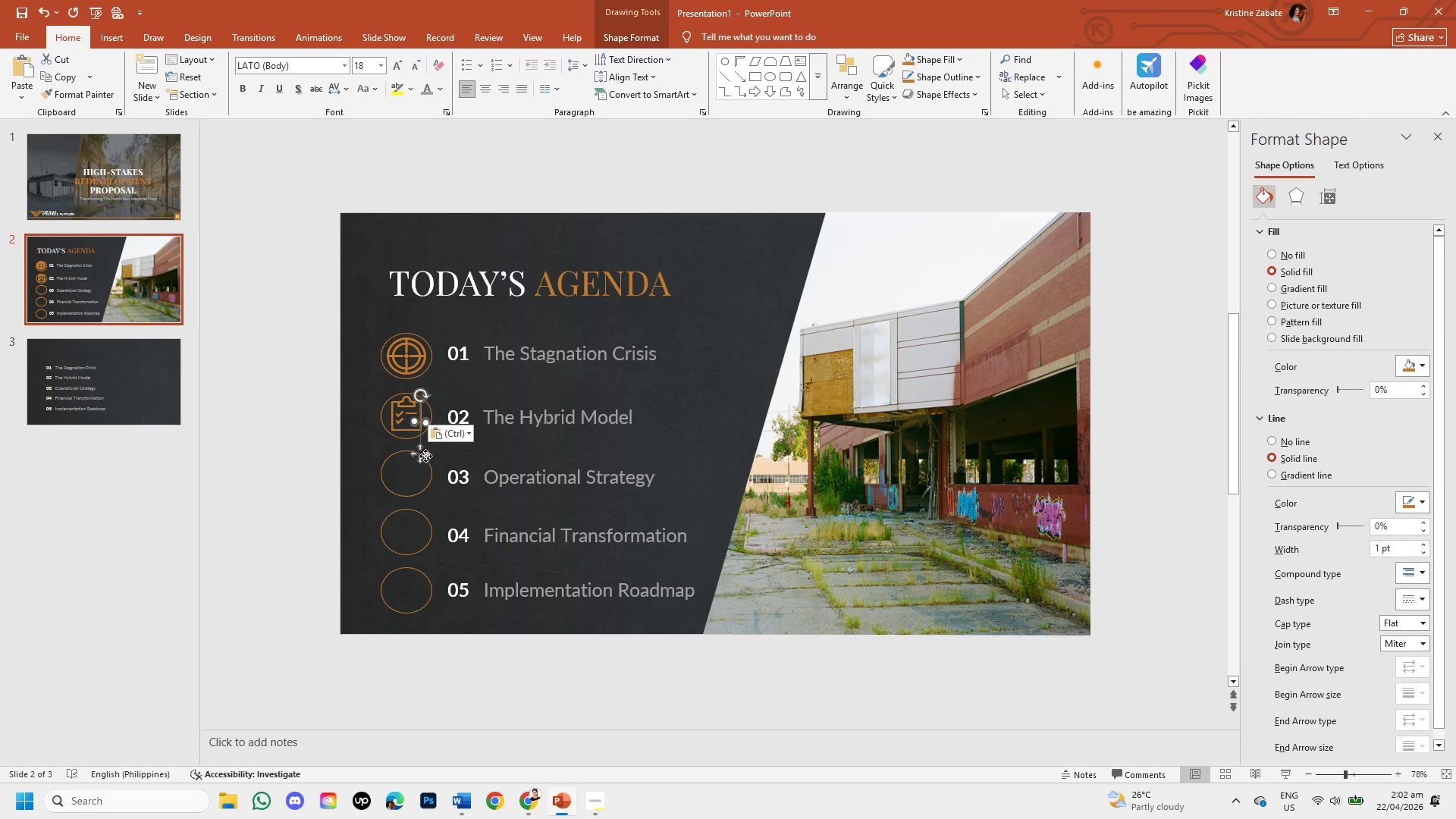 
left_click_drag(start_coordinate=[421, 456], to_coordinate=[408, 456])
 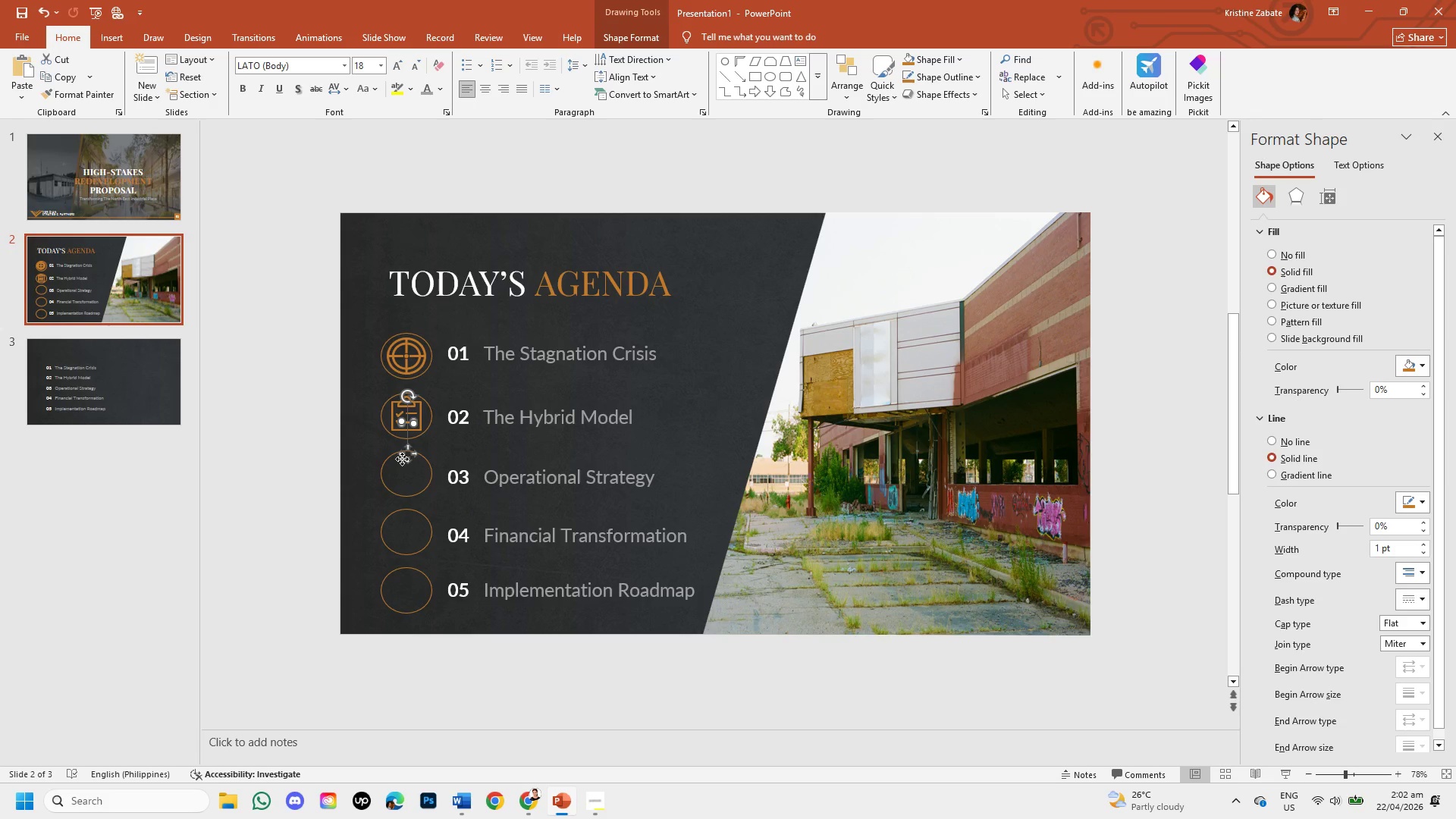 
key(ArrowRight)
 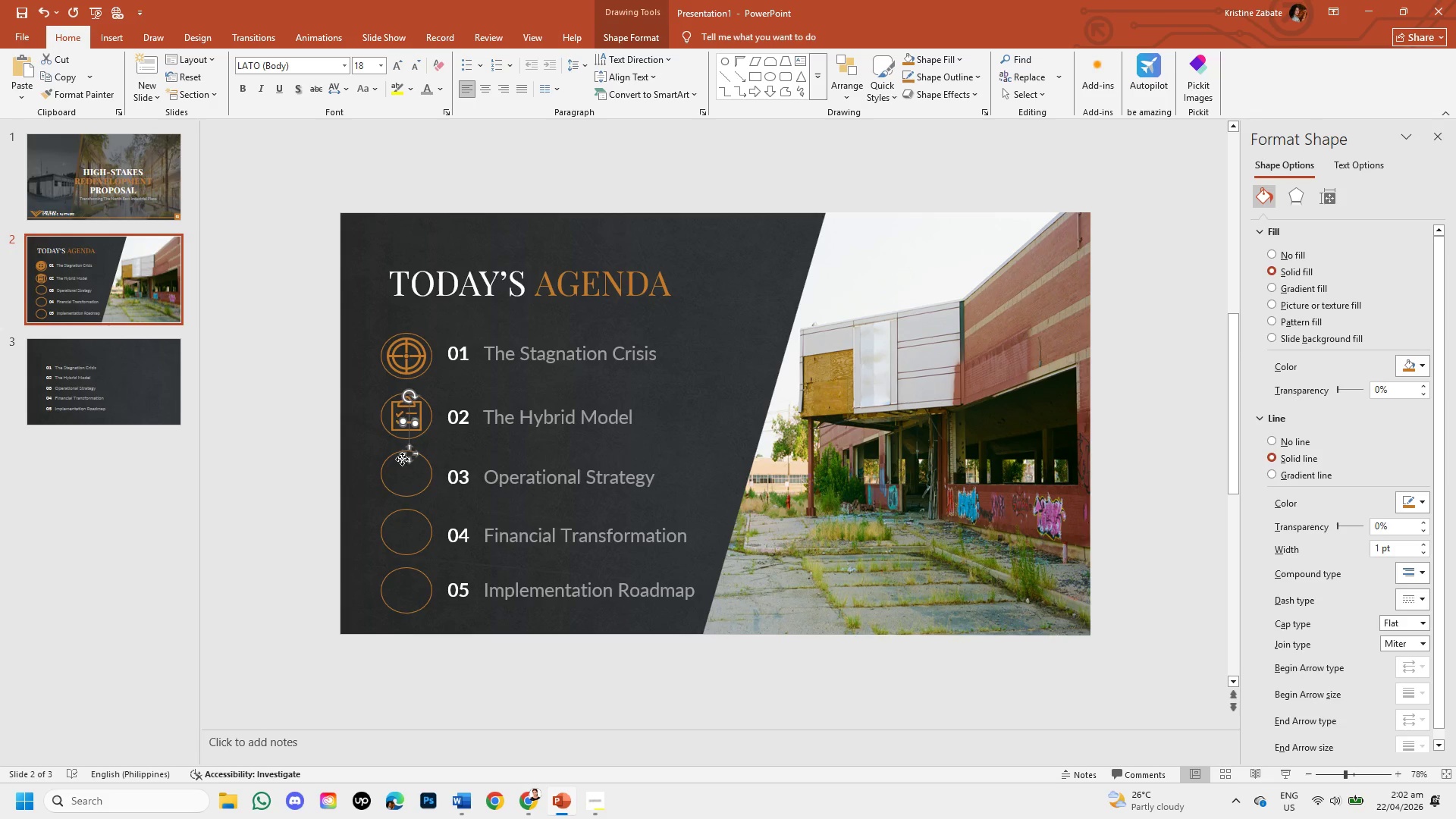 
key(ArrowRight)
 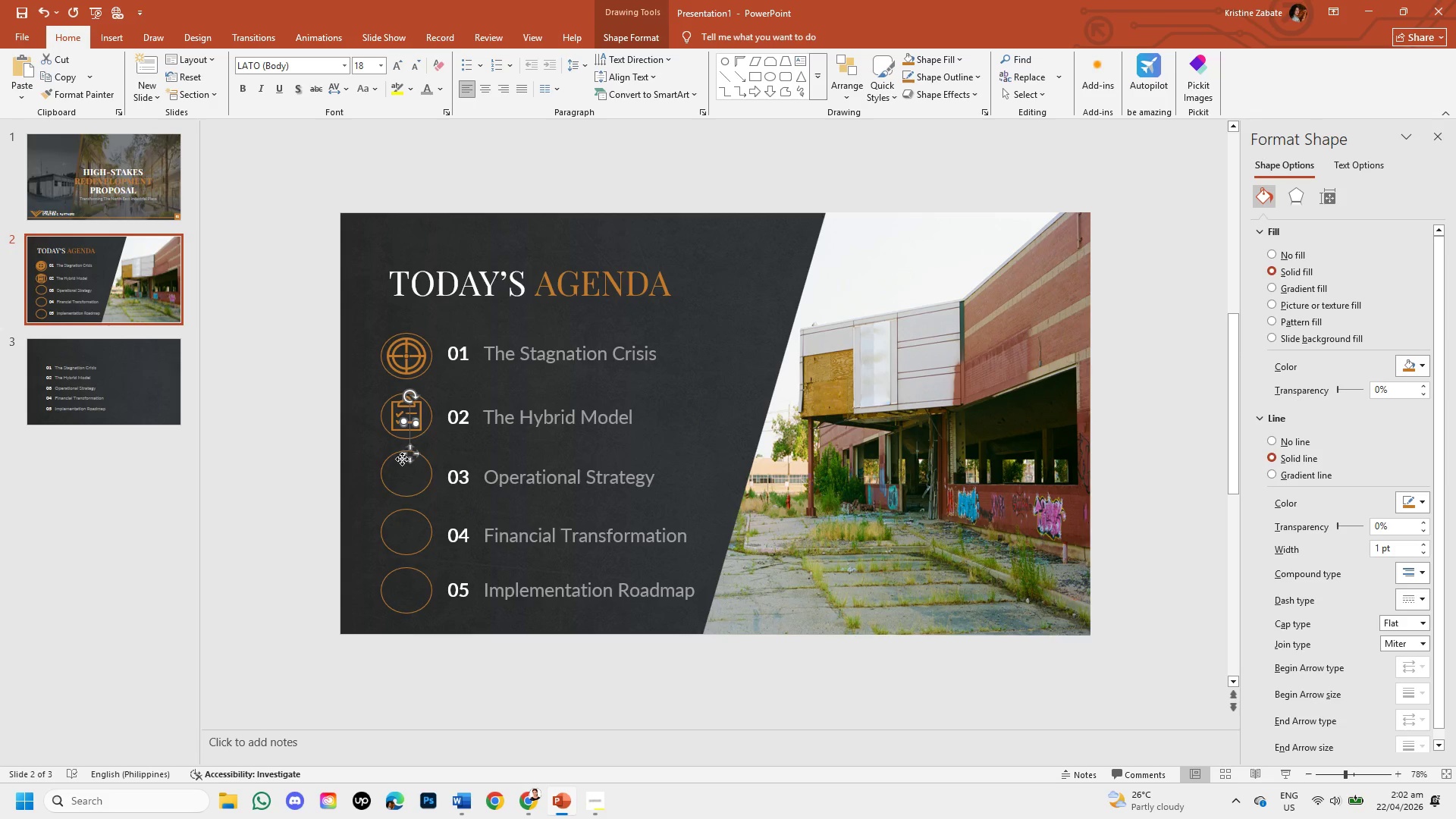 
key(ArrowRight)
 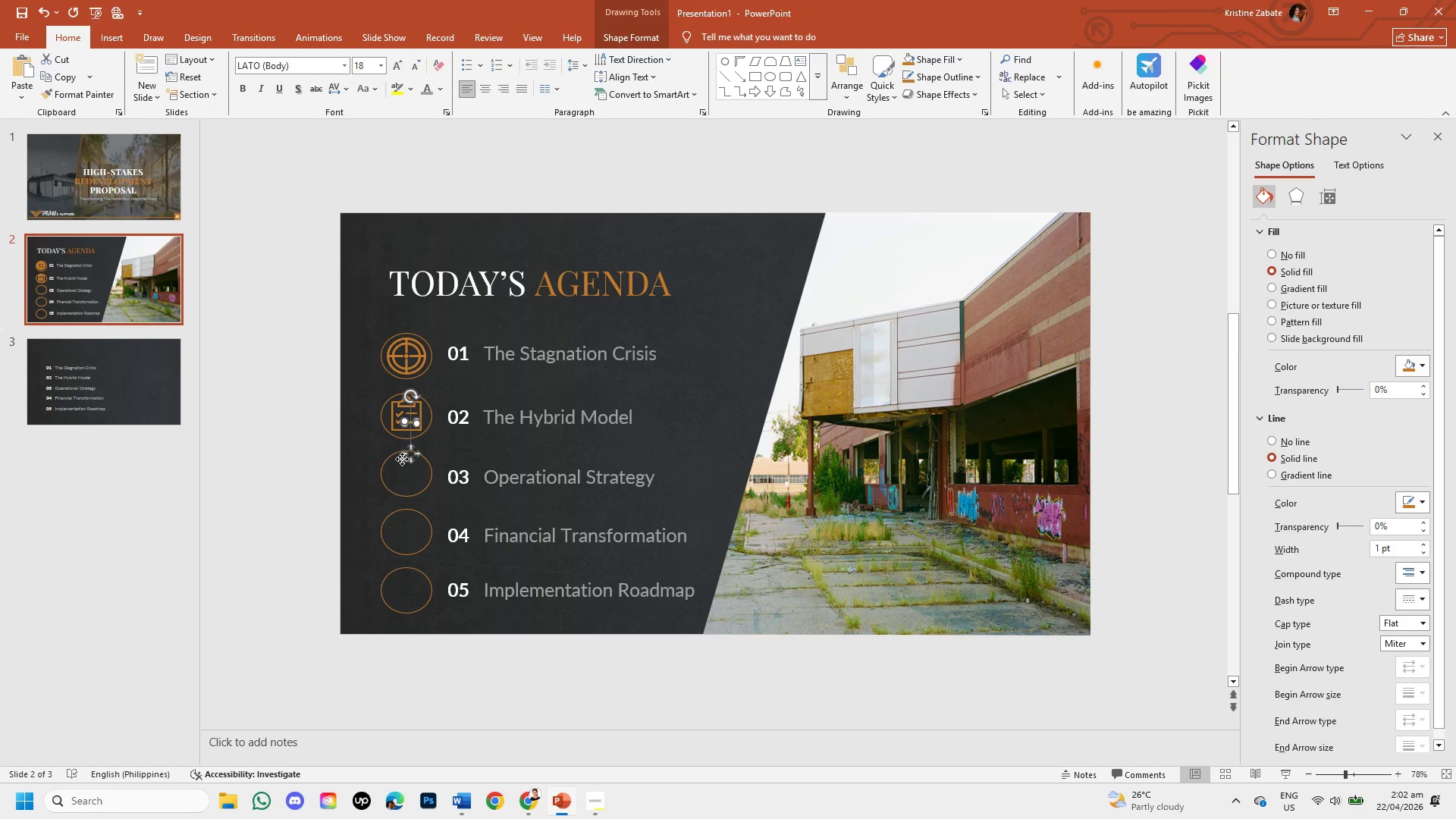 
key(ArrowRight)
 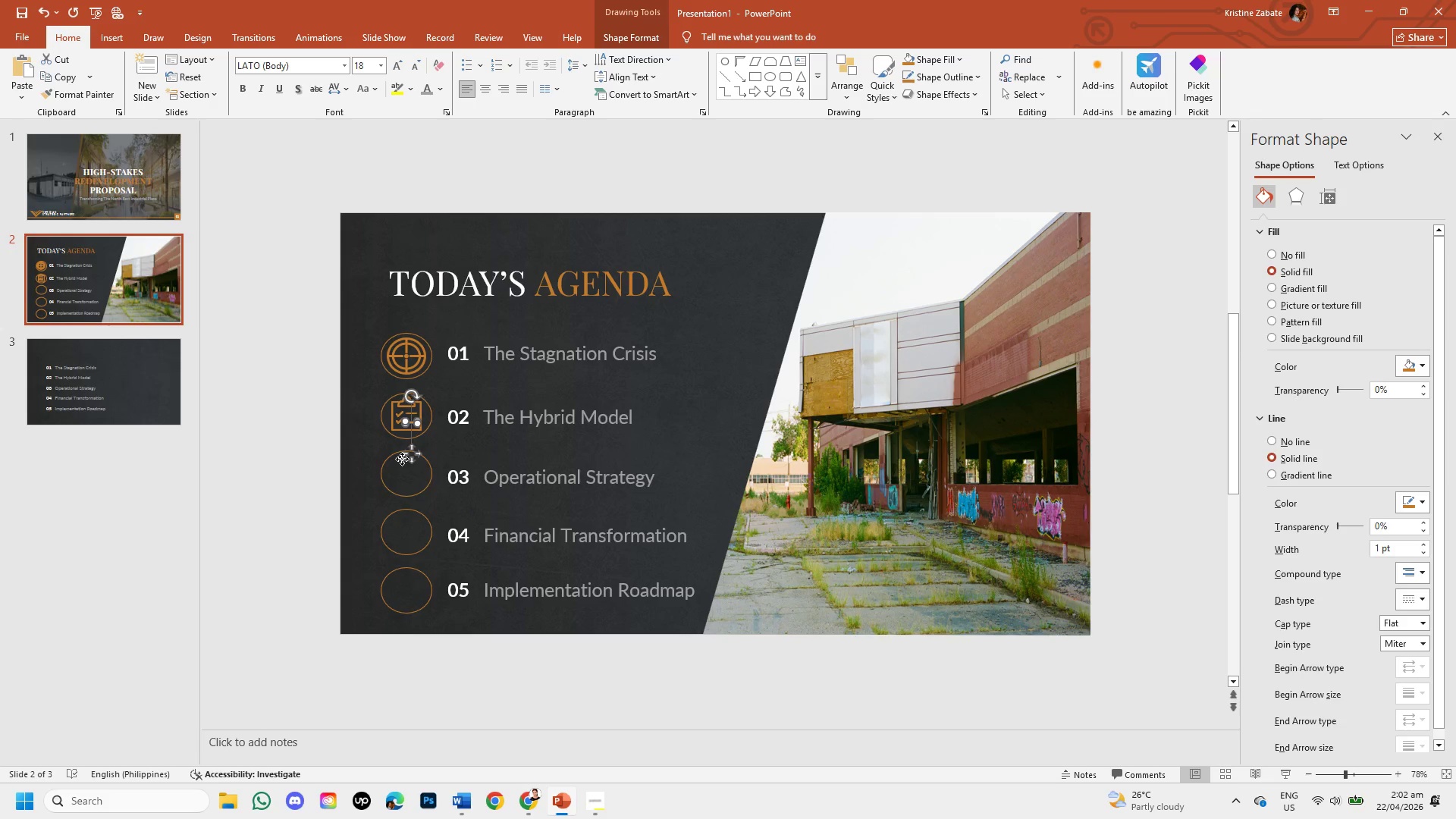 
key(ArrowRight)
 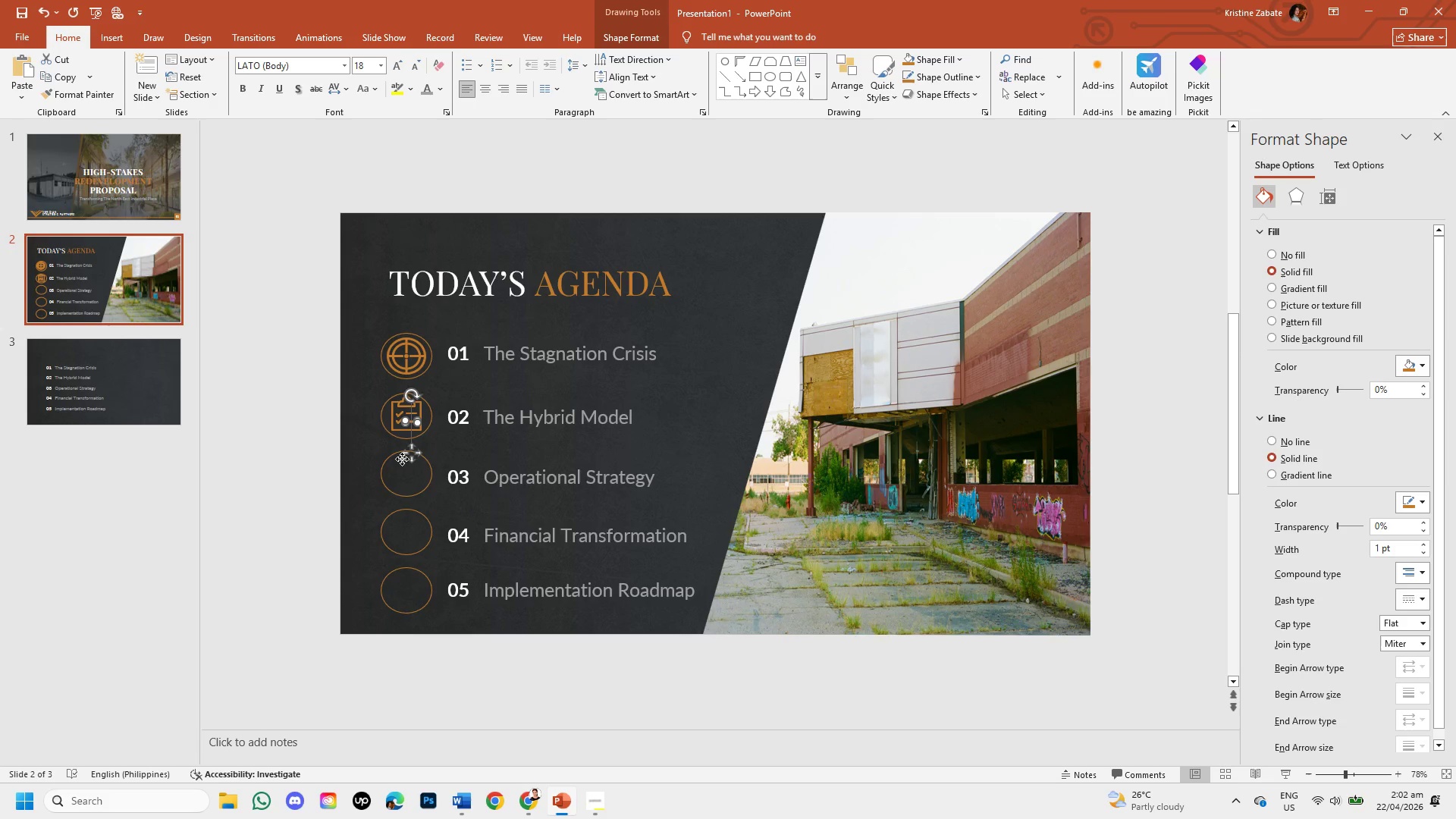 
key(ArrowUp)
 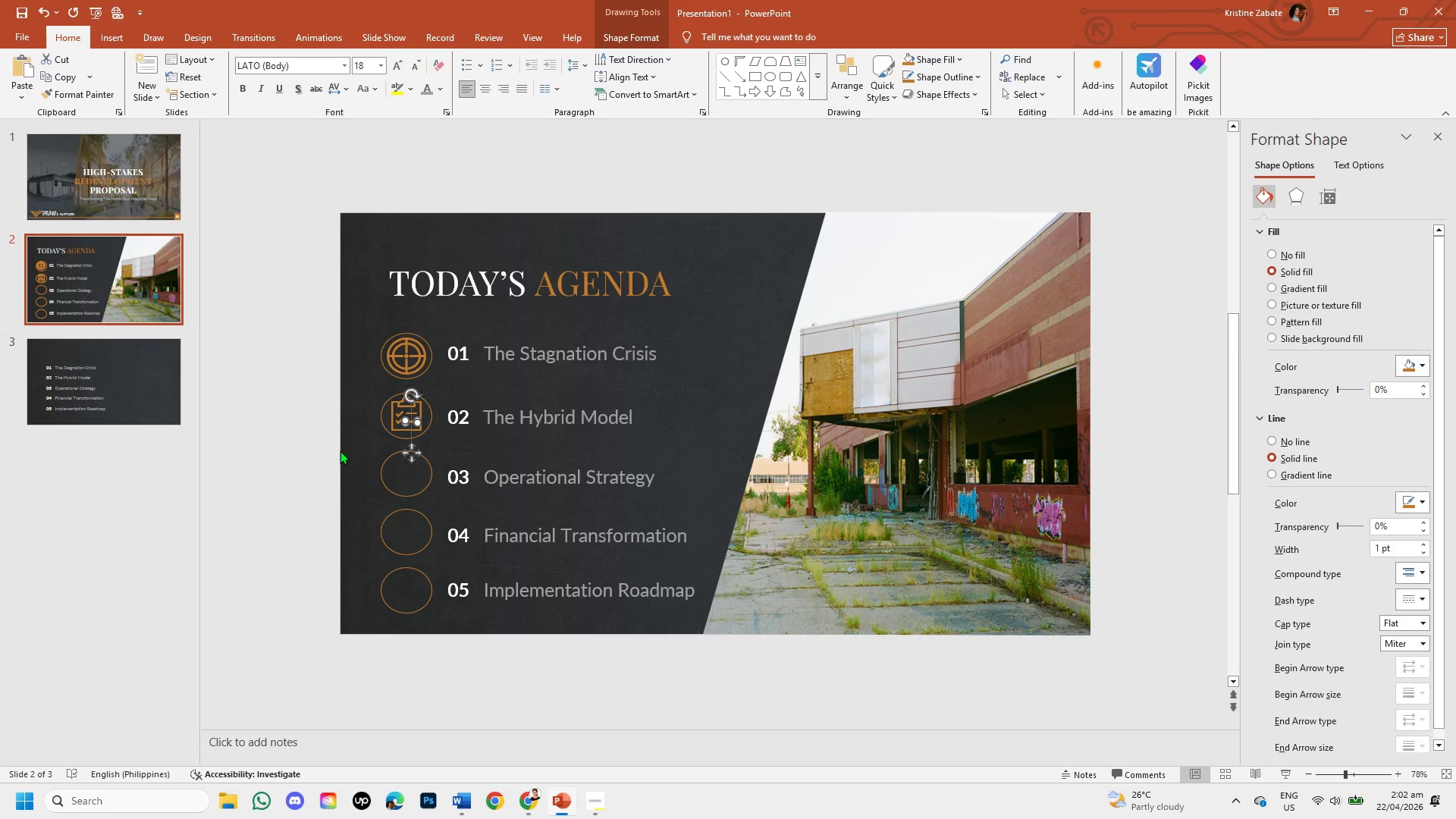 
left_click([297, 425])
 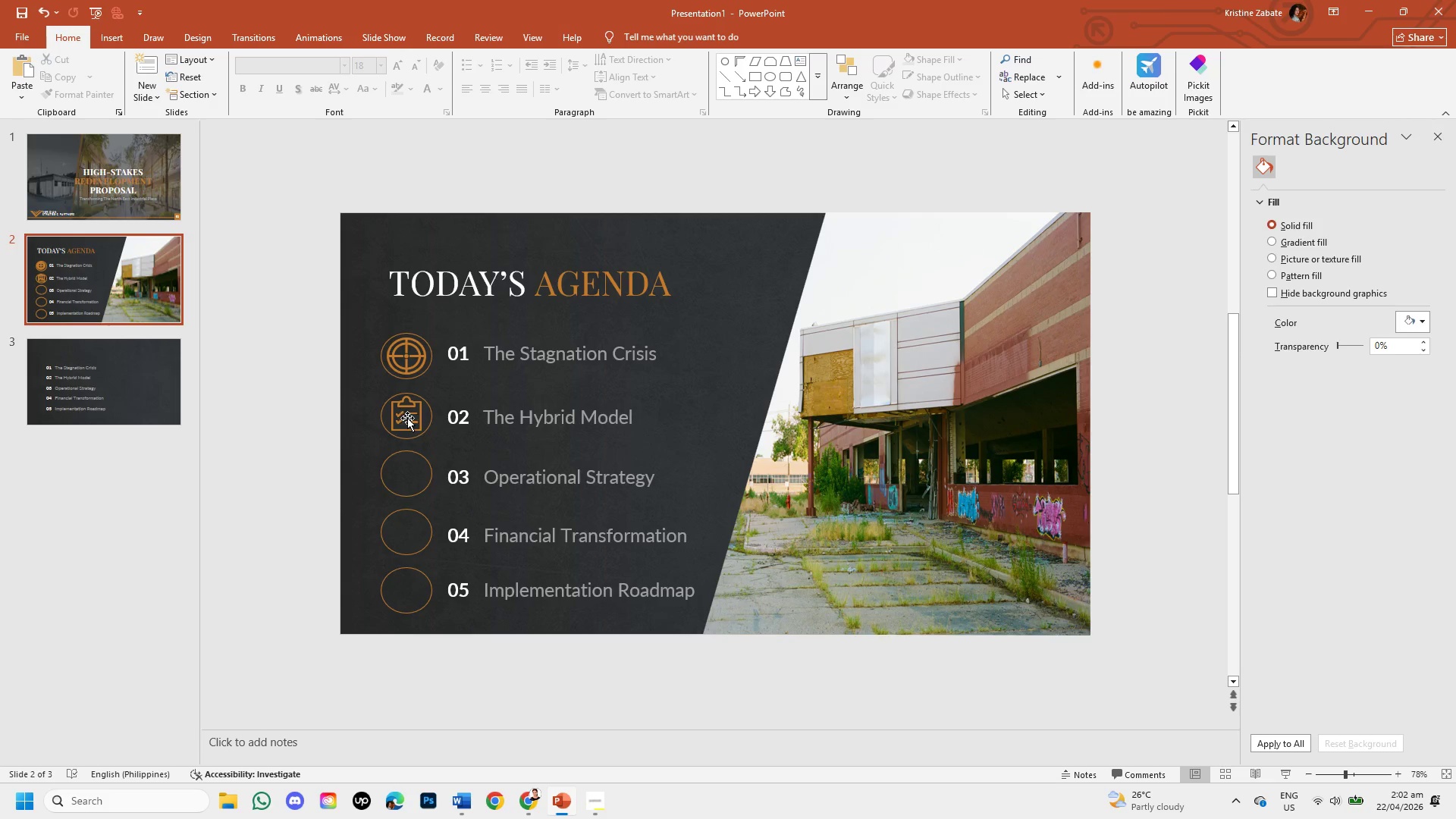 
left_click([410, 423])
 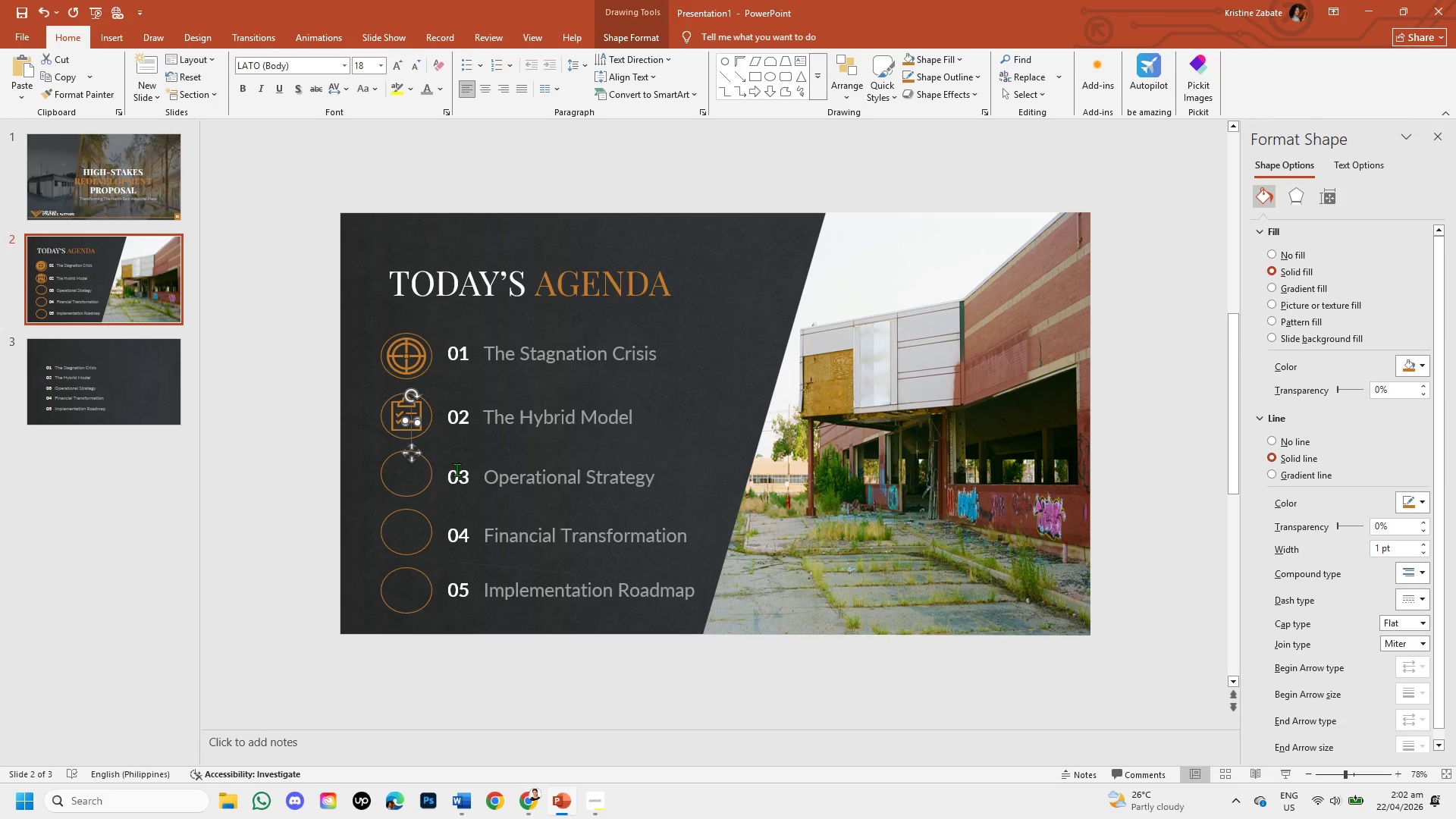 
key(ArrowLeft)
 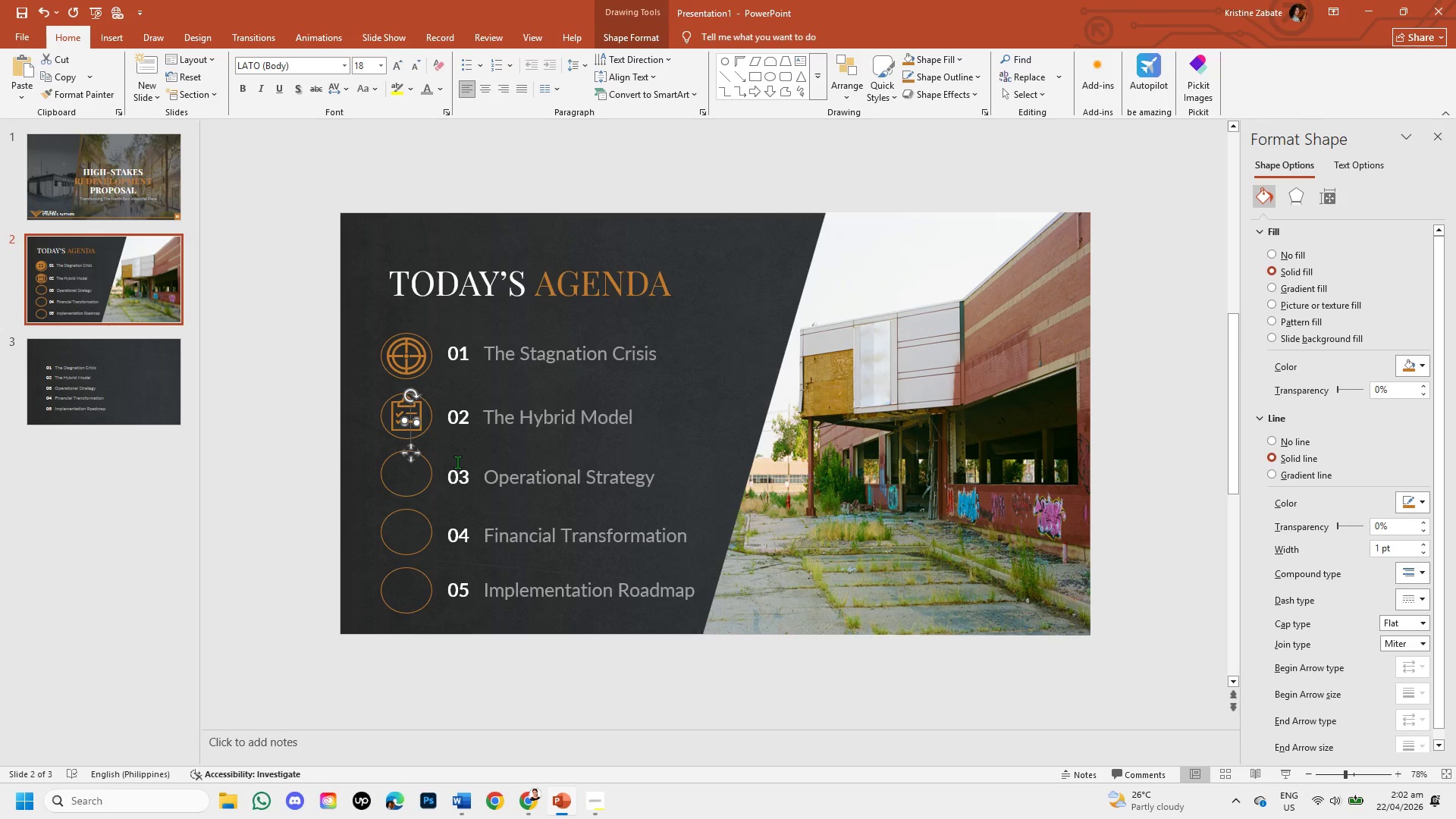 
key(ArrowUp)
 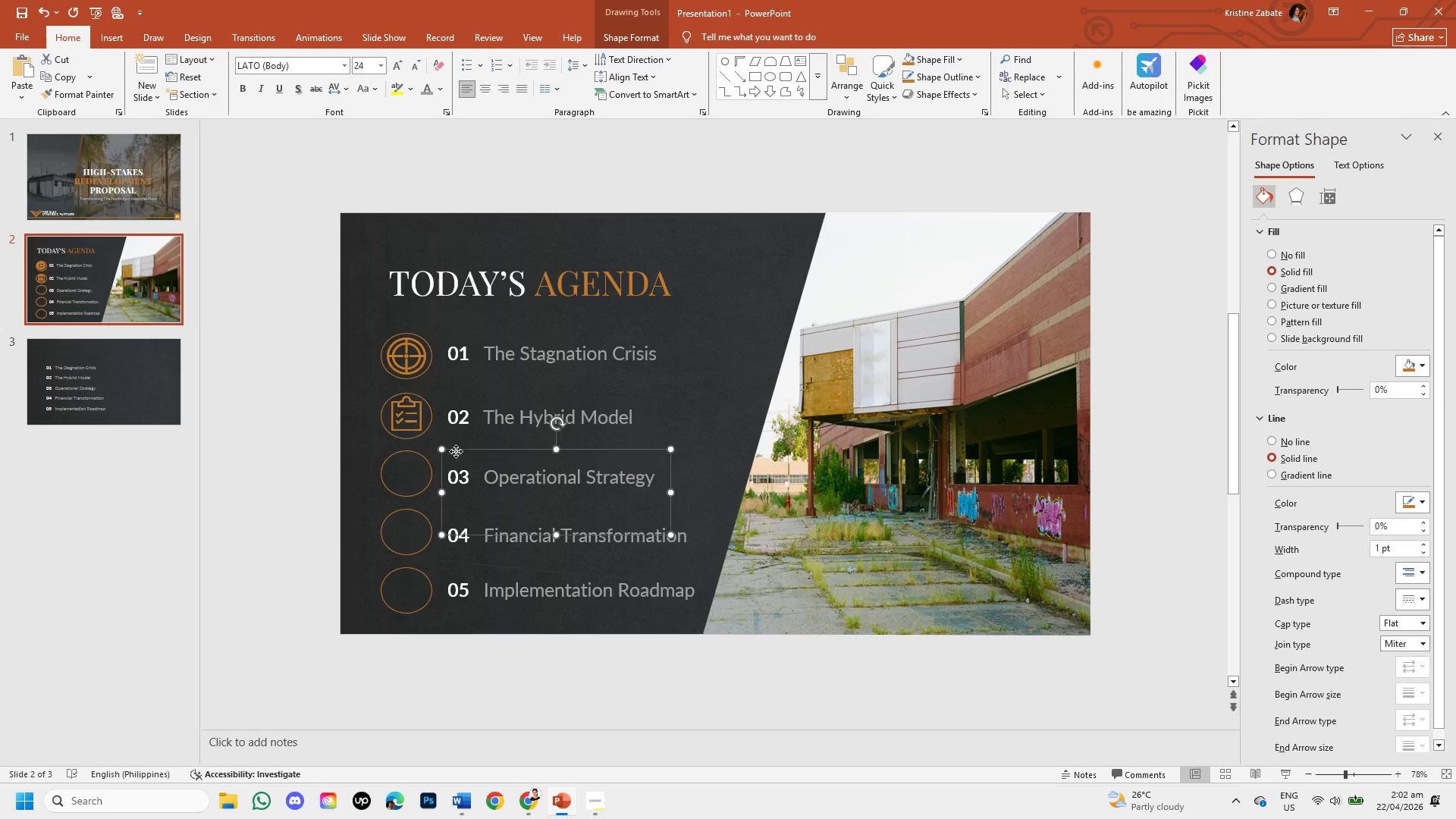 
left_click([456, 451])
 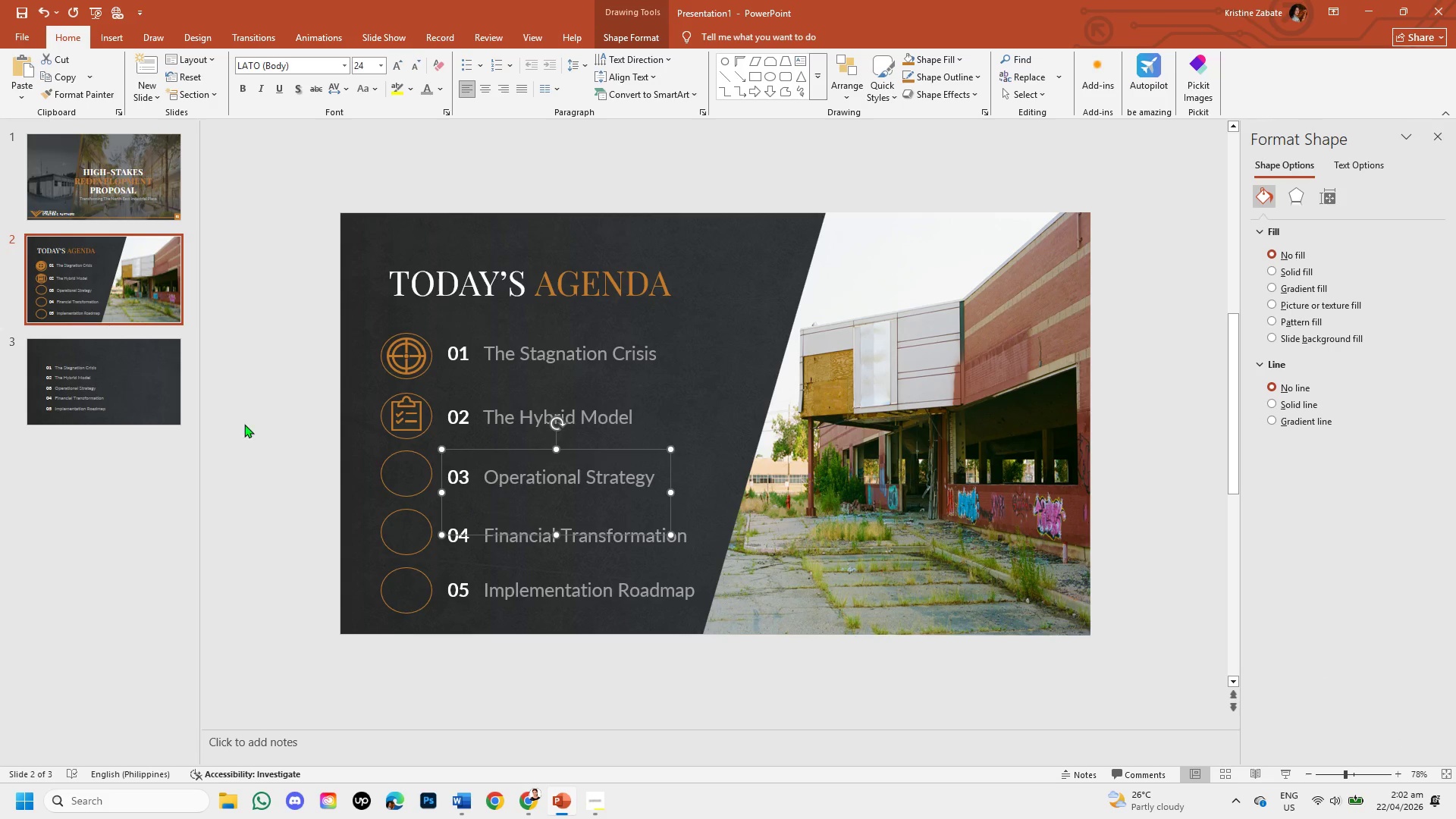 
left_click([244, 424])
 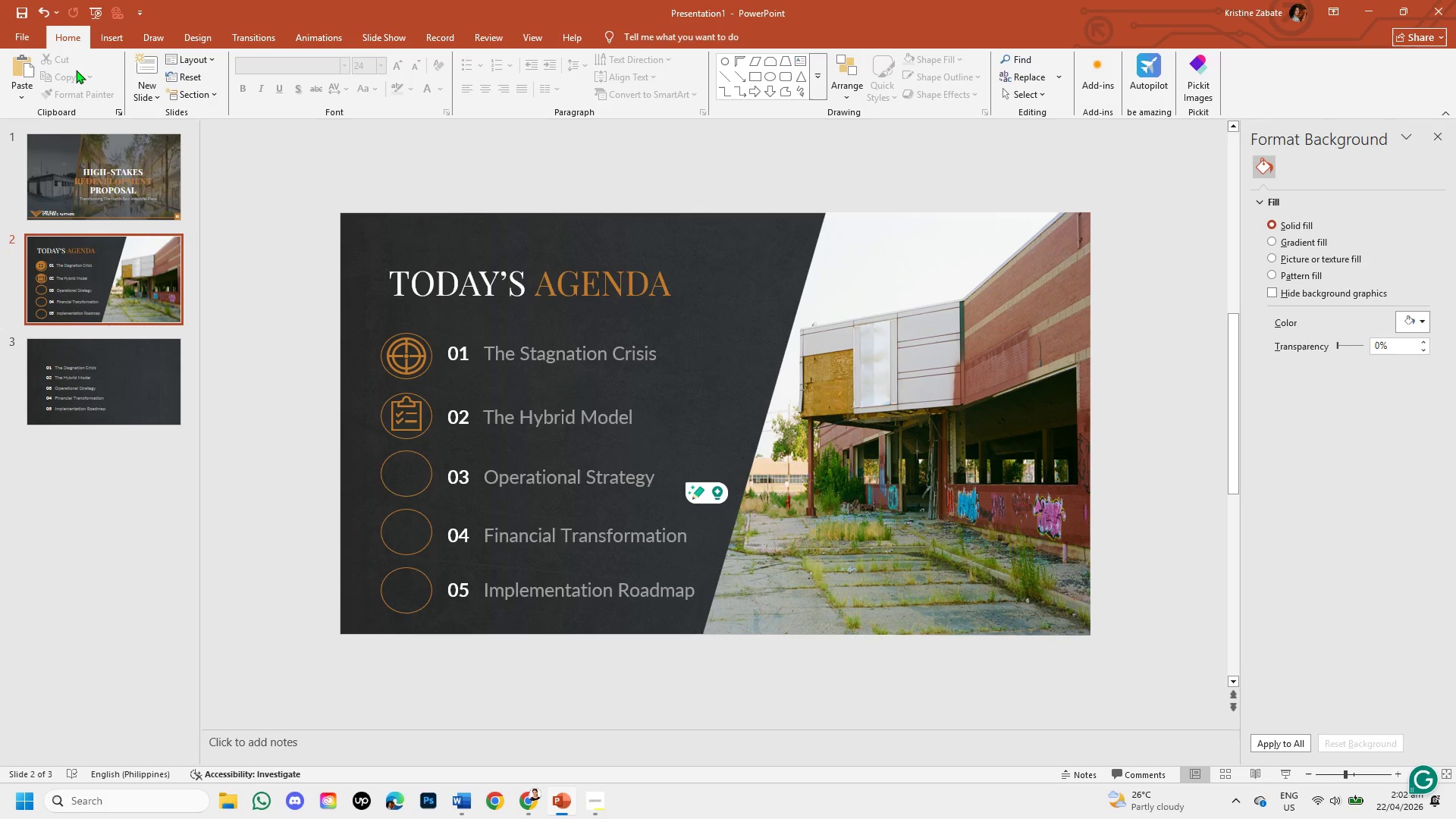 
left_click([101, 39])
 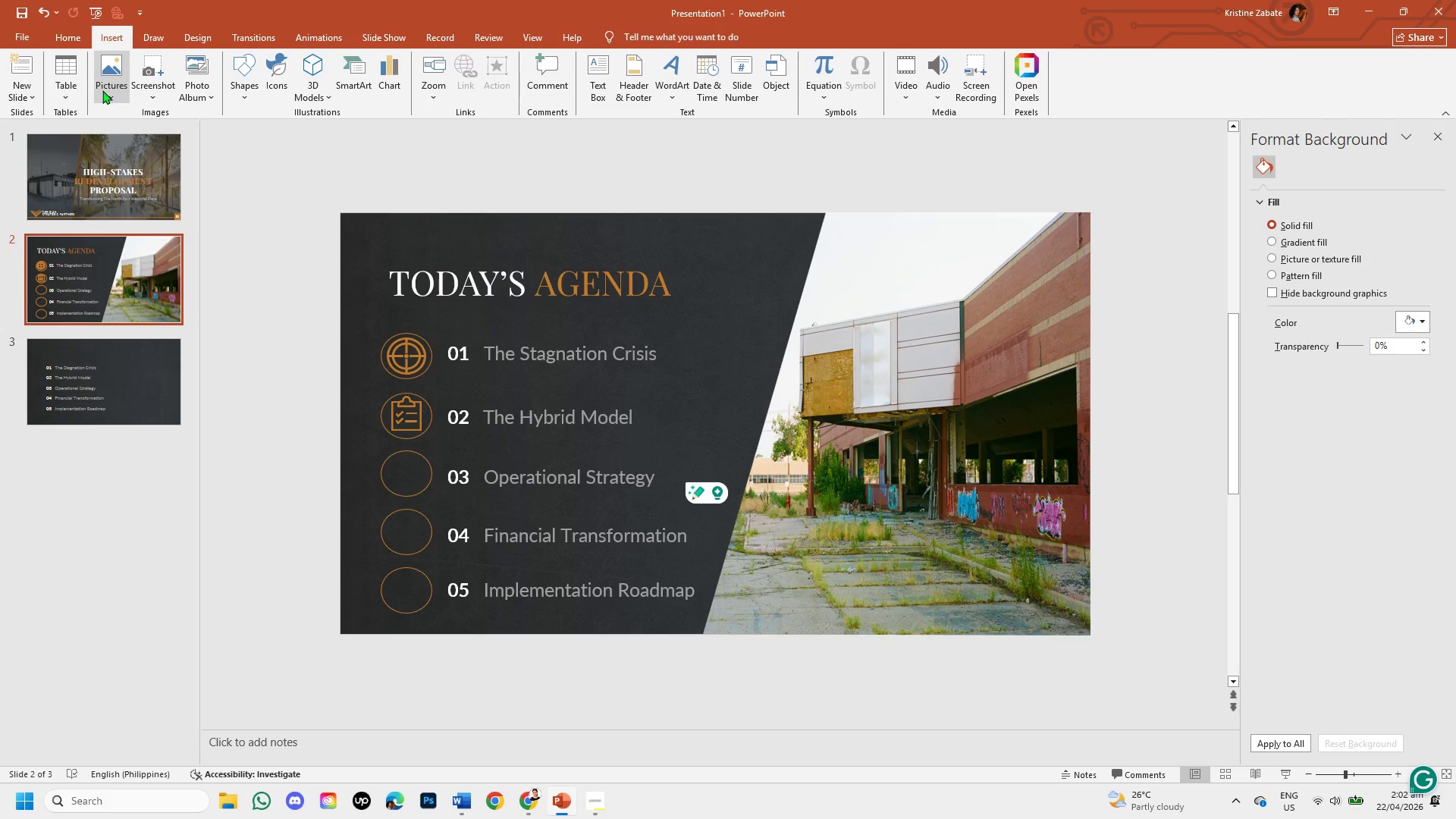 
left_click([102, 90])
 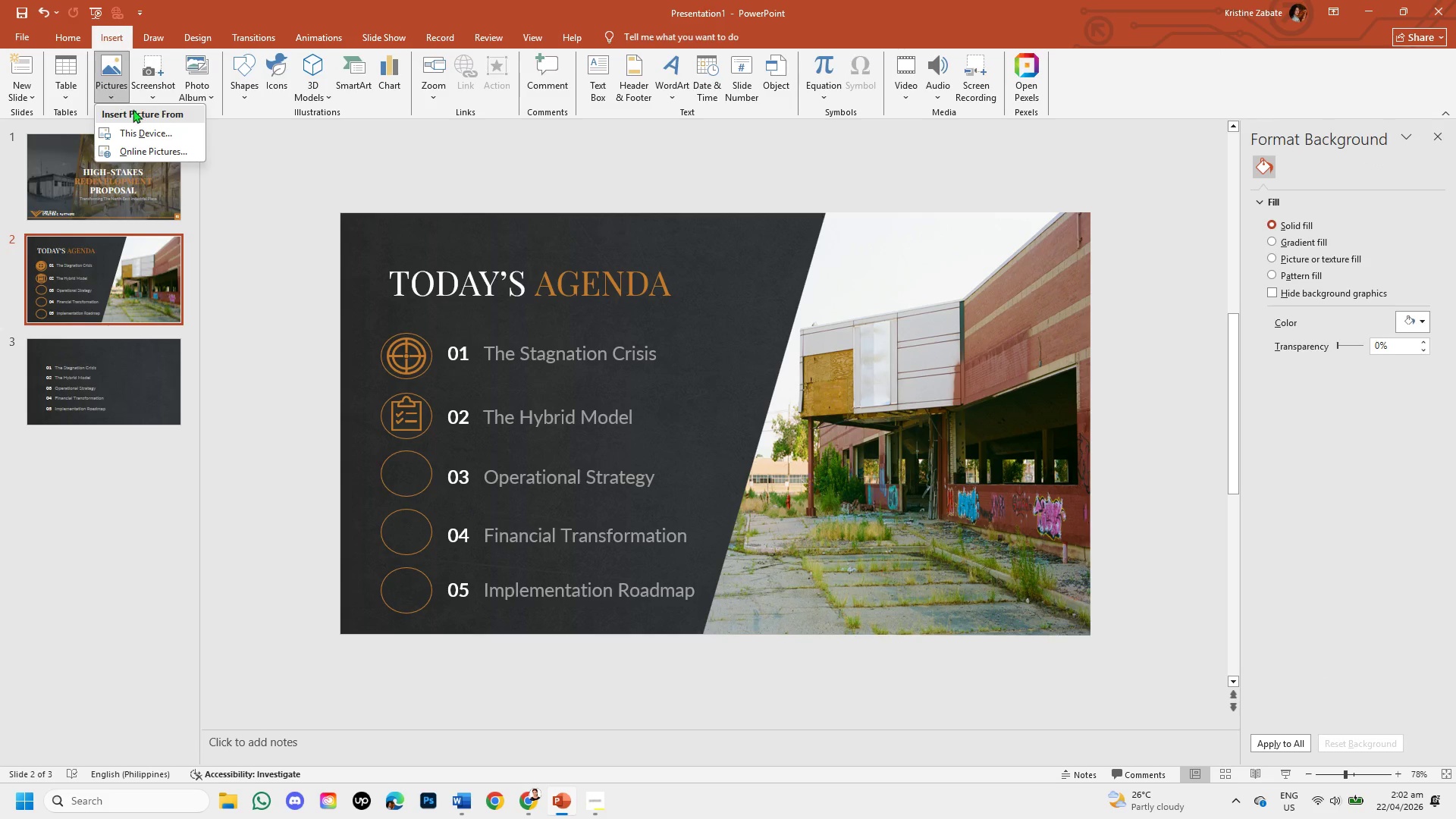 
left_click([140, 133])
 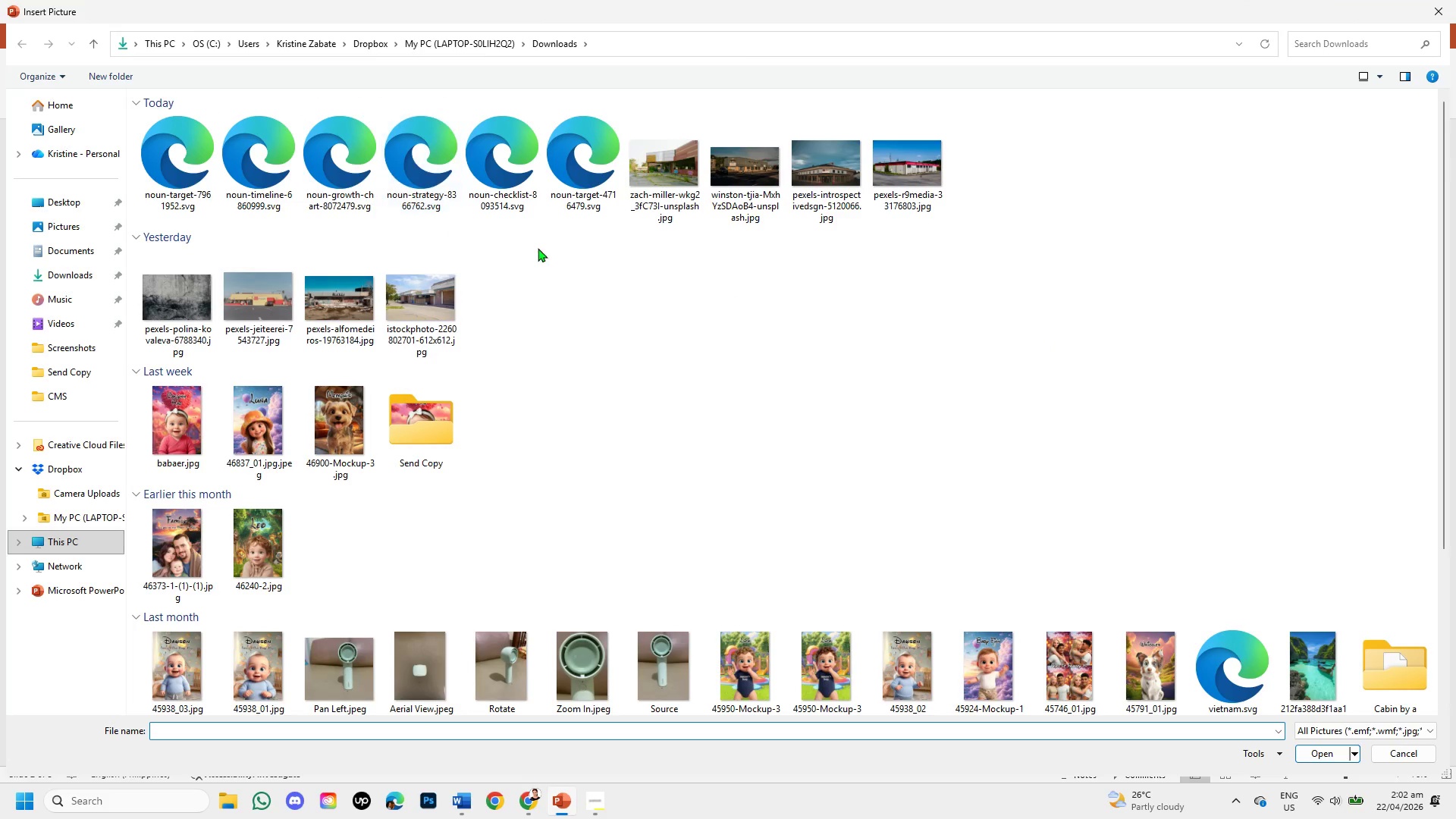 
double_click([447, 186])
 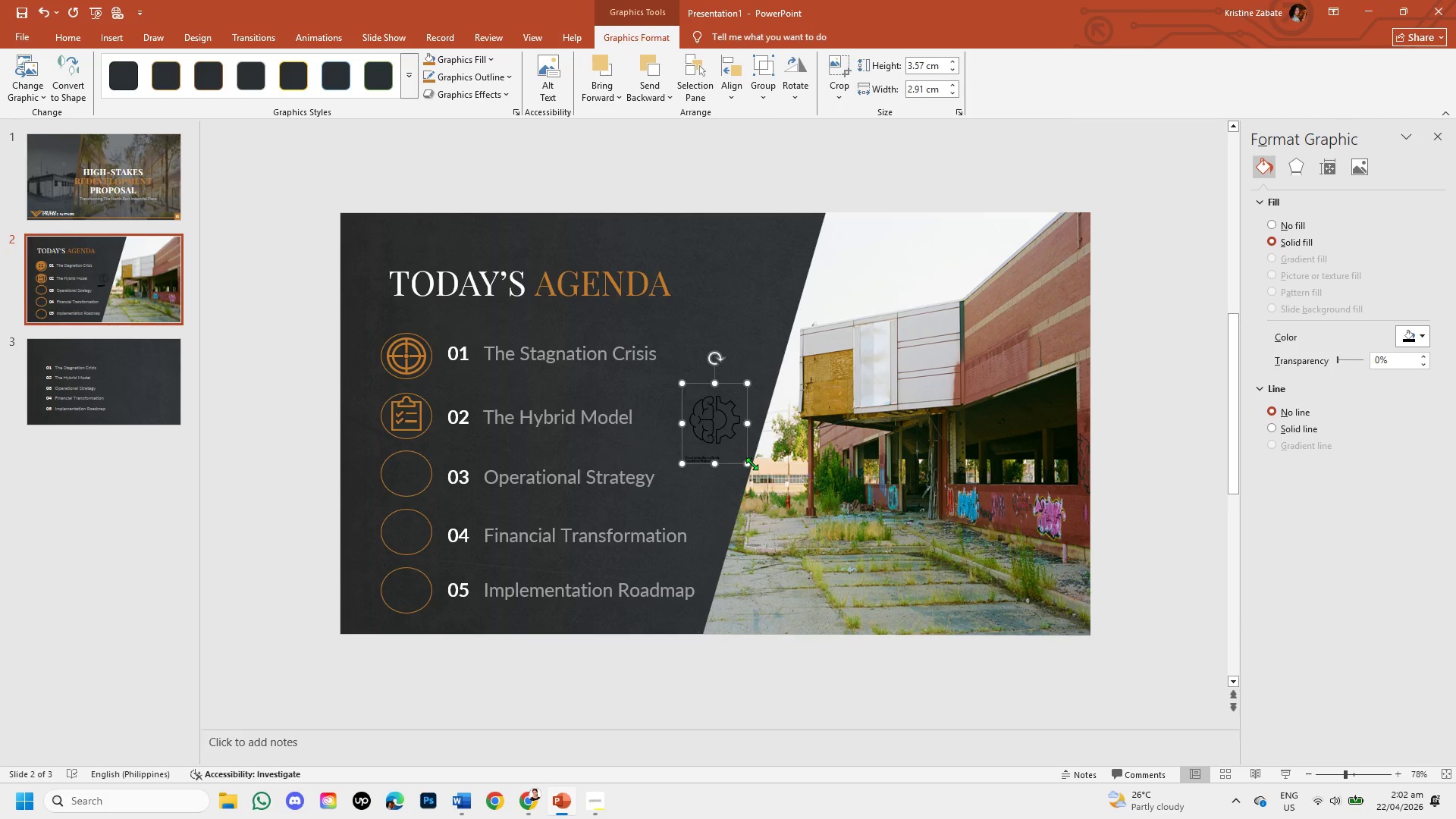 
left_click_drag(start_coordinate=[745, 462], to_coordinate=[770, 482])
 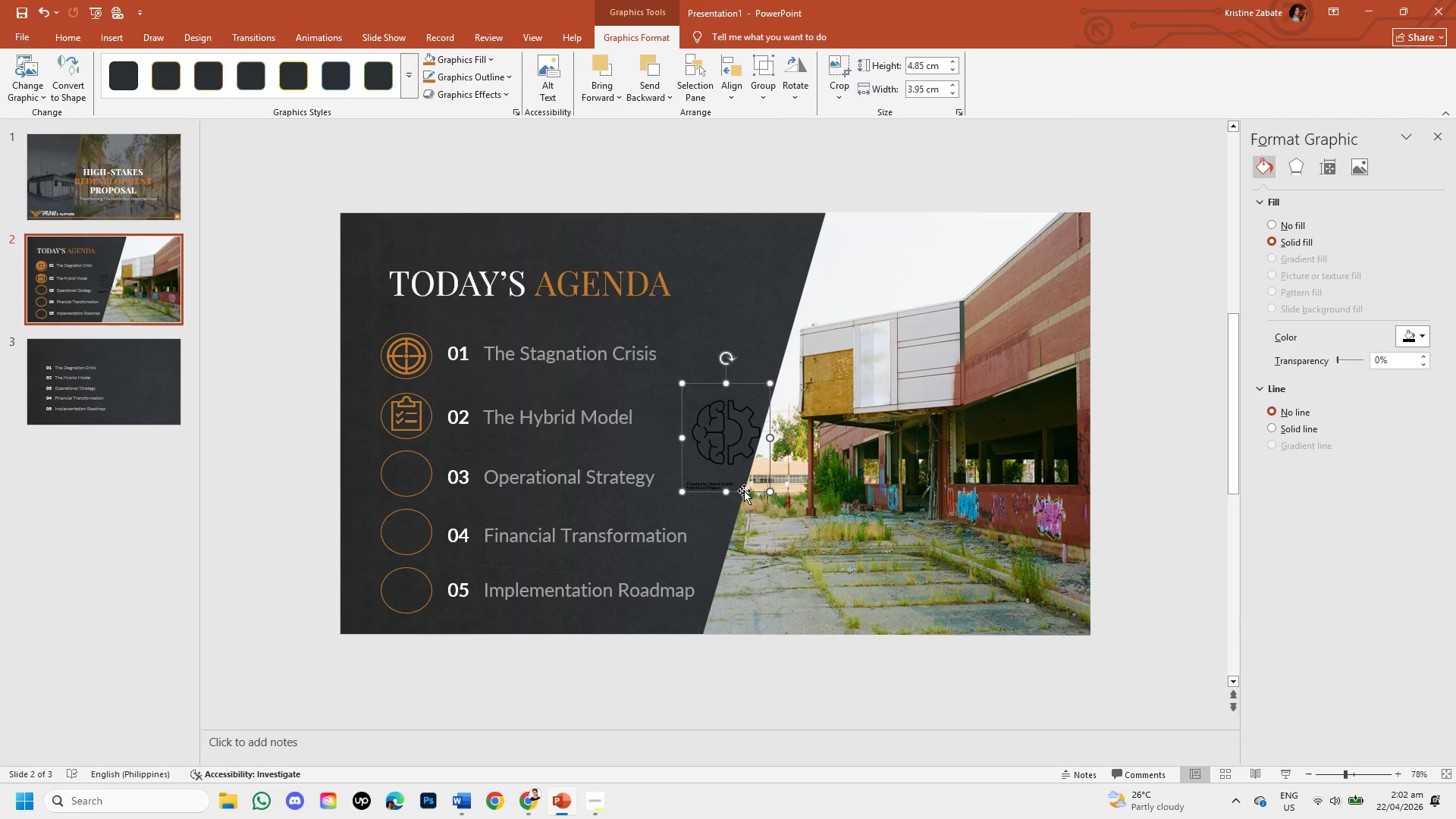 
right_click([744, 491])
 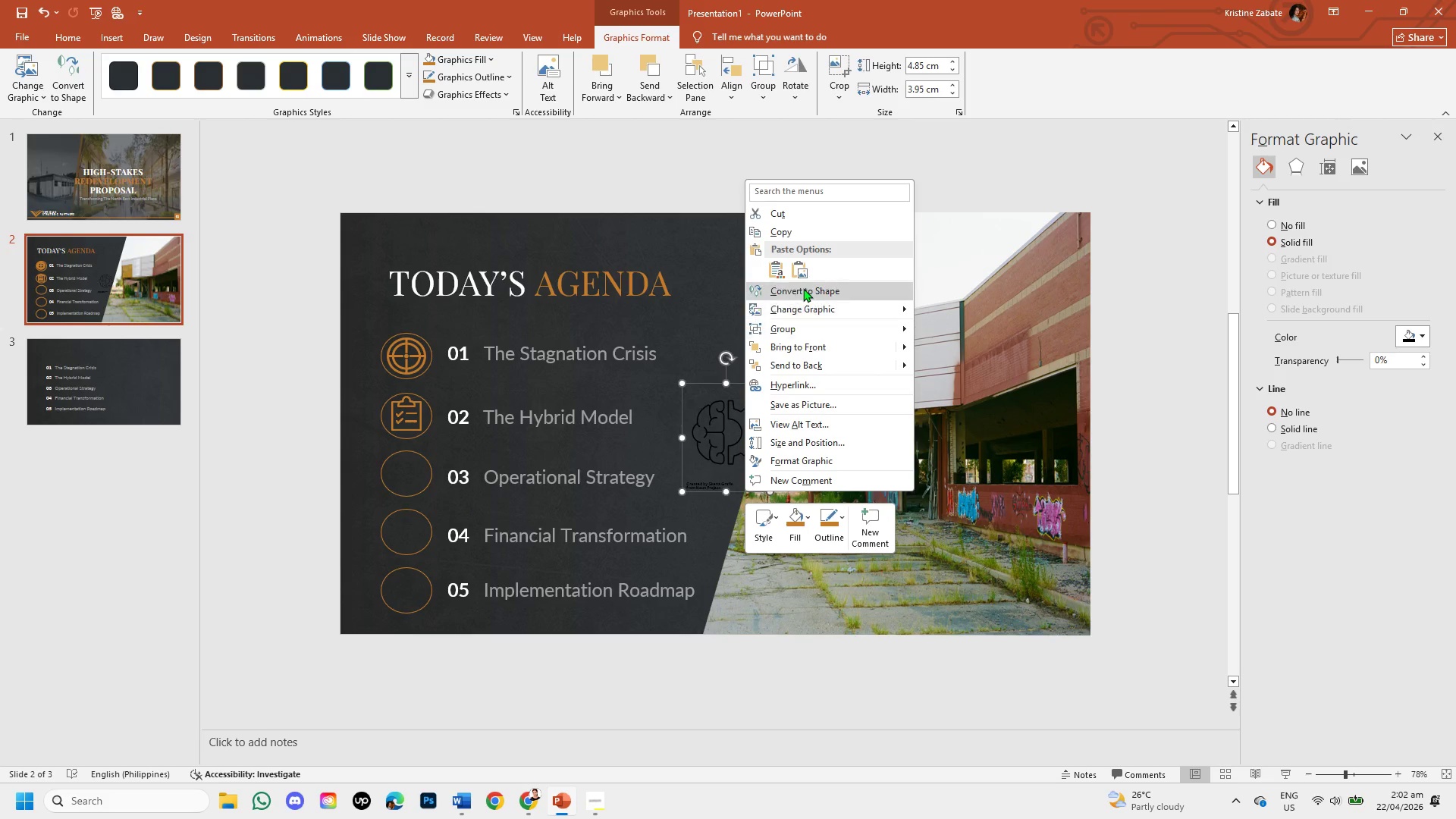 
left_click([803, 288])
 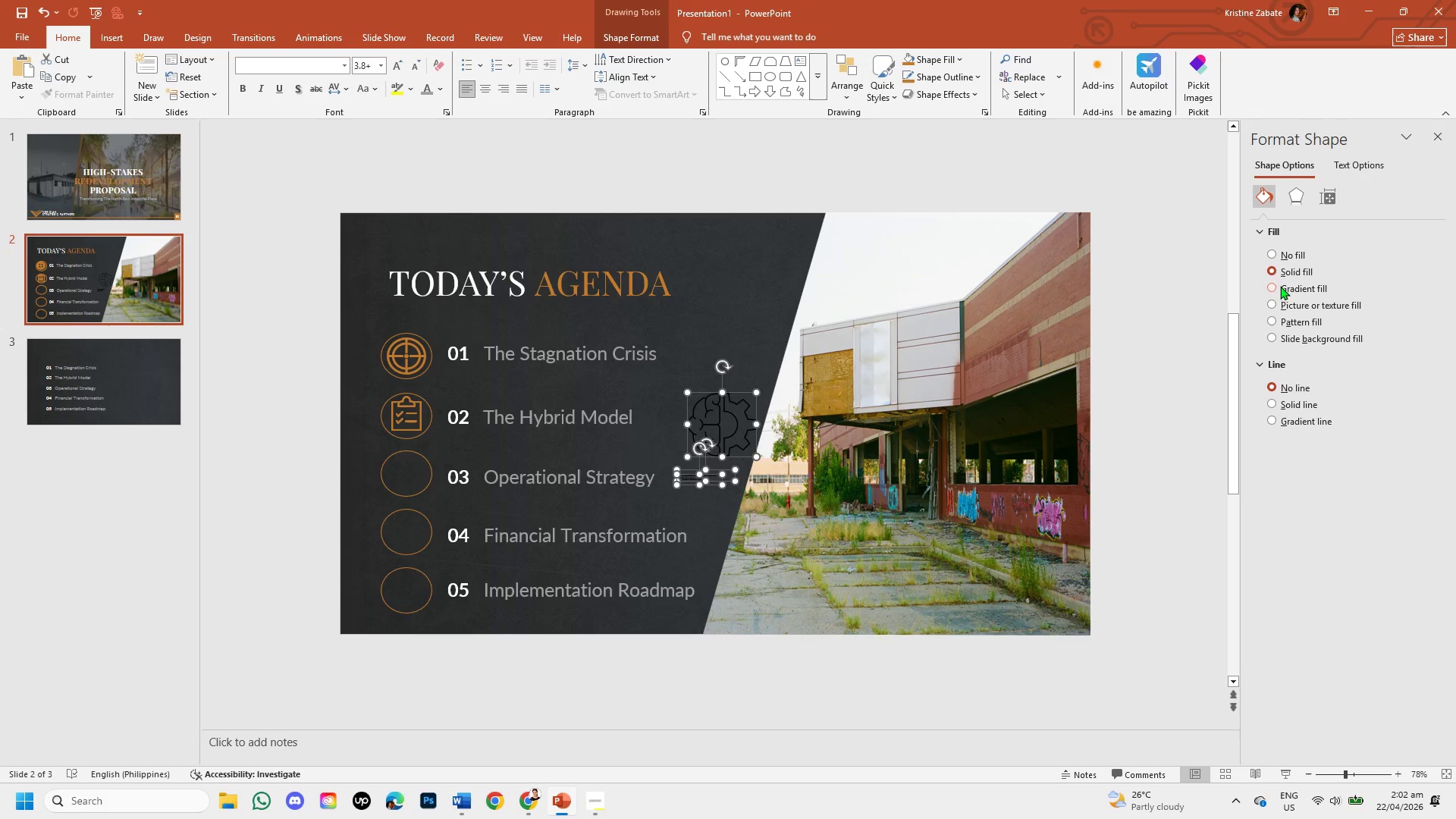 
left_click([1275, 249])
 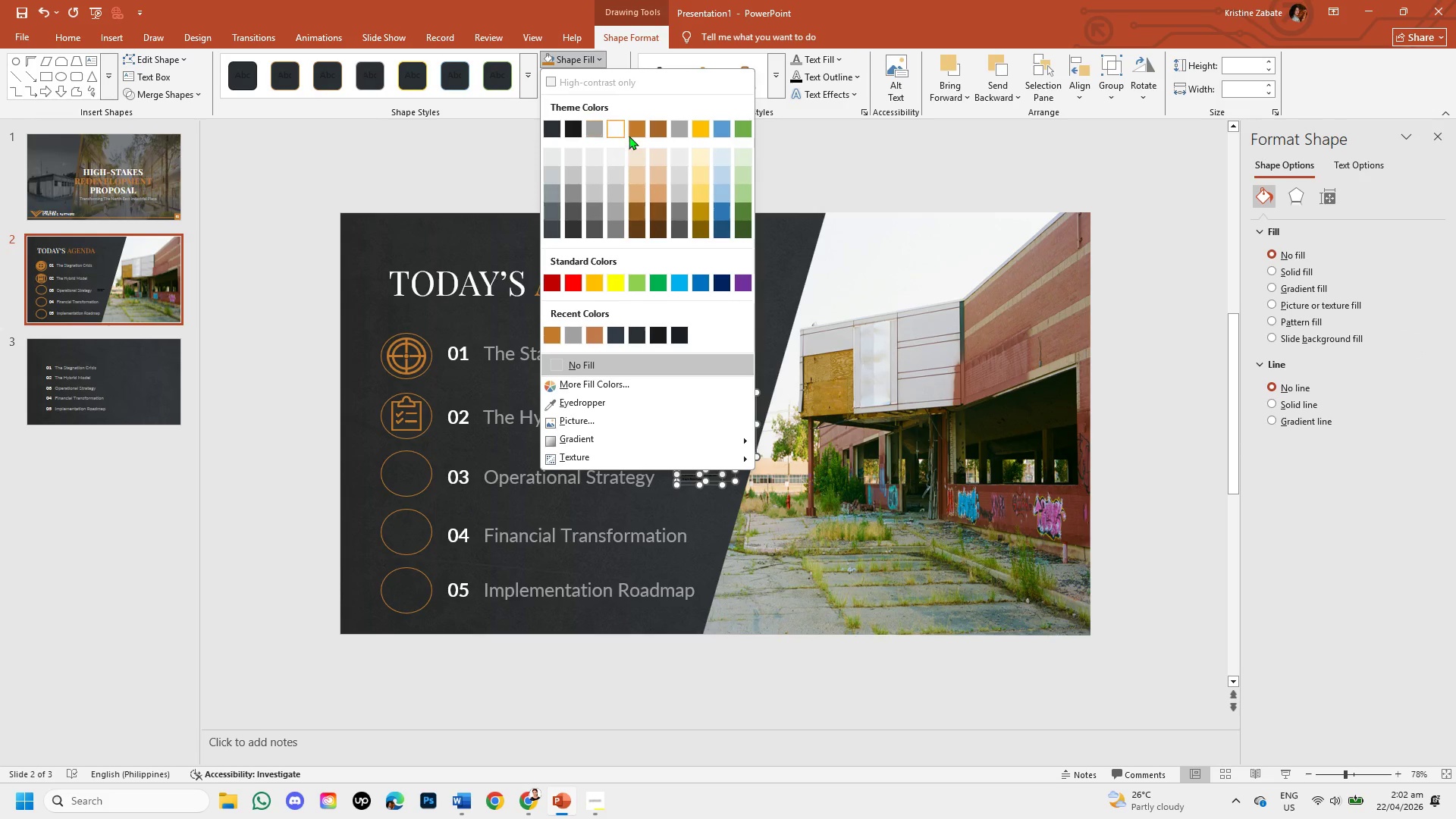 
left_click([550, 335])
 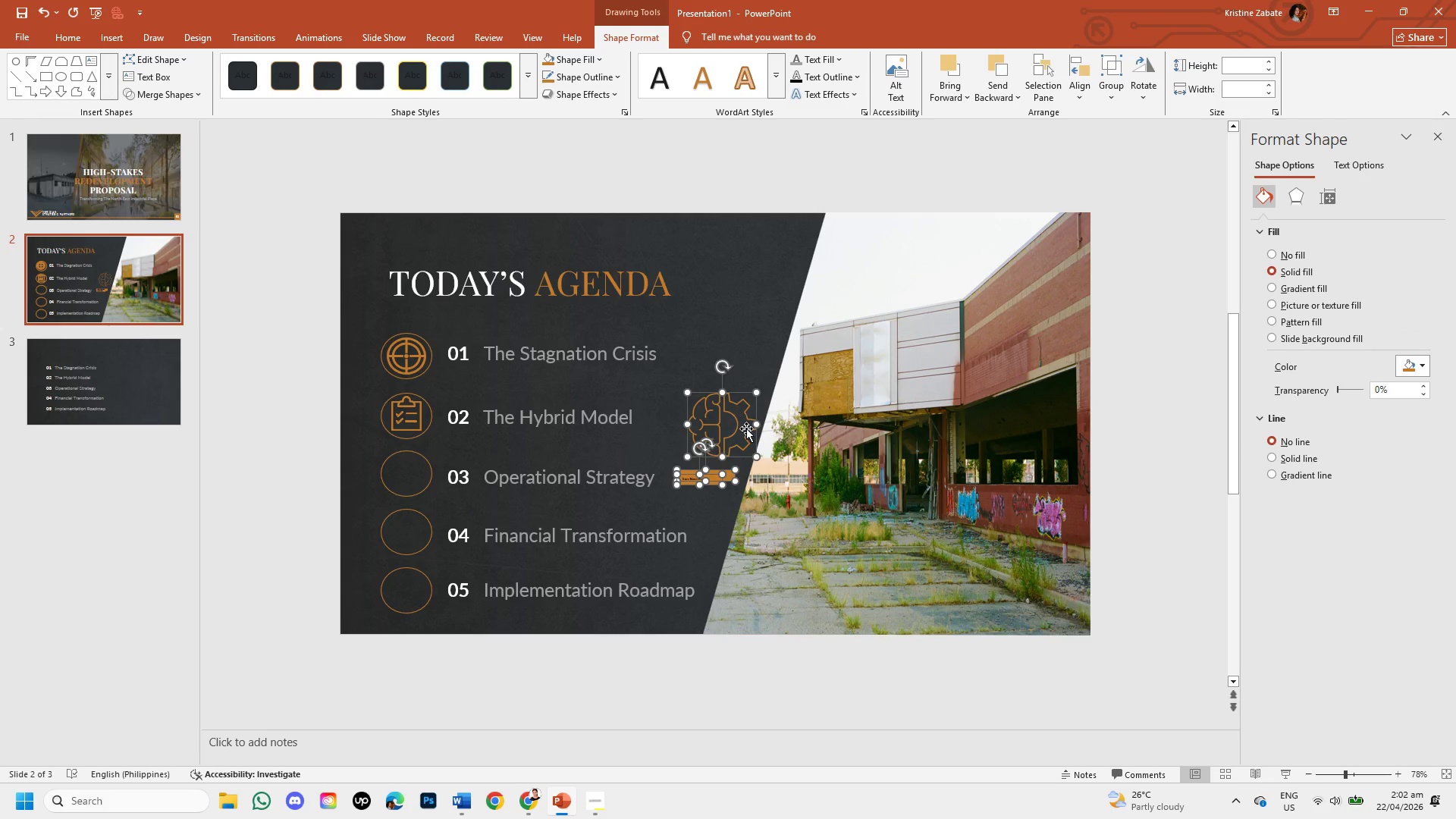 
left_click_drag(start_coordinate=[755, 433], to_coordinate=[809, 228])
 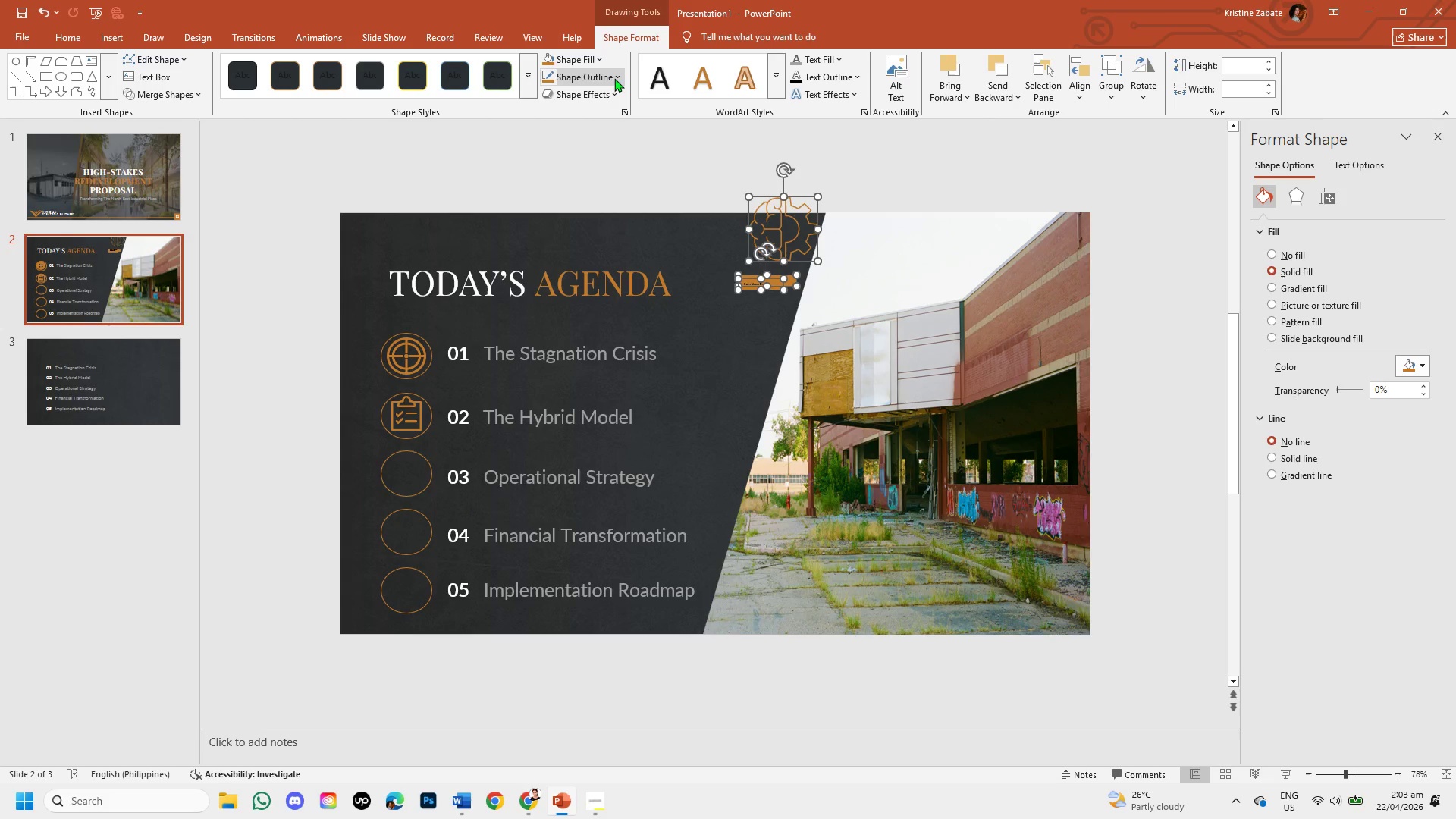 
left_click([614, 78])
 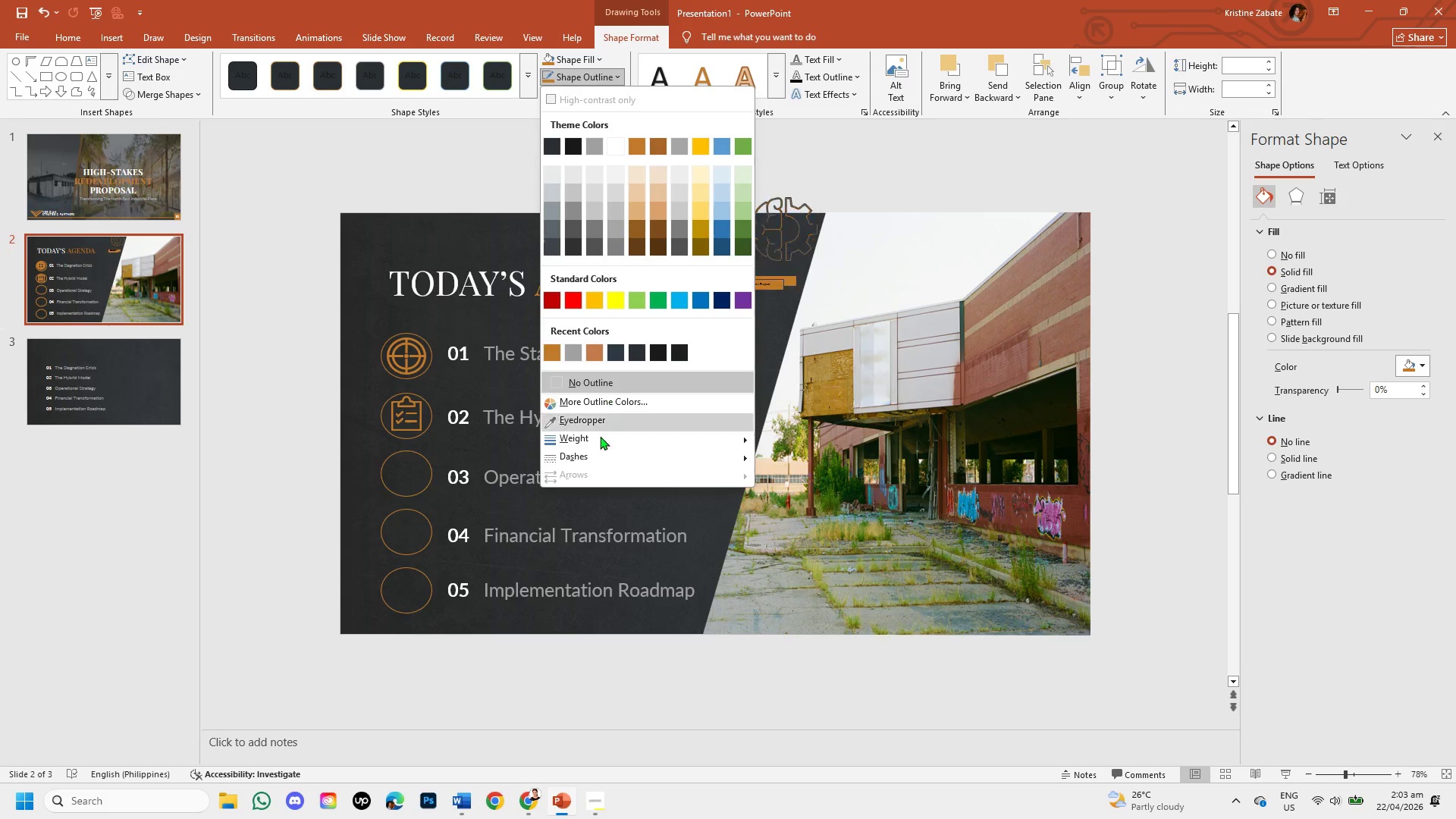 
left_click([600, 436])
 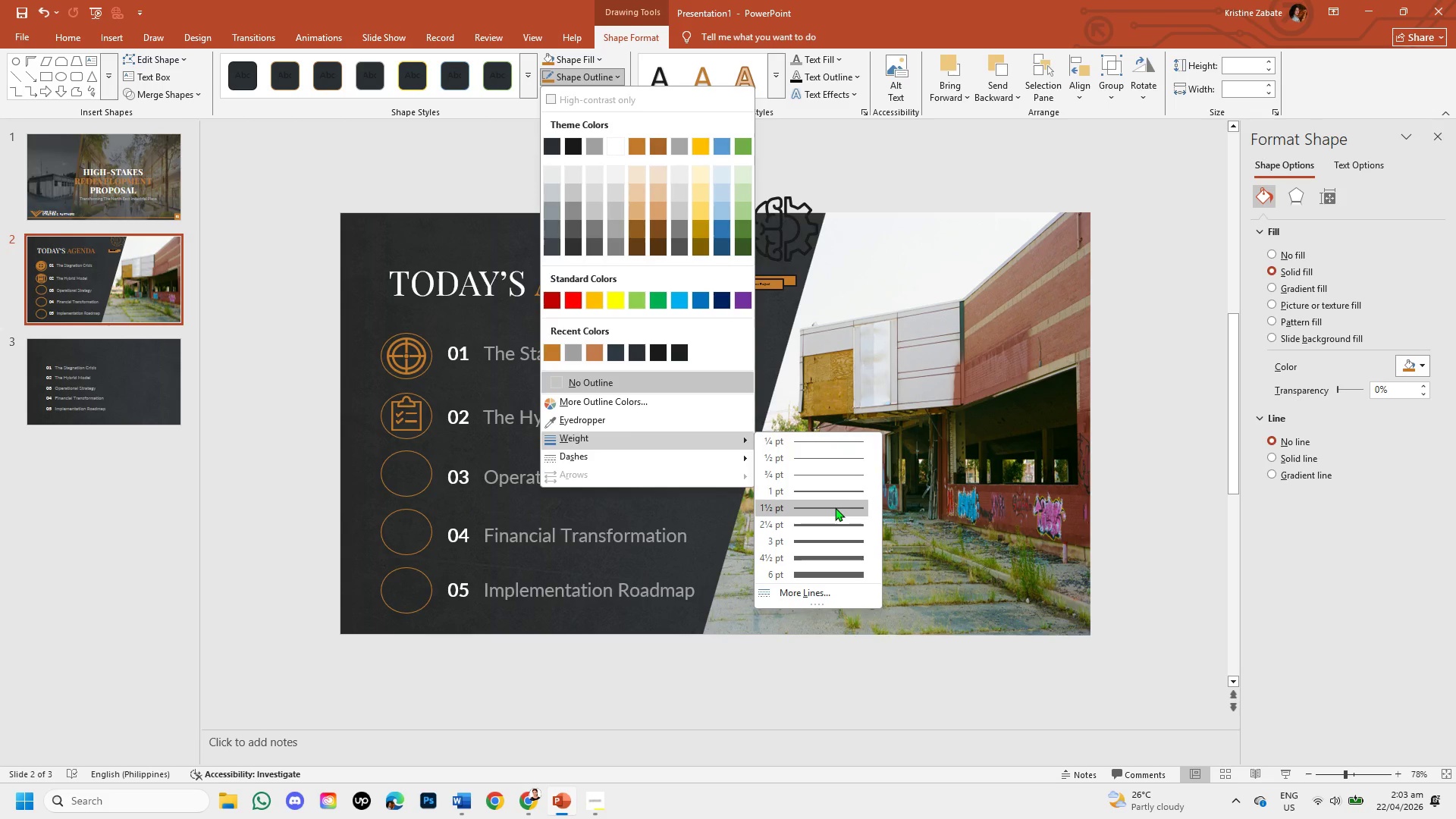 
left_click([835, 507])
 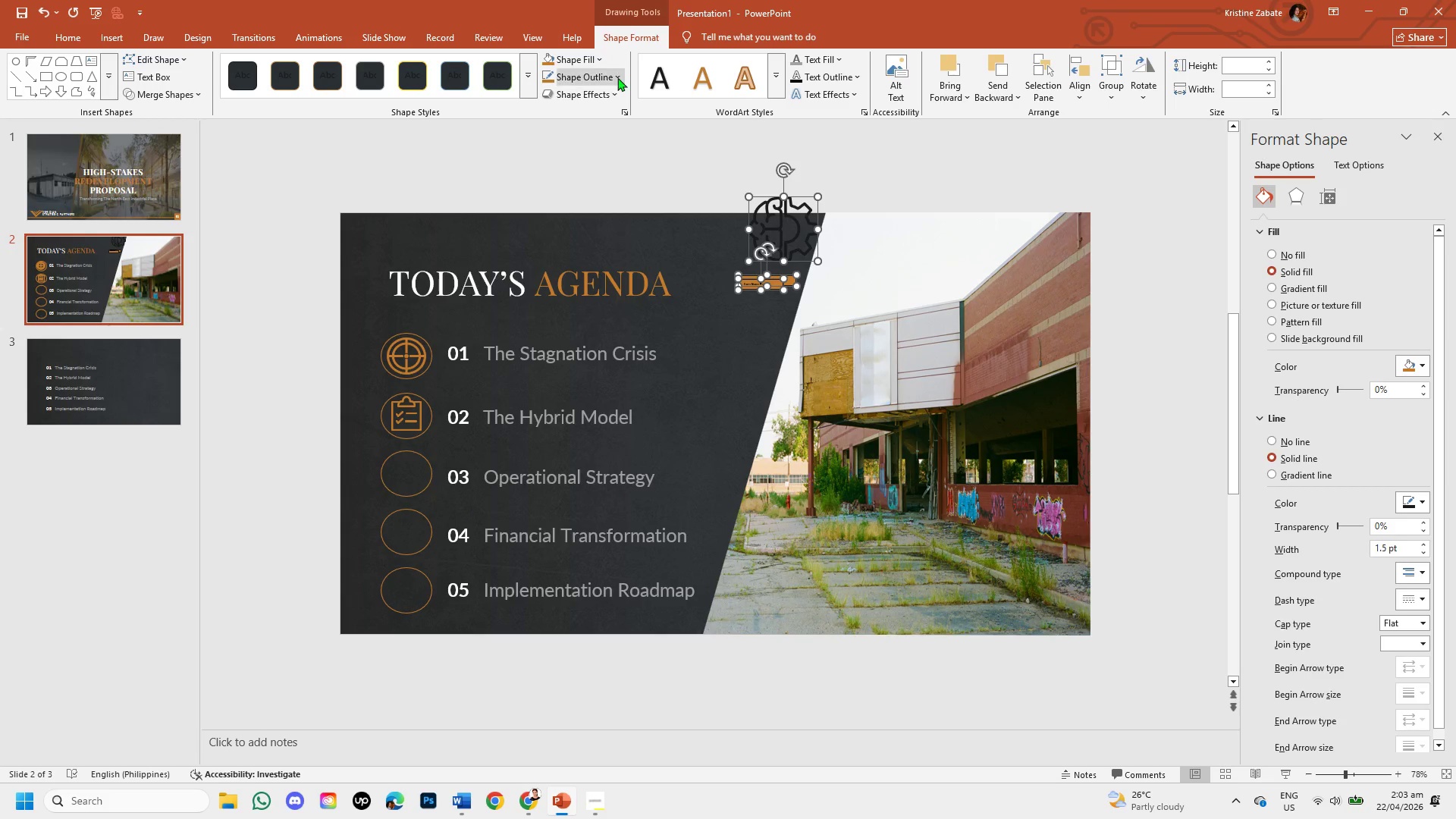 
left_click([618, 79])
 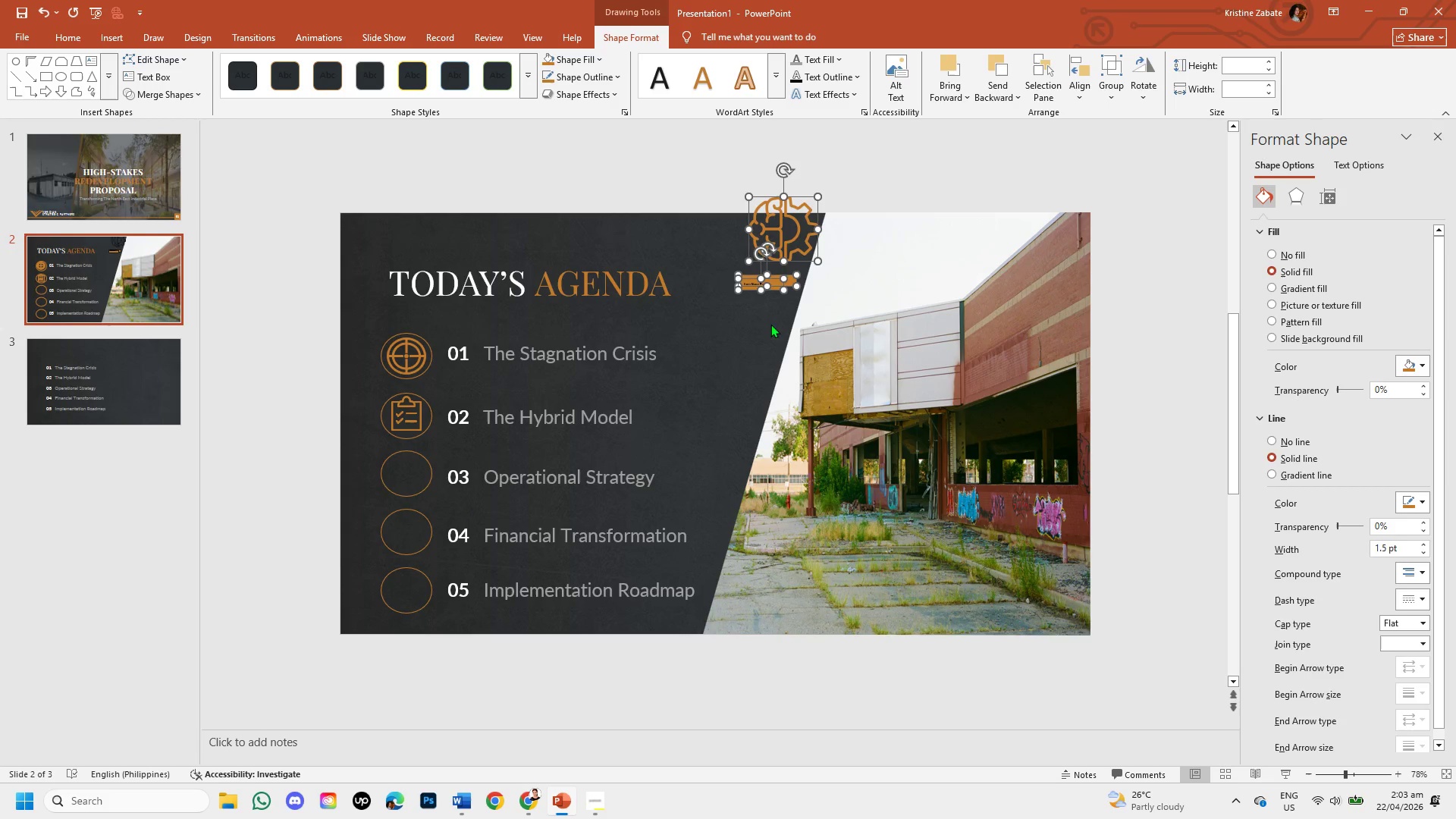 
left_click([744, 315])
 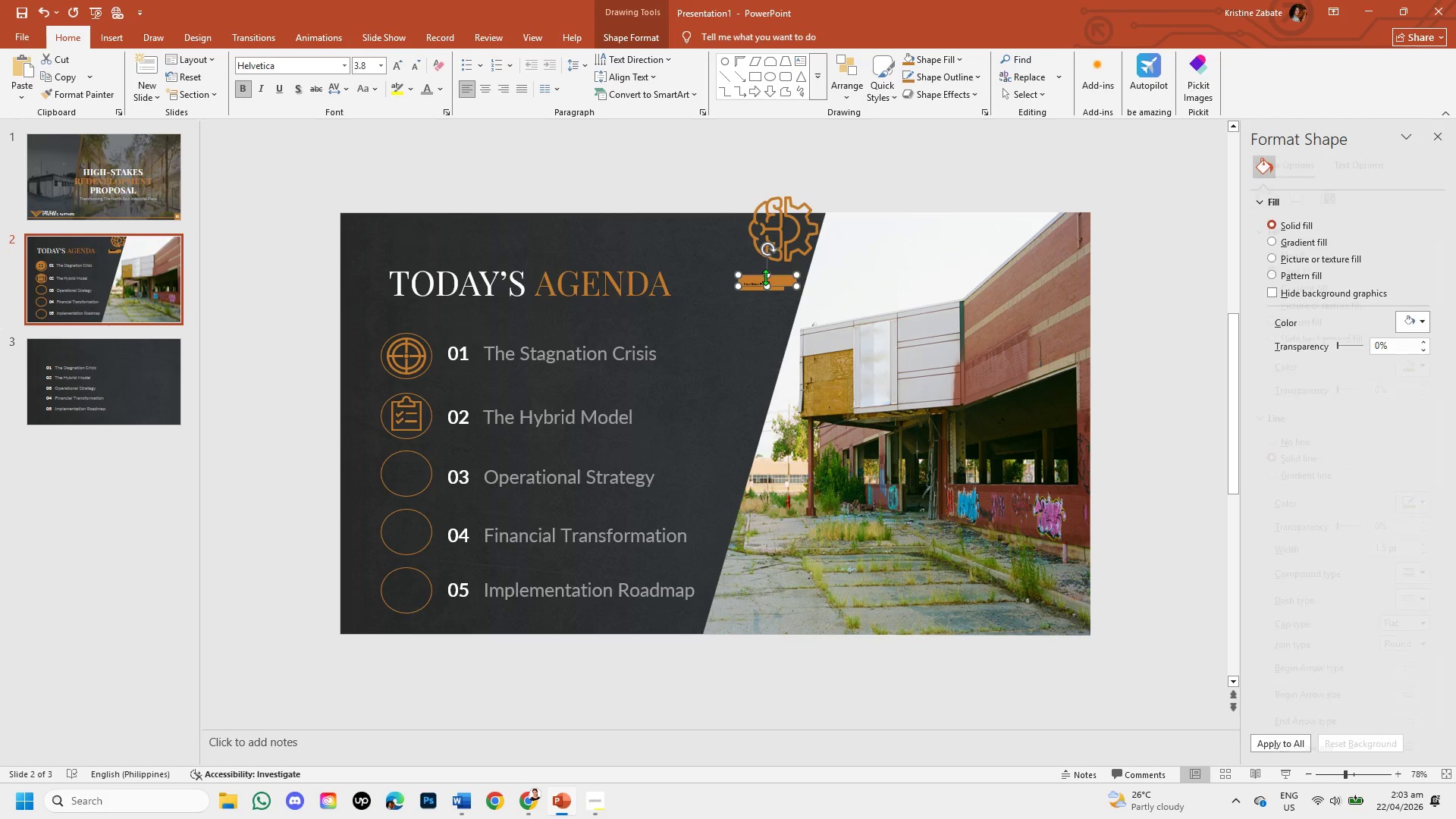 
key(Backspace)
 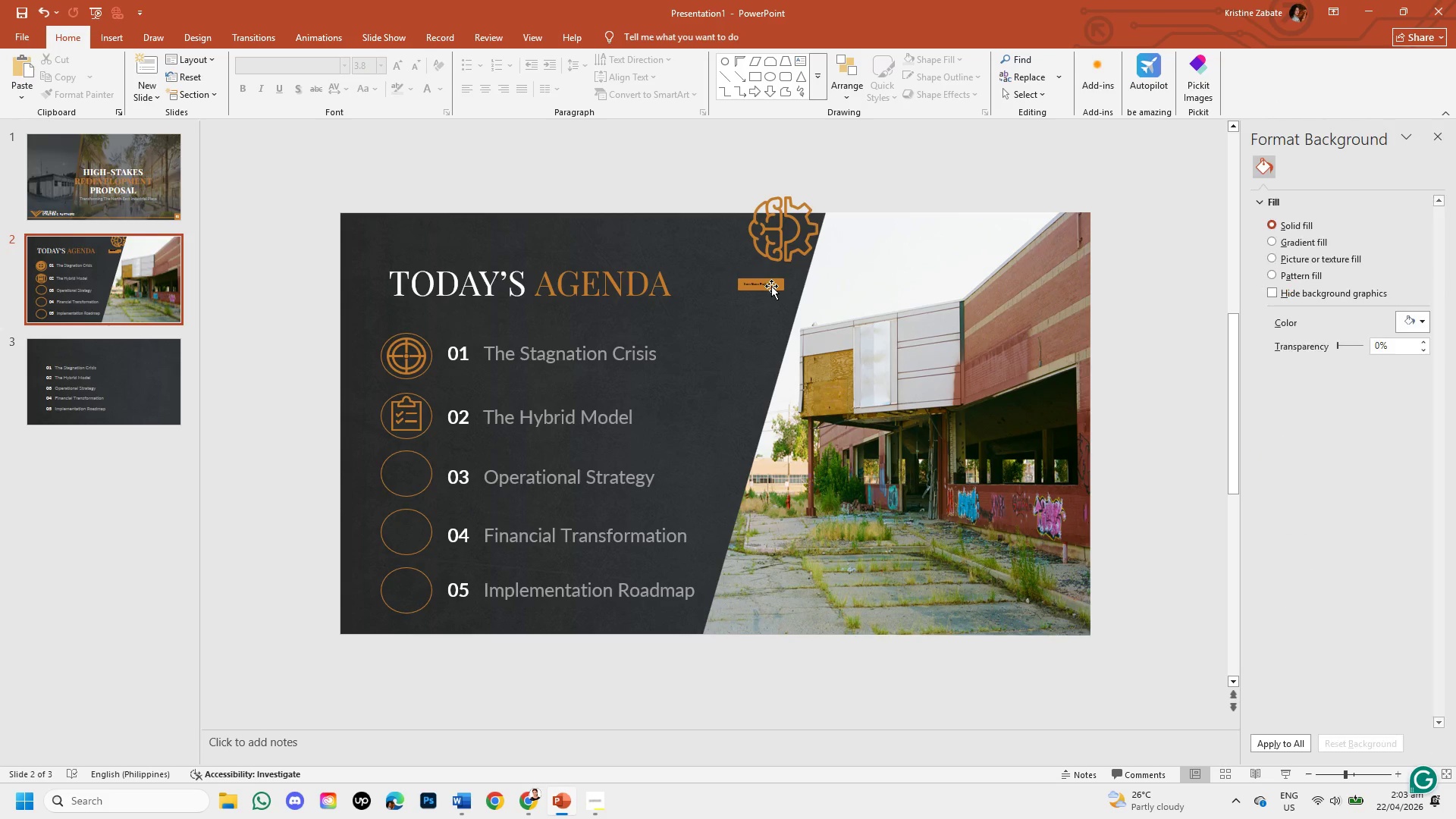 
left_click([771, 286])
 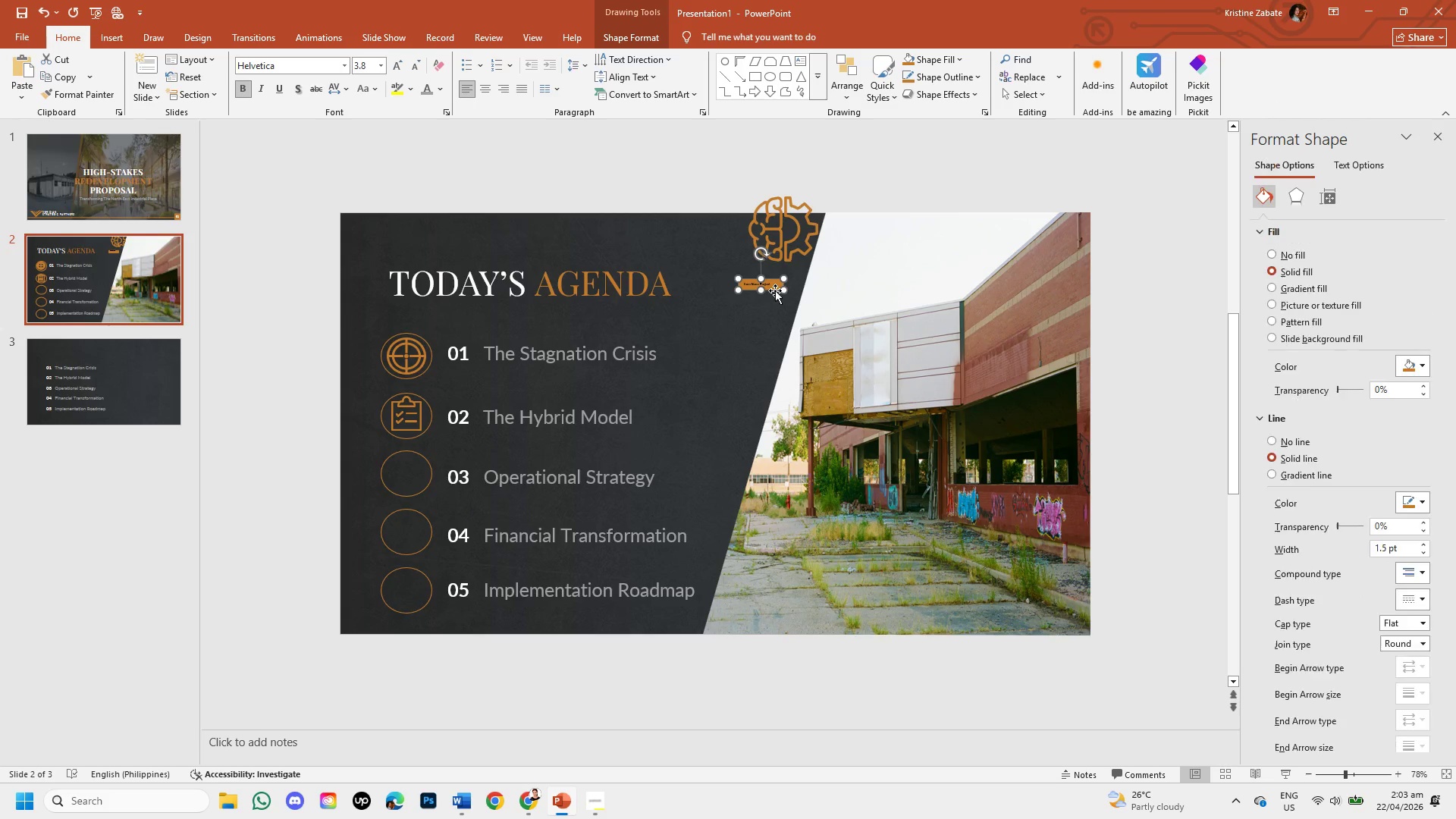 
left_click([775, 290])
 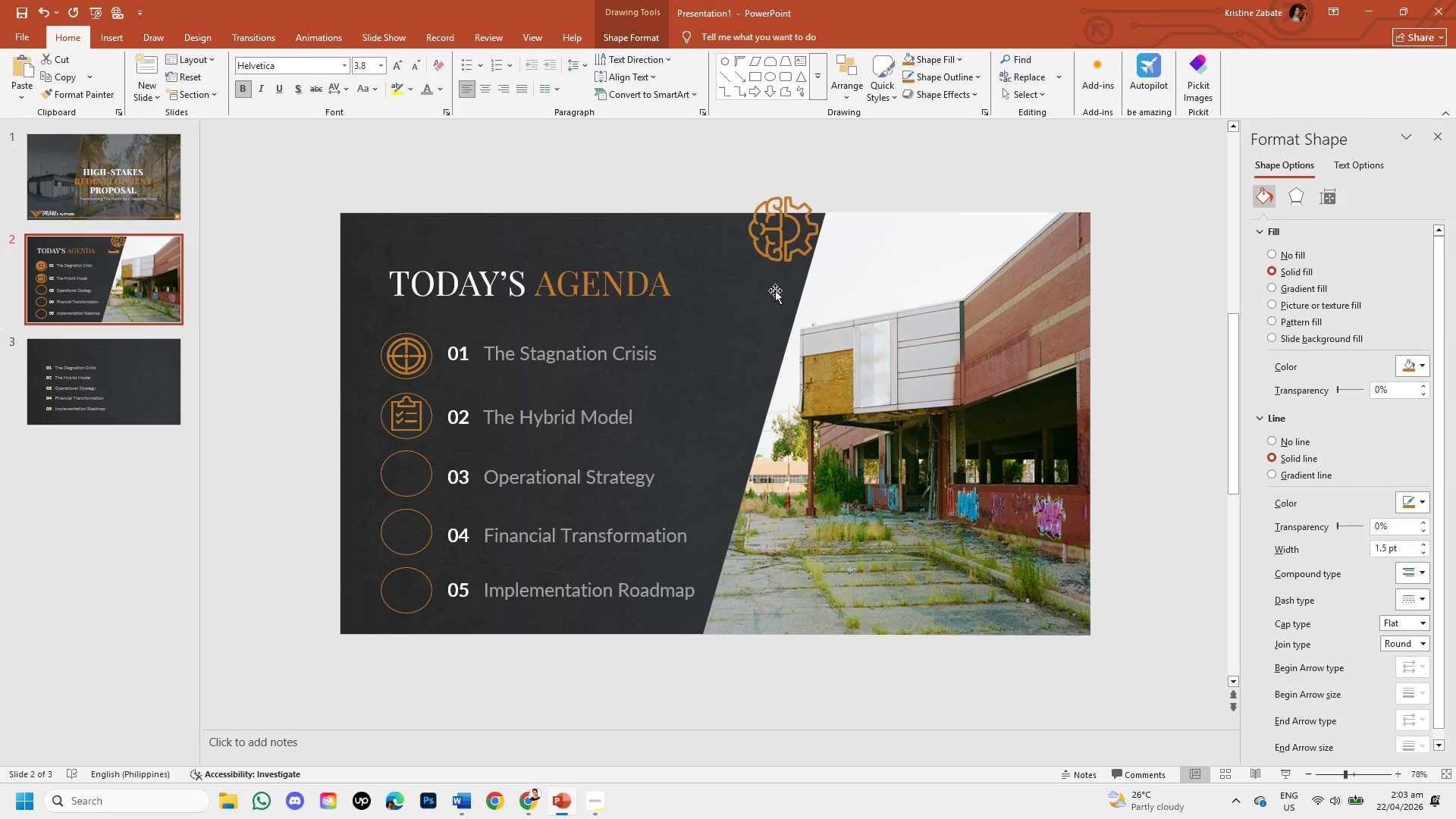 
key(Backspace)
 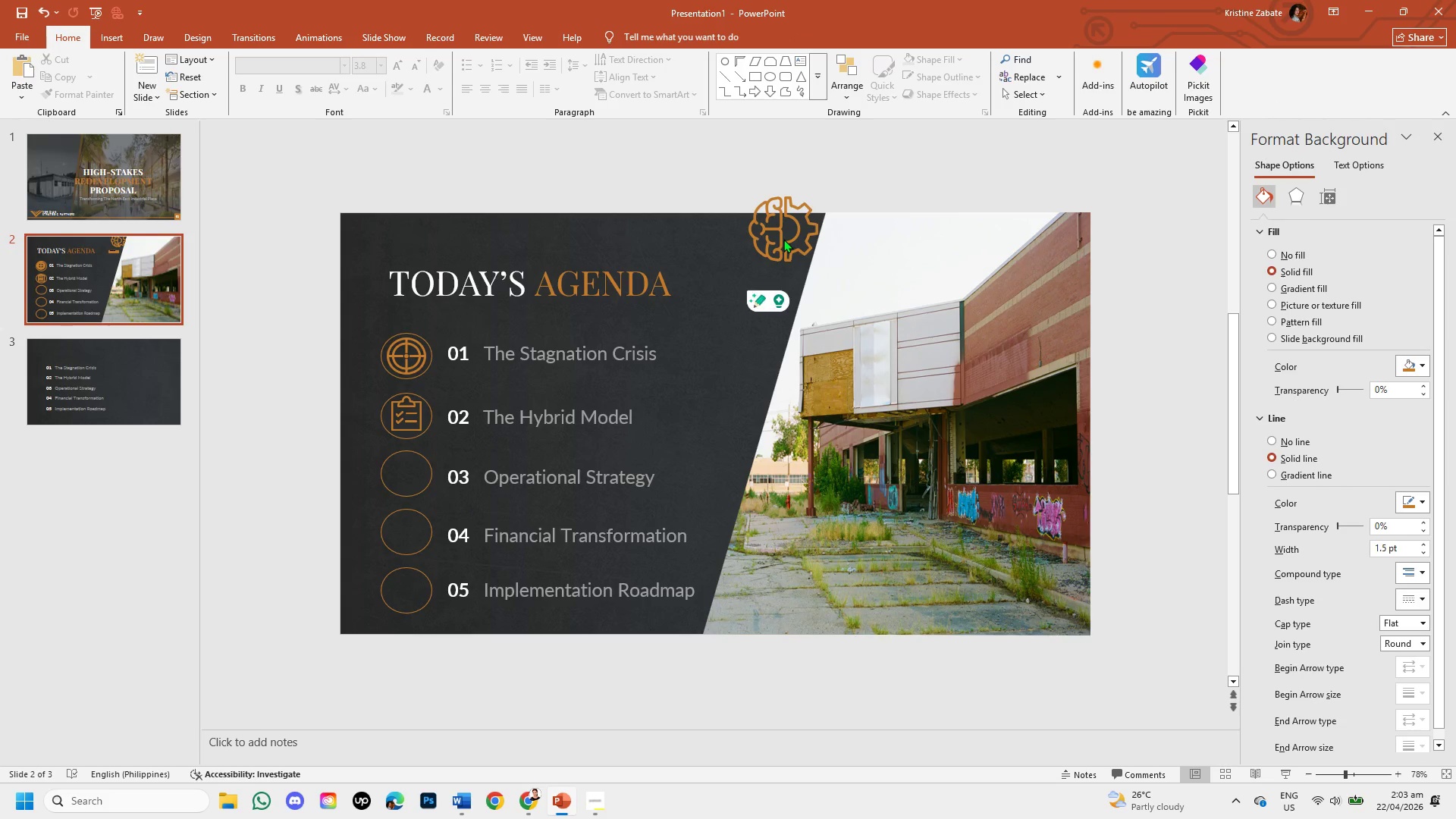 
left_click([783, 239])
 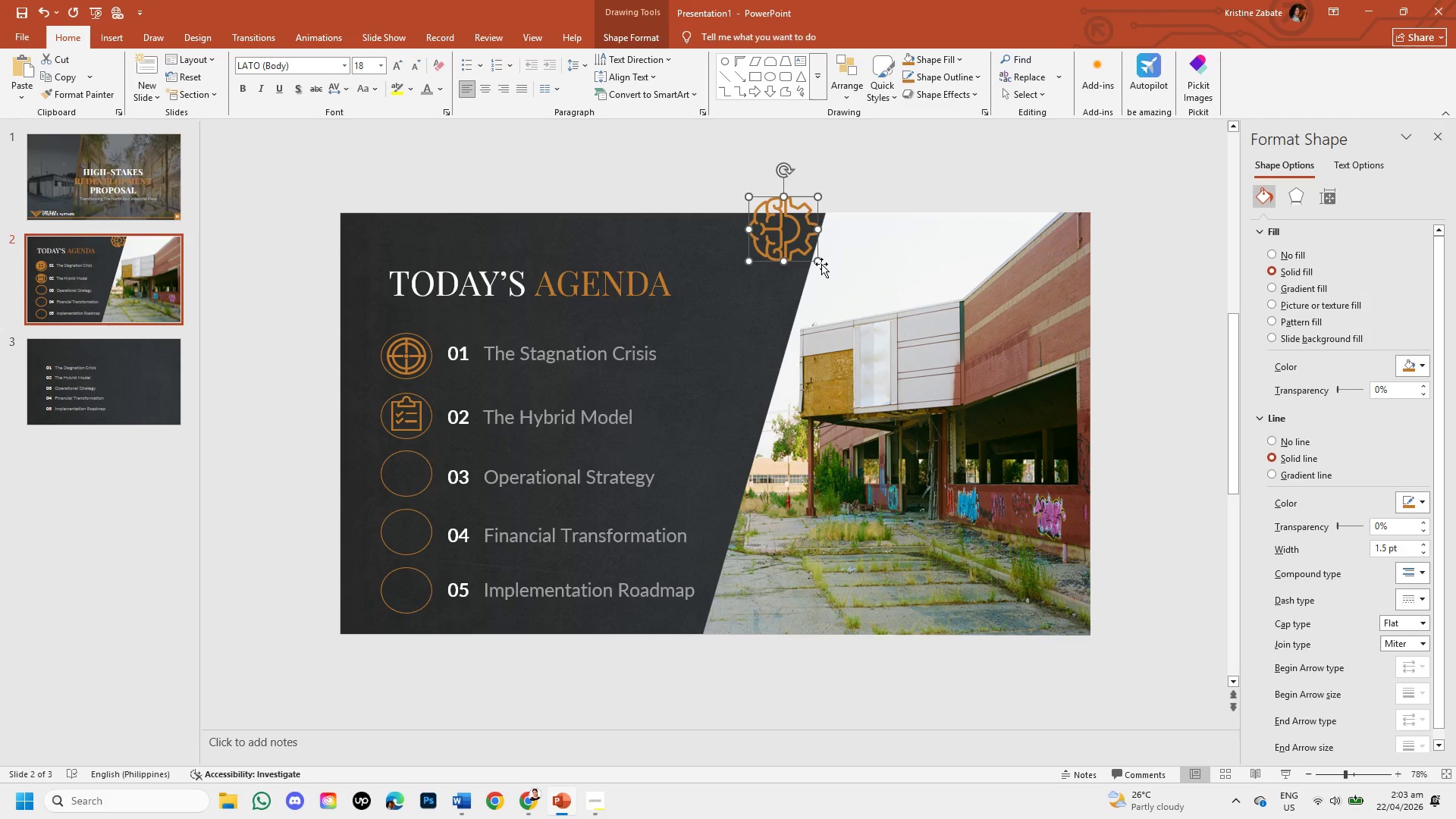 
left_click_drag(start_coordinate=[821, 264], to_coordinate=[793, 234])
 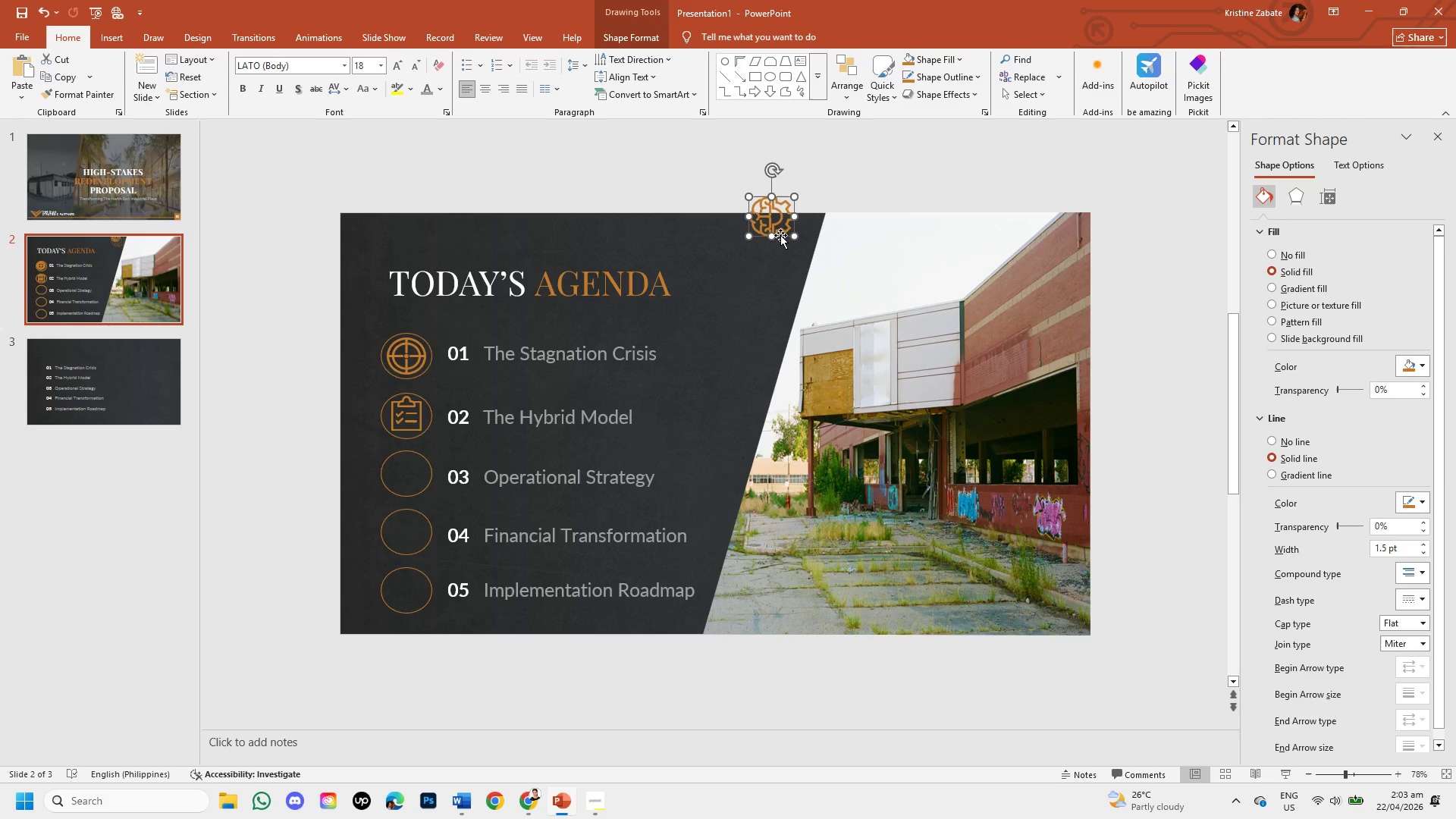 
left_click_drag(start_coordinate=[780, 235], to_coordinate=[415, 492])
 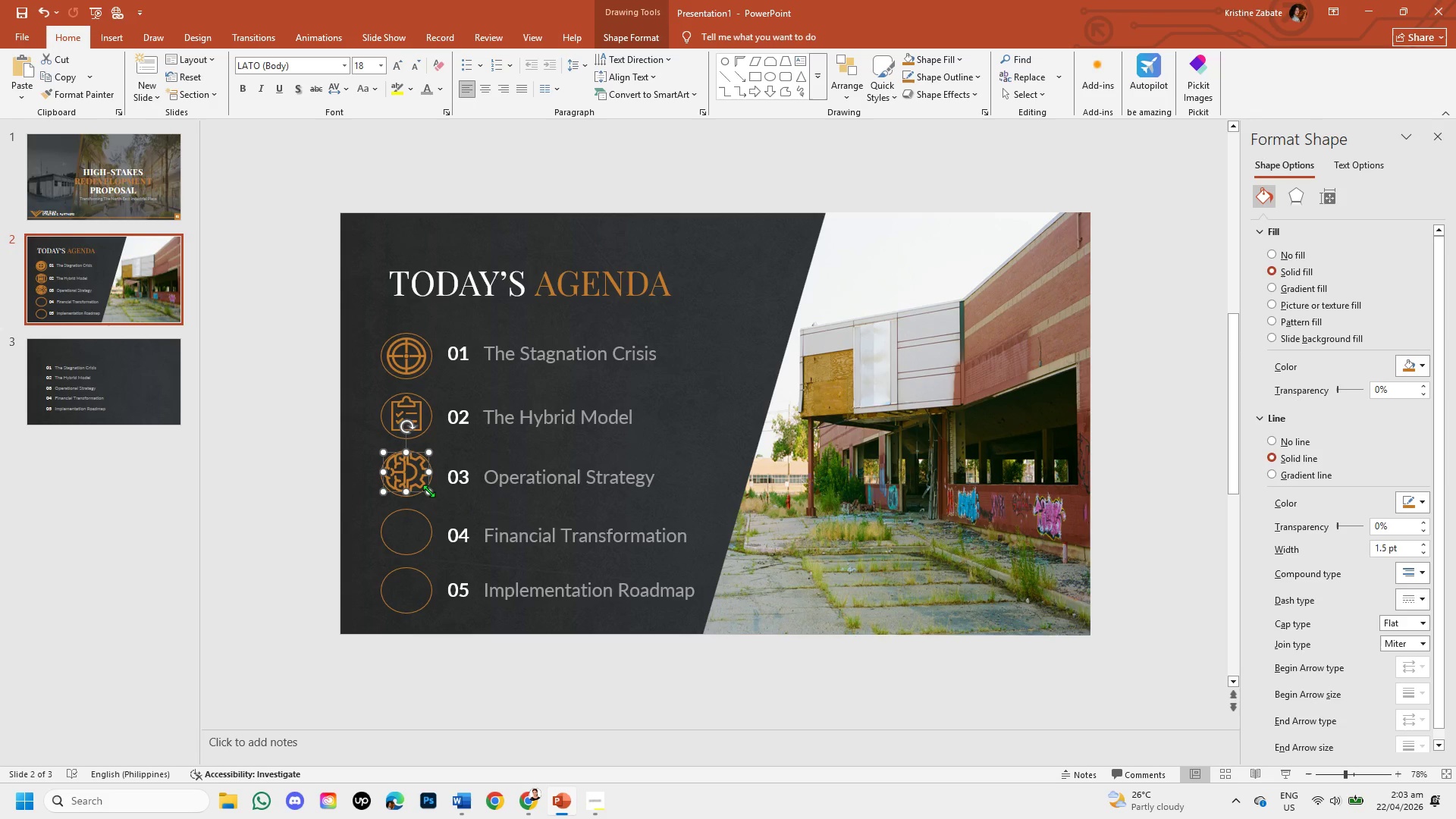 
left_click_drag(start_coordinate=[428, 491], to_coordinate=[425, 491])
 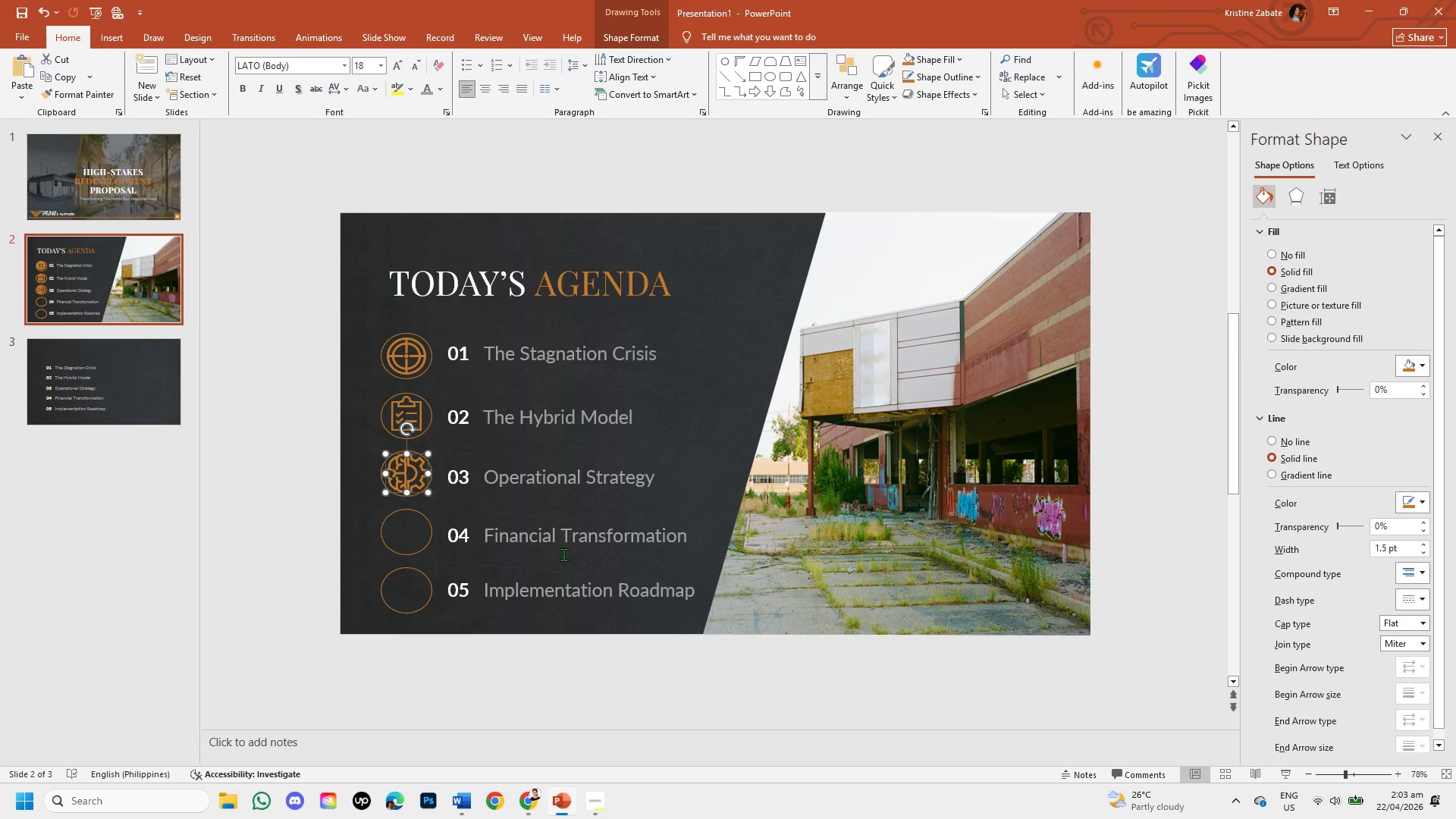 
wait(5.95)
 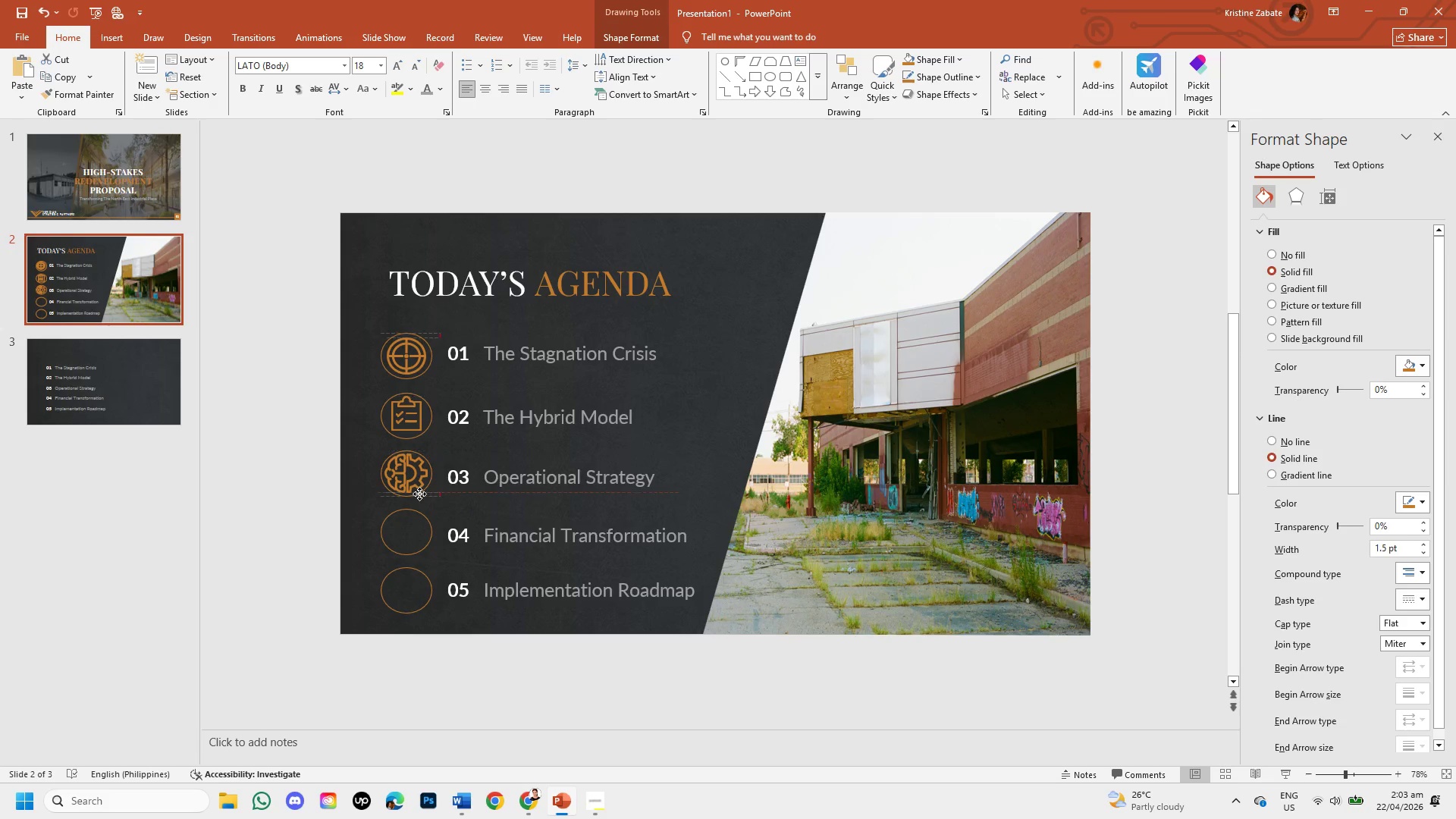 
key(ArrowLeft)
 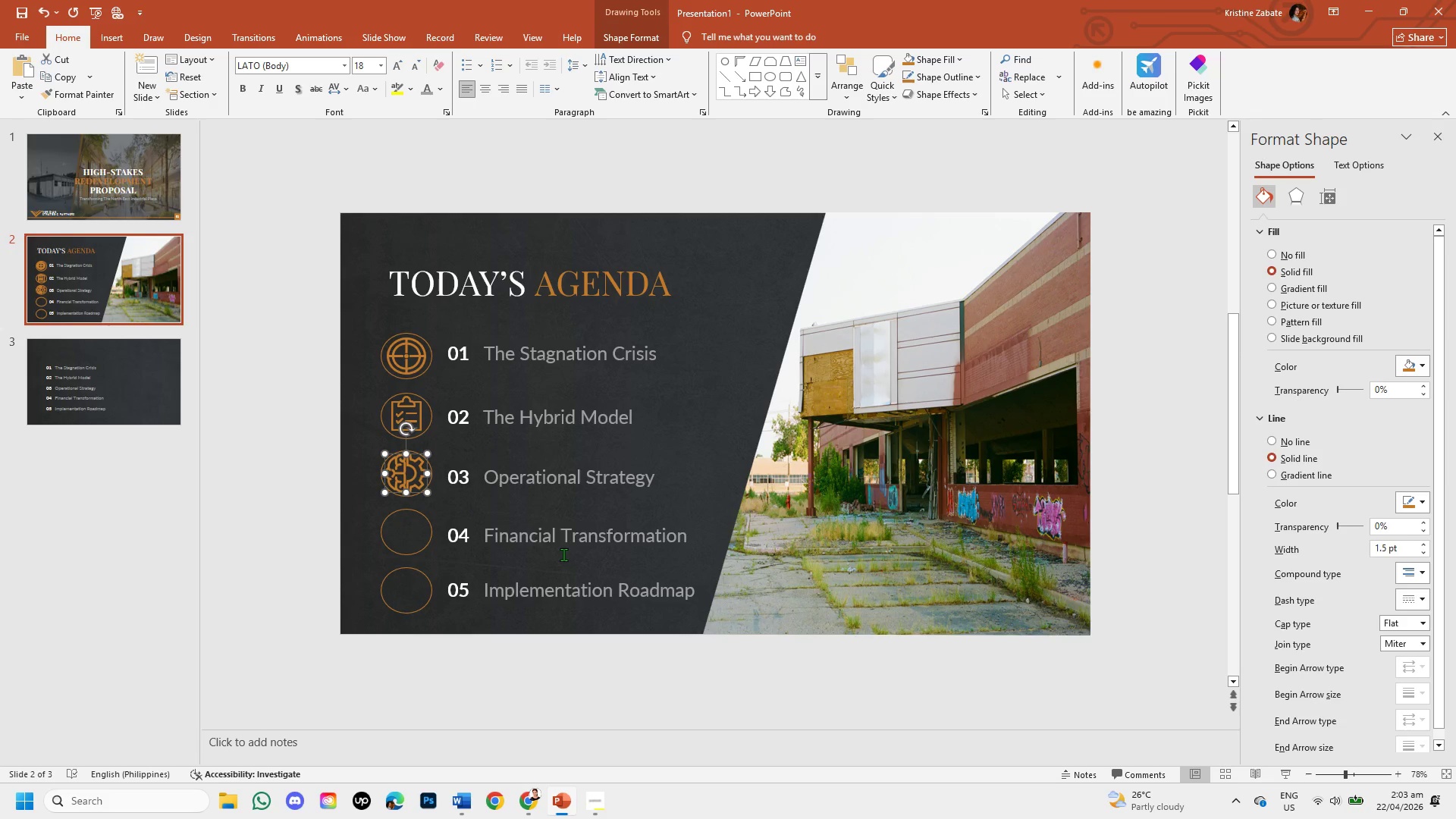 
key(ArrowLeft)
 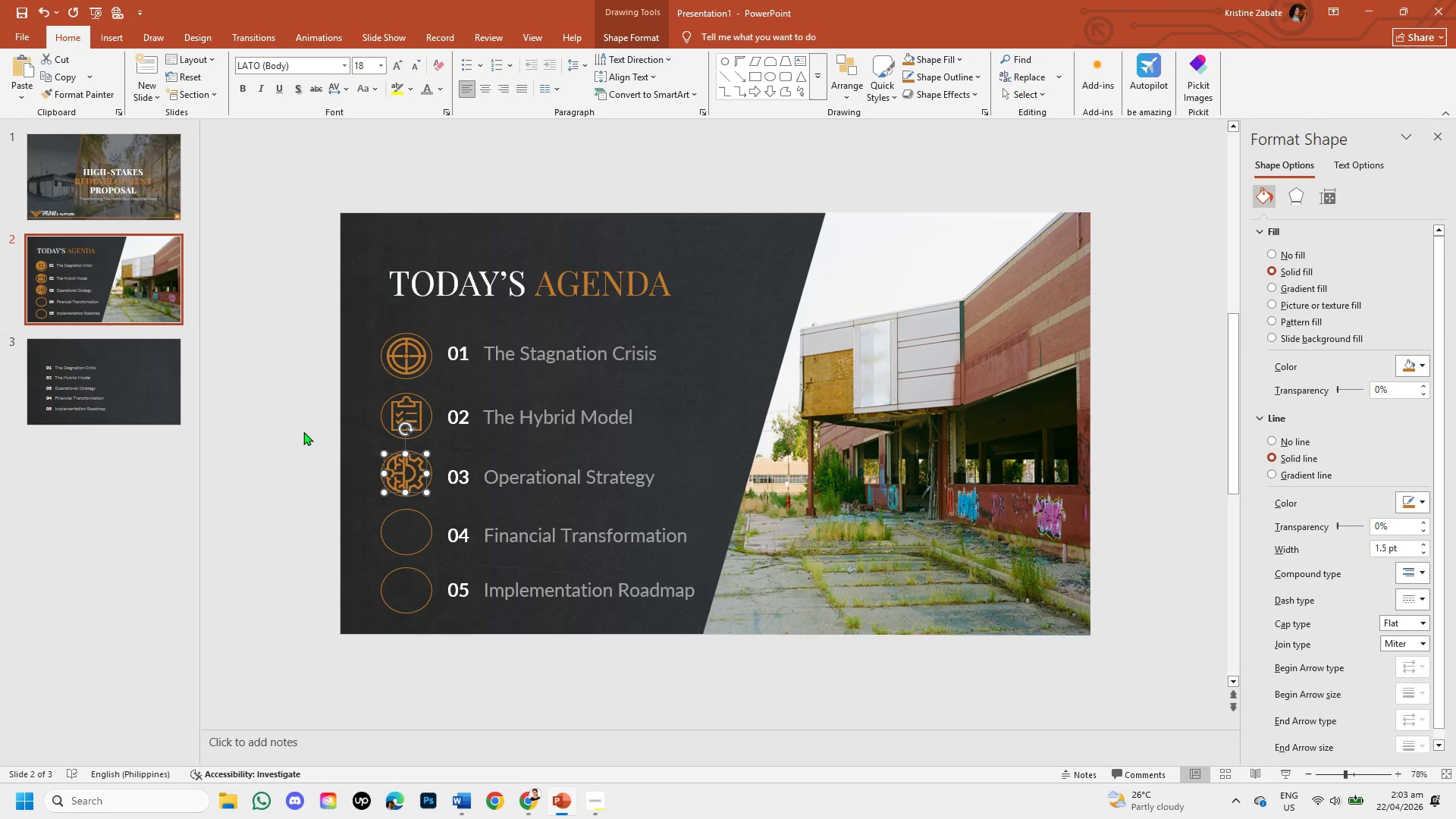 
left_click([301, 431])
 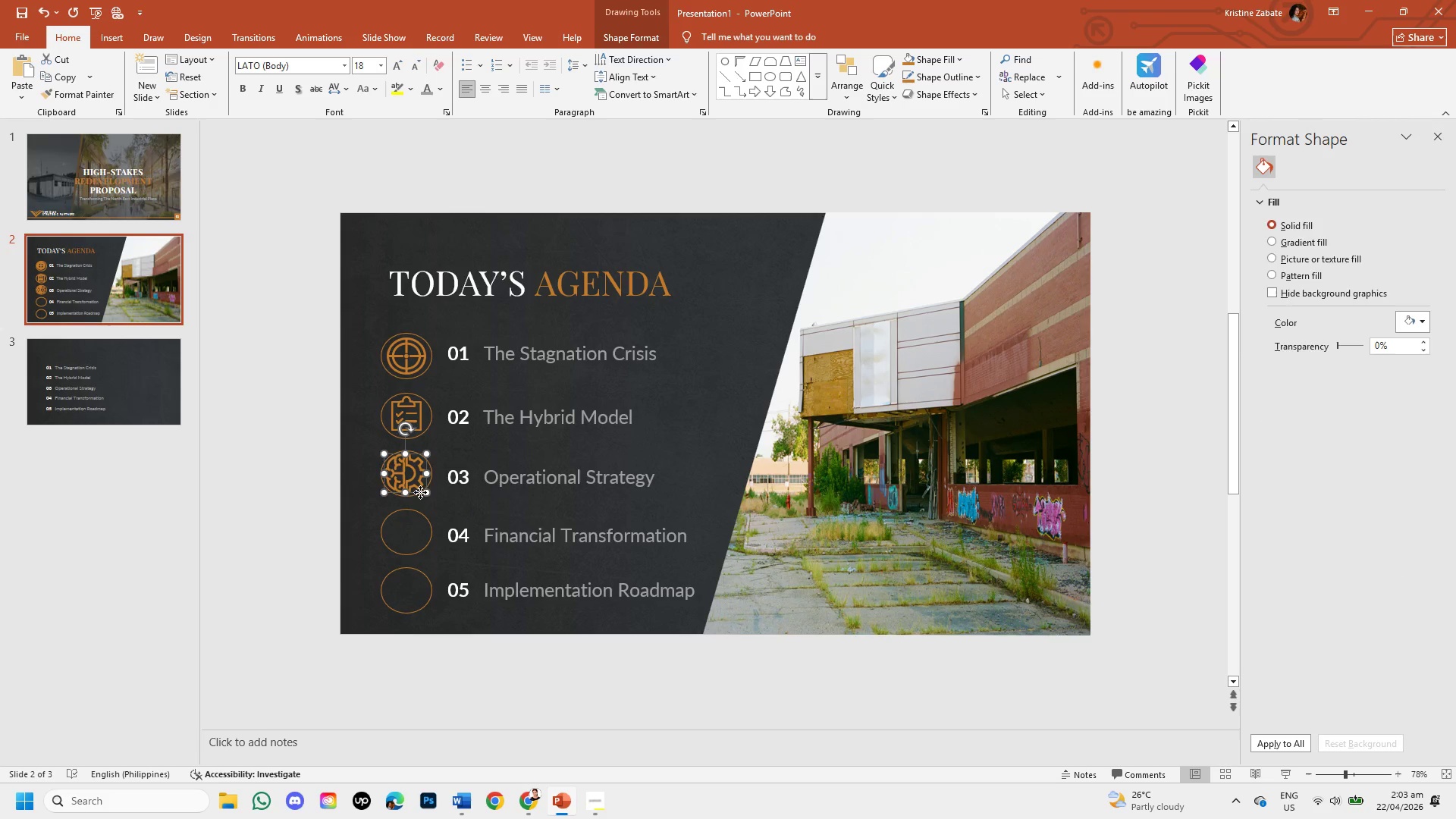 
left_click([428, 494])
 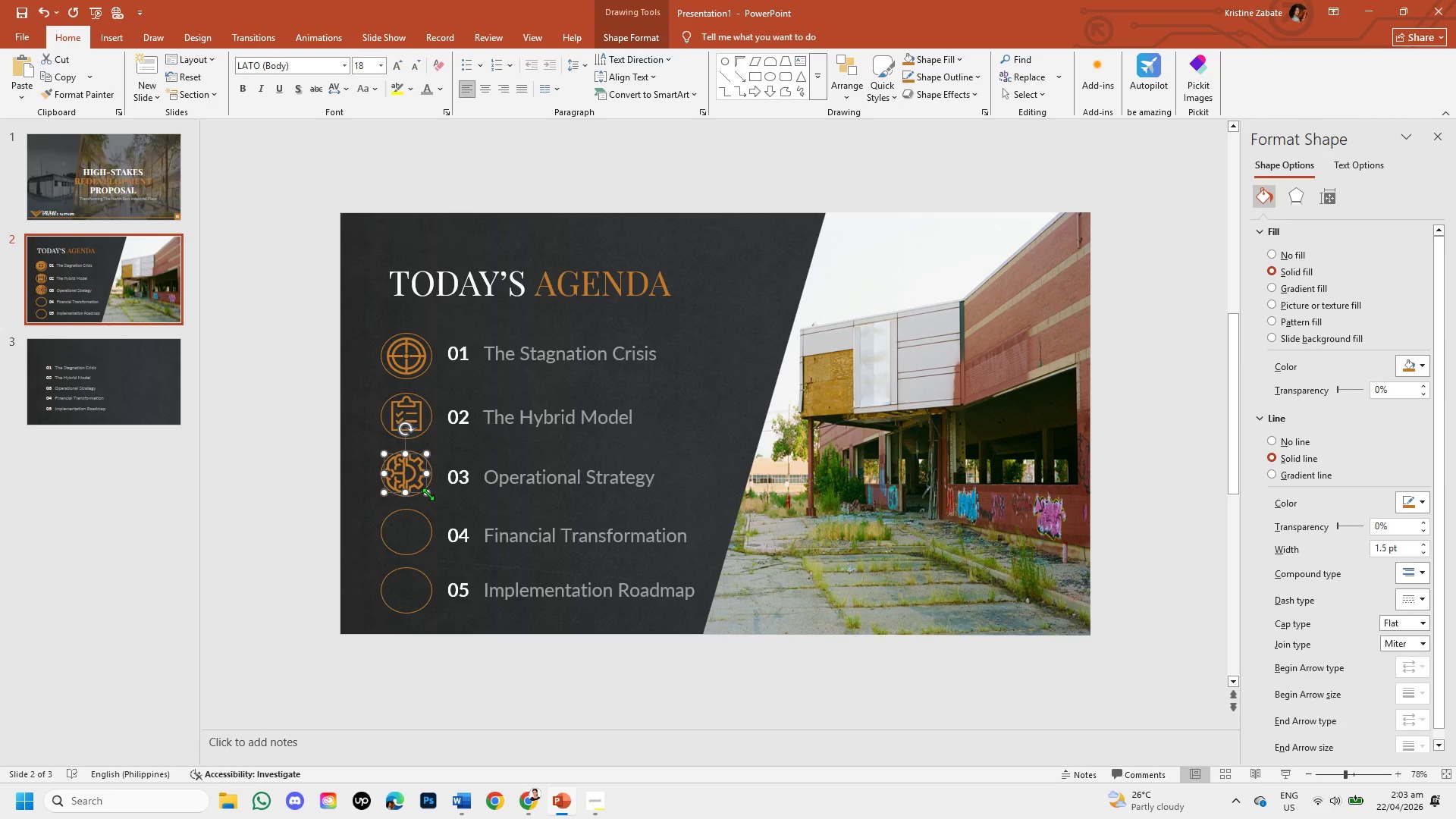 
key(ArrowRight)
 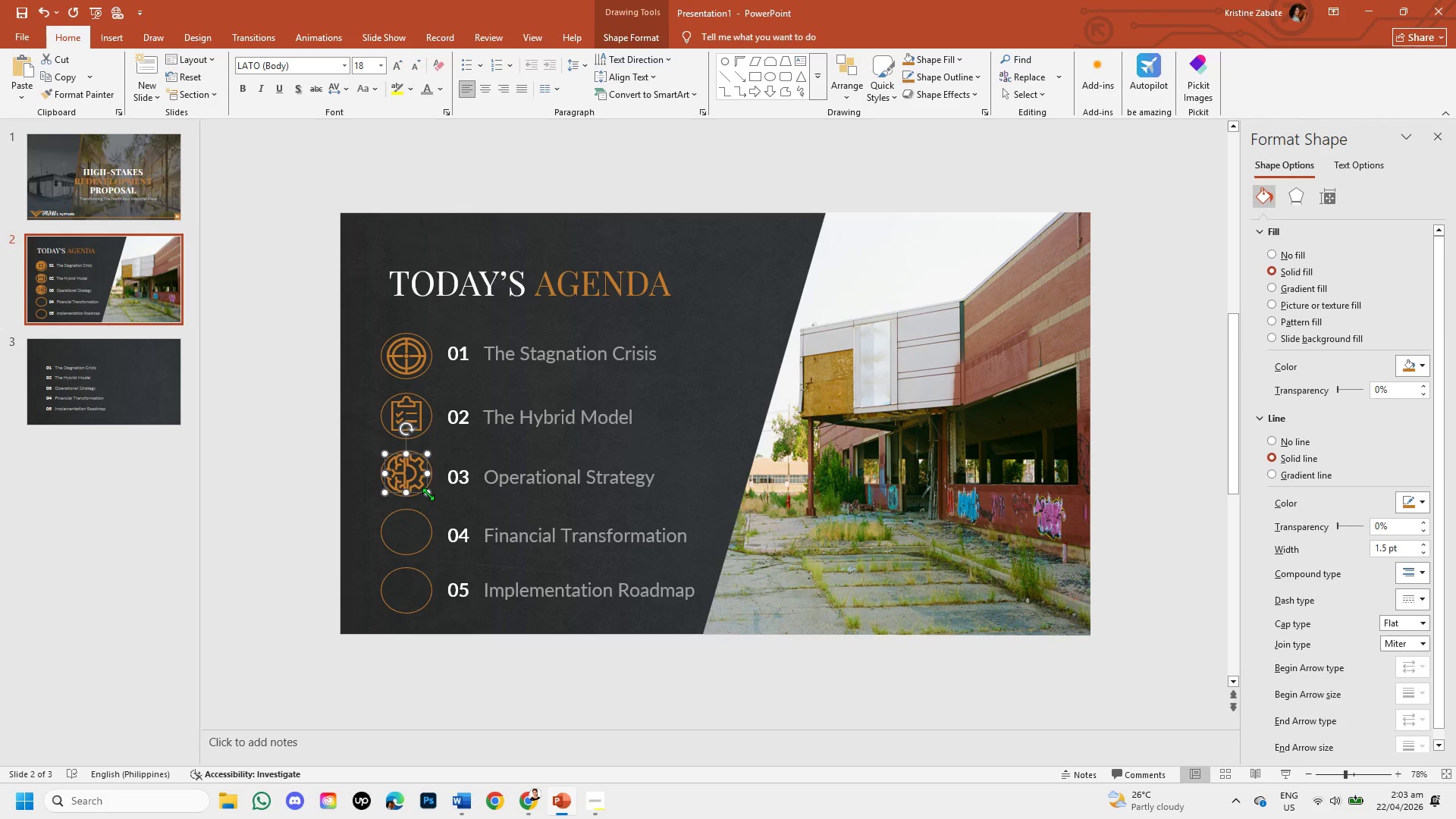 
key(ArrowRight)
 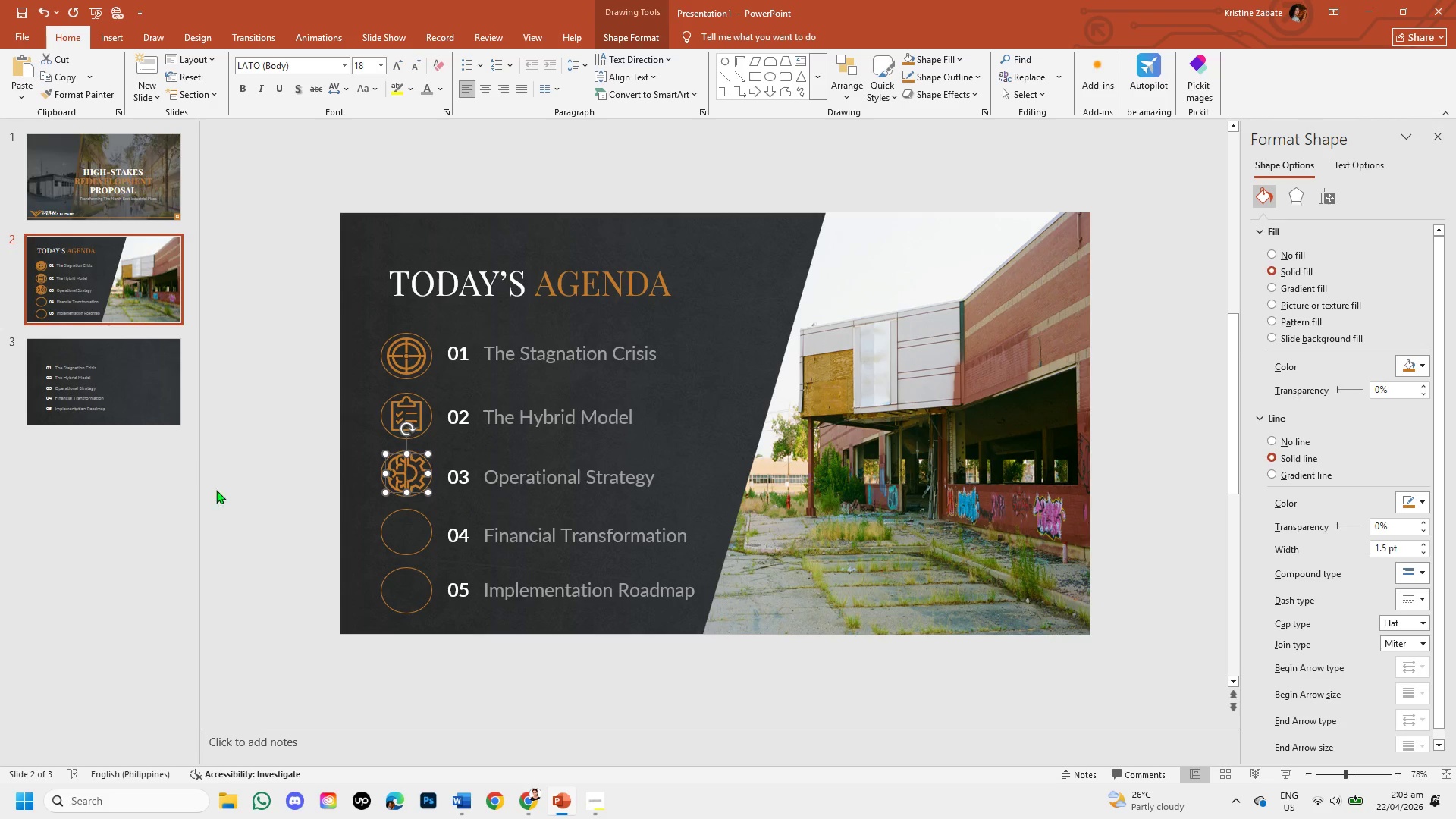 
left_click([249, 512])
 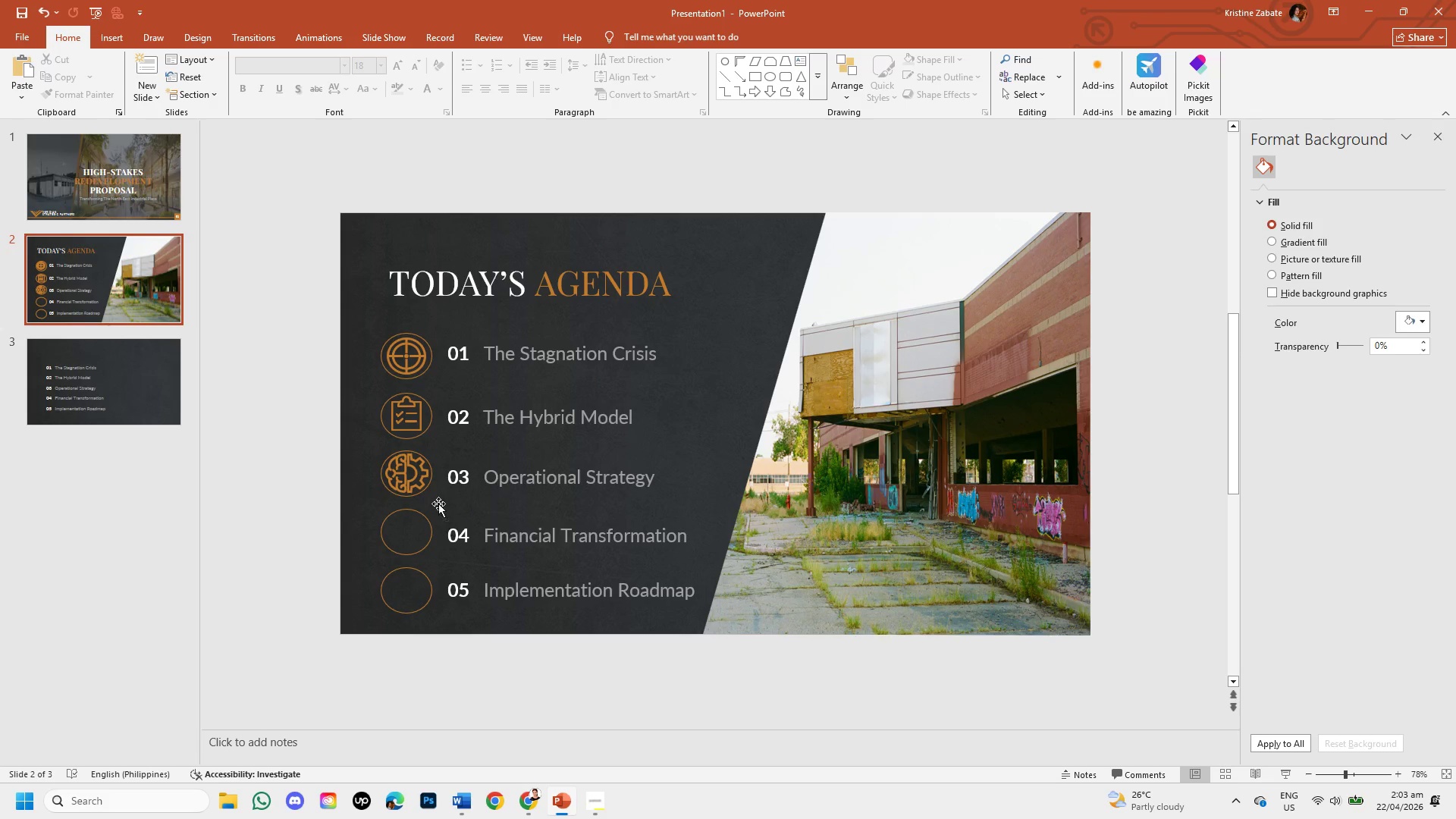 
wait(5.12)
 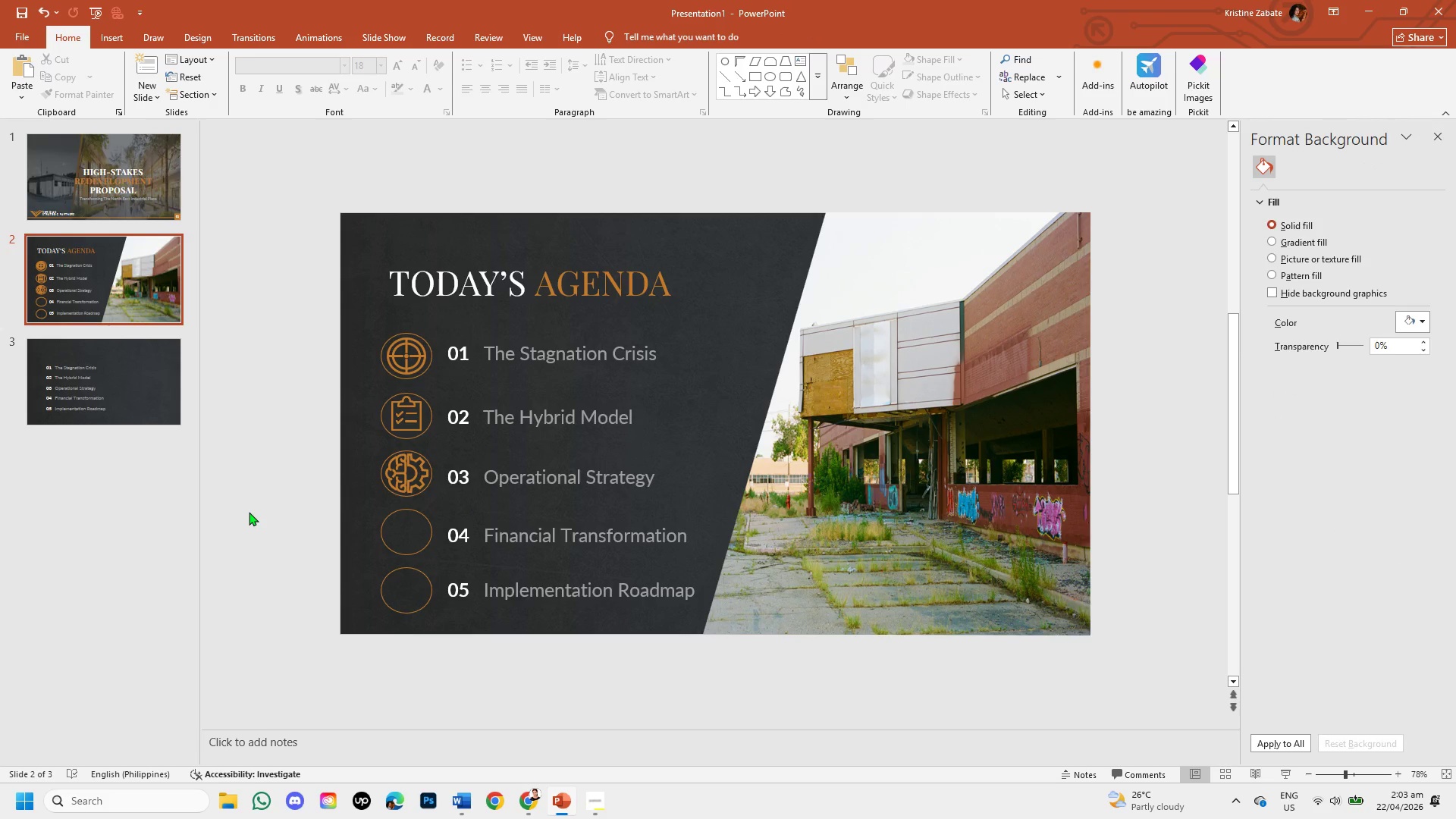 
left_click([406, 469])
 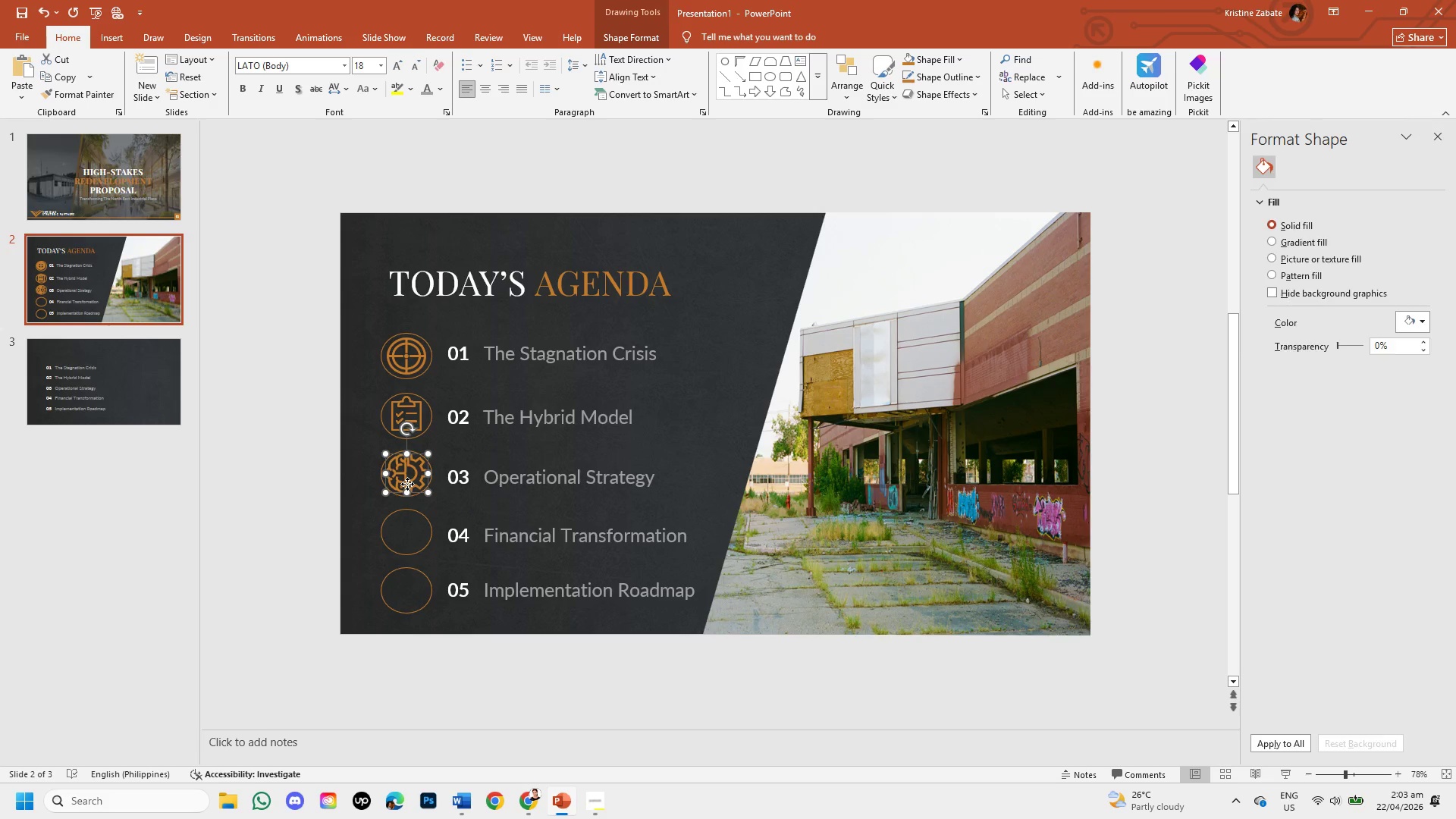 
left_click_drag(start_coordinate=[407, 484], to_coordinate=[410, 368])
 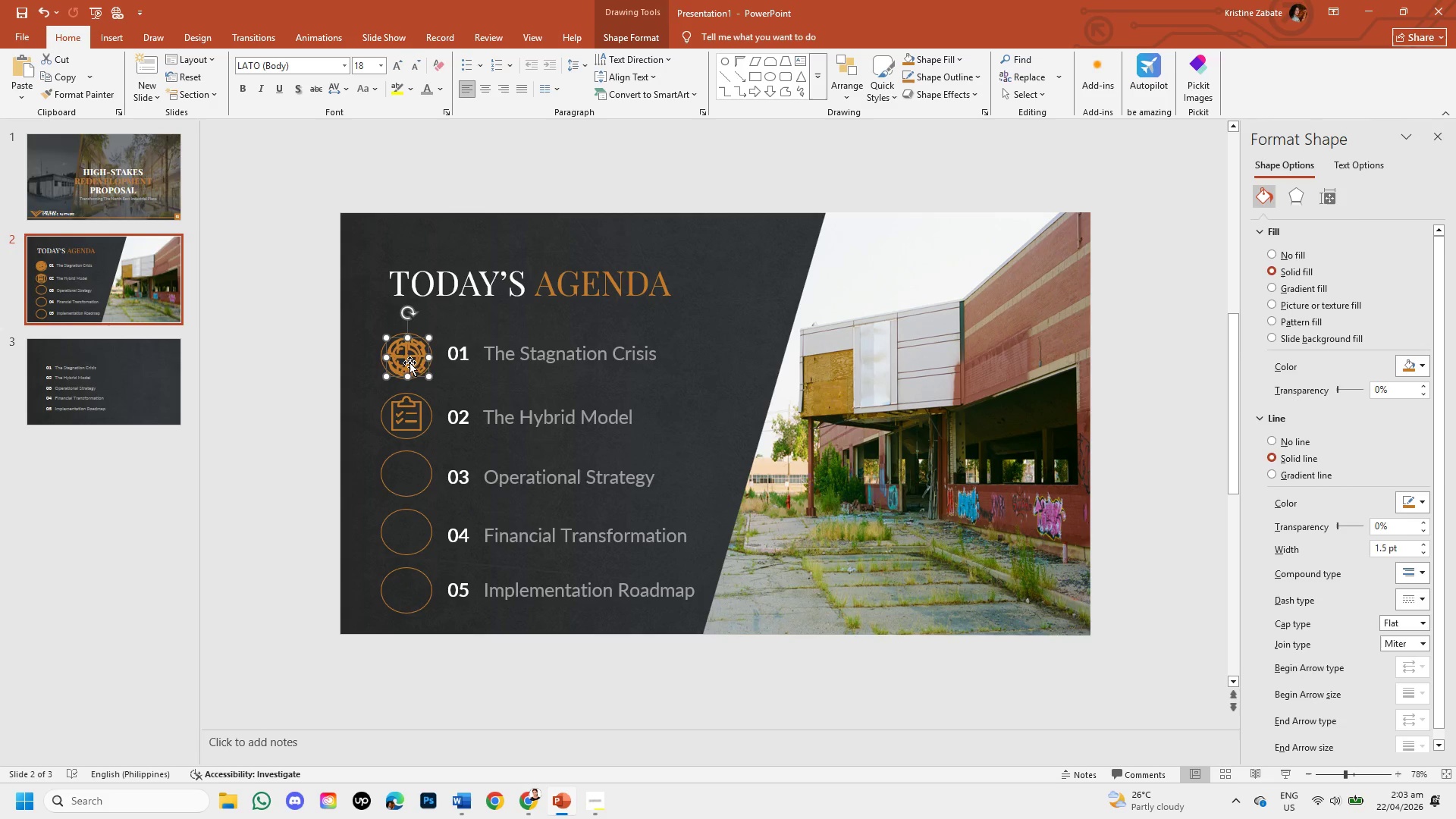 
left_click_drag(start_coordinate=[409, 359], to_coordinate=[408, 442])
 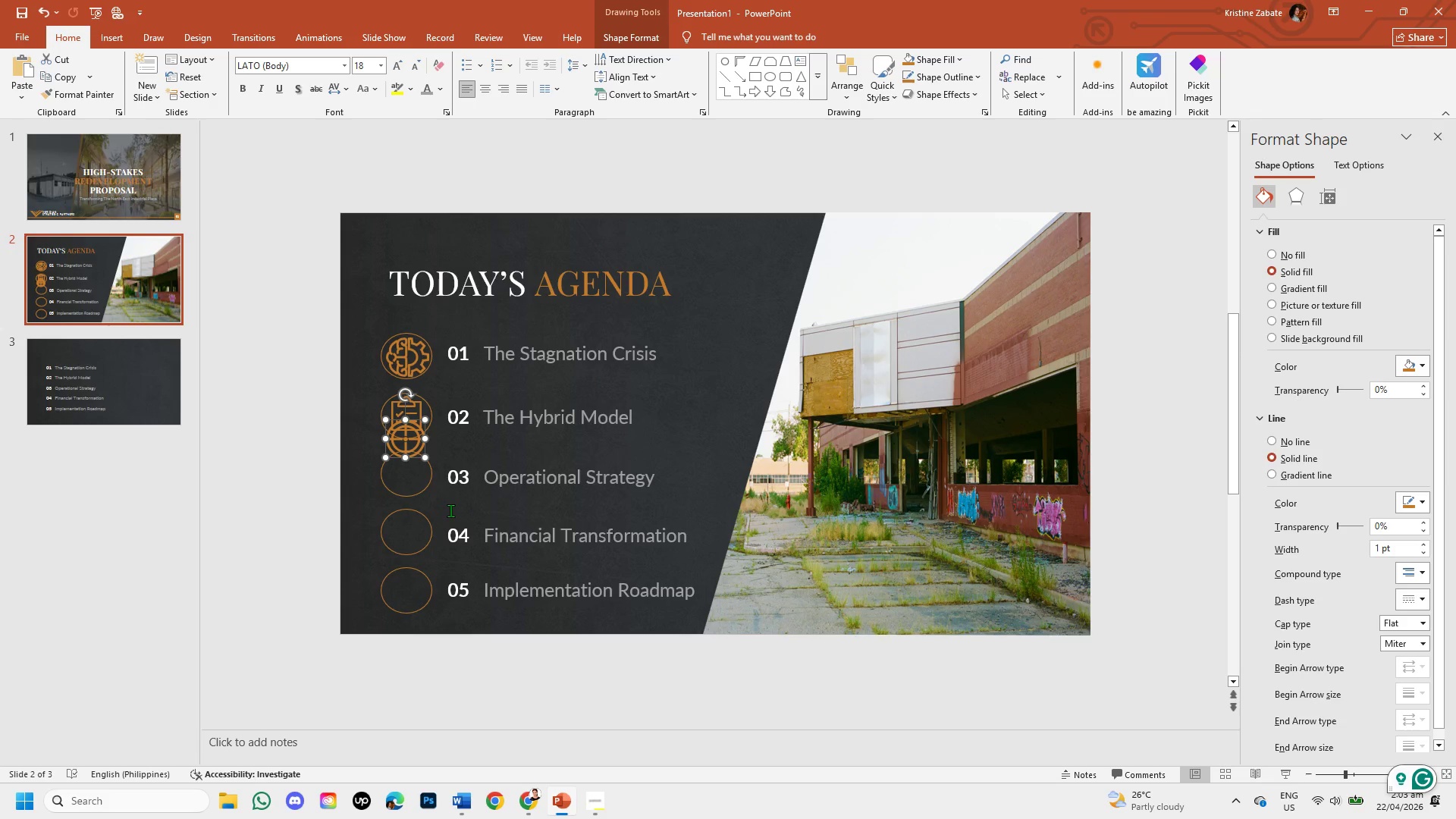 
key(Control+Z)
 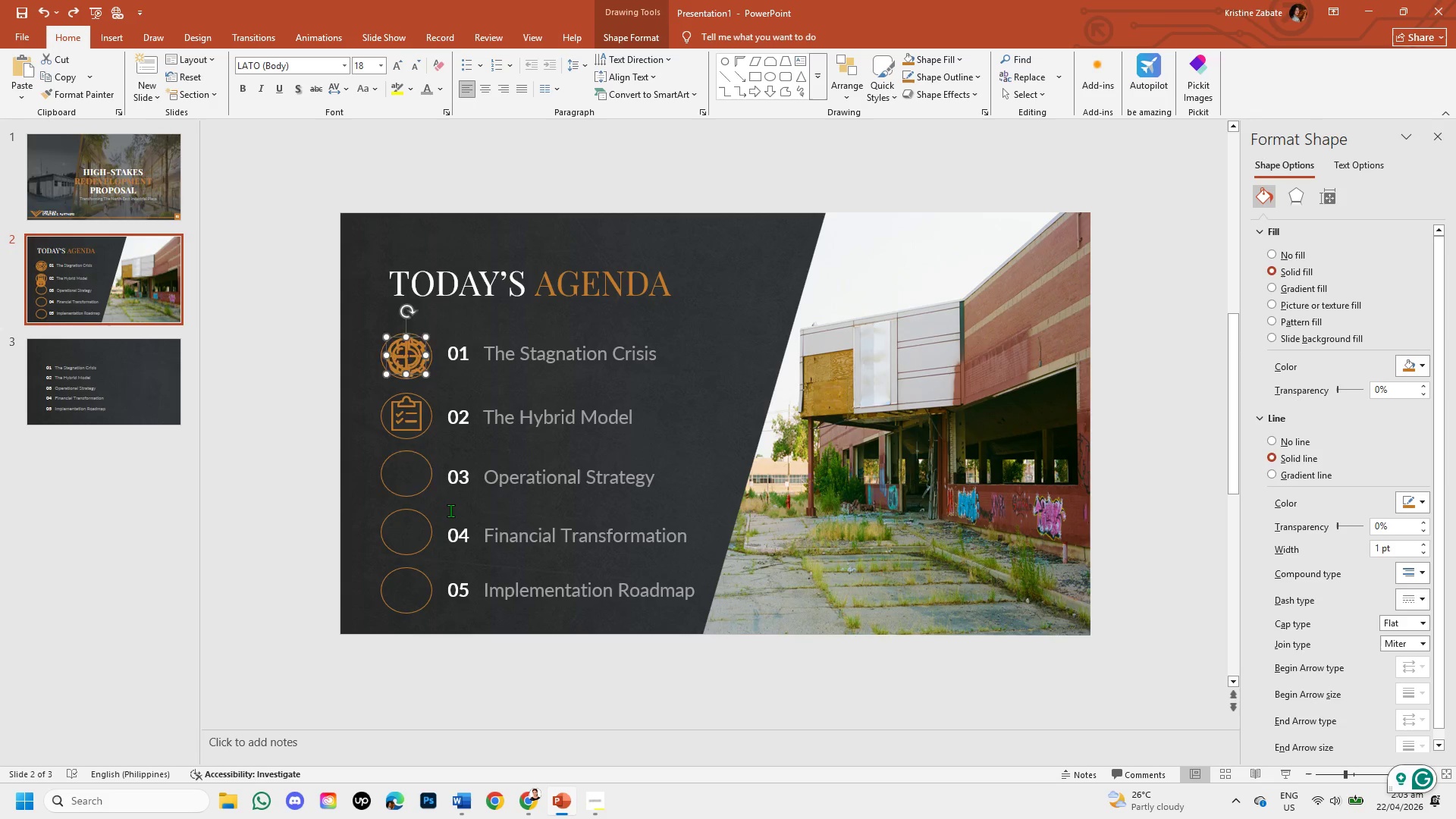 
key(Control+Z)
 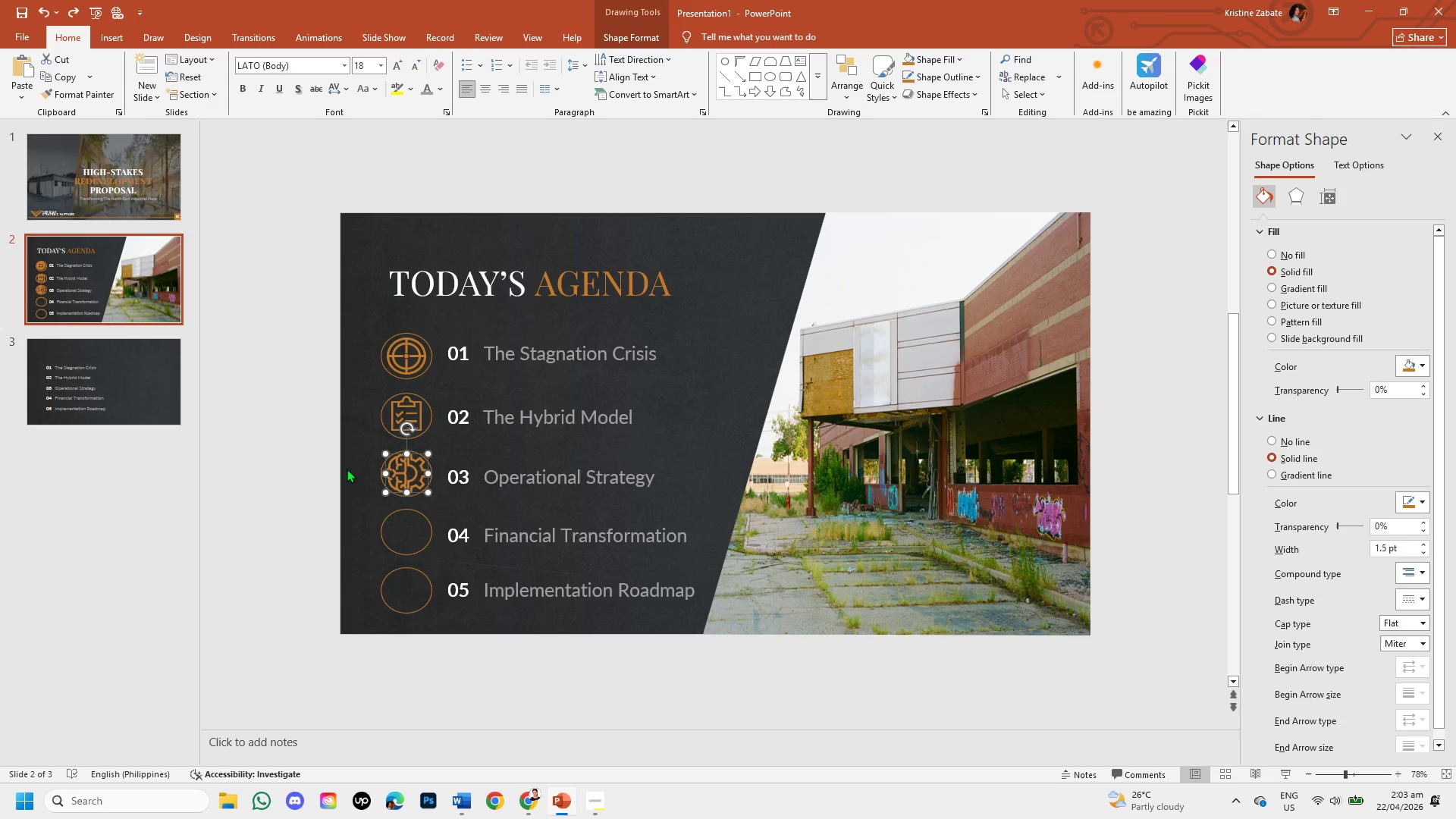 
left_click([279, 434])
 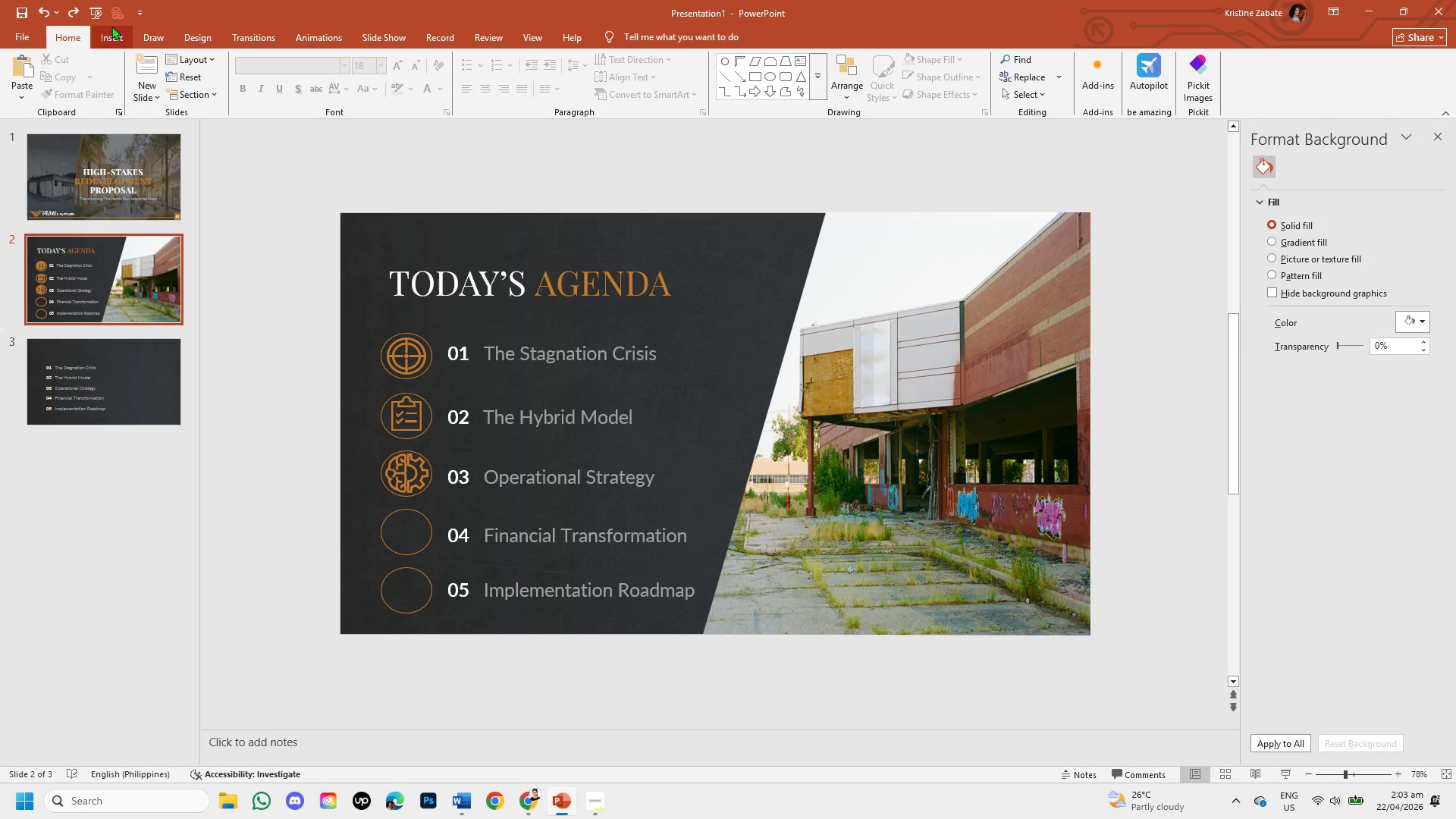 
left_click([113, 32])
 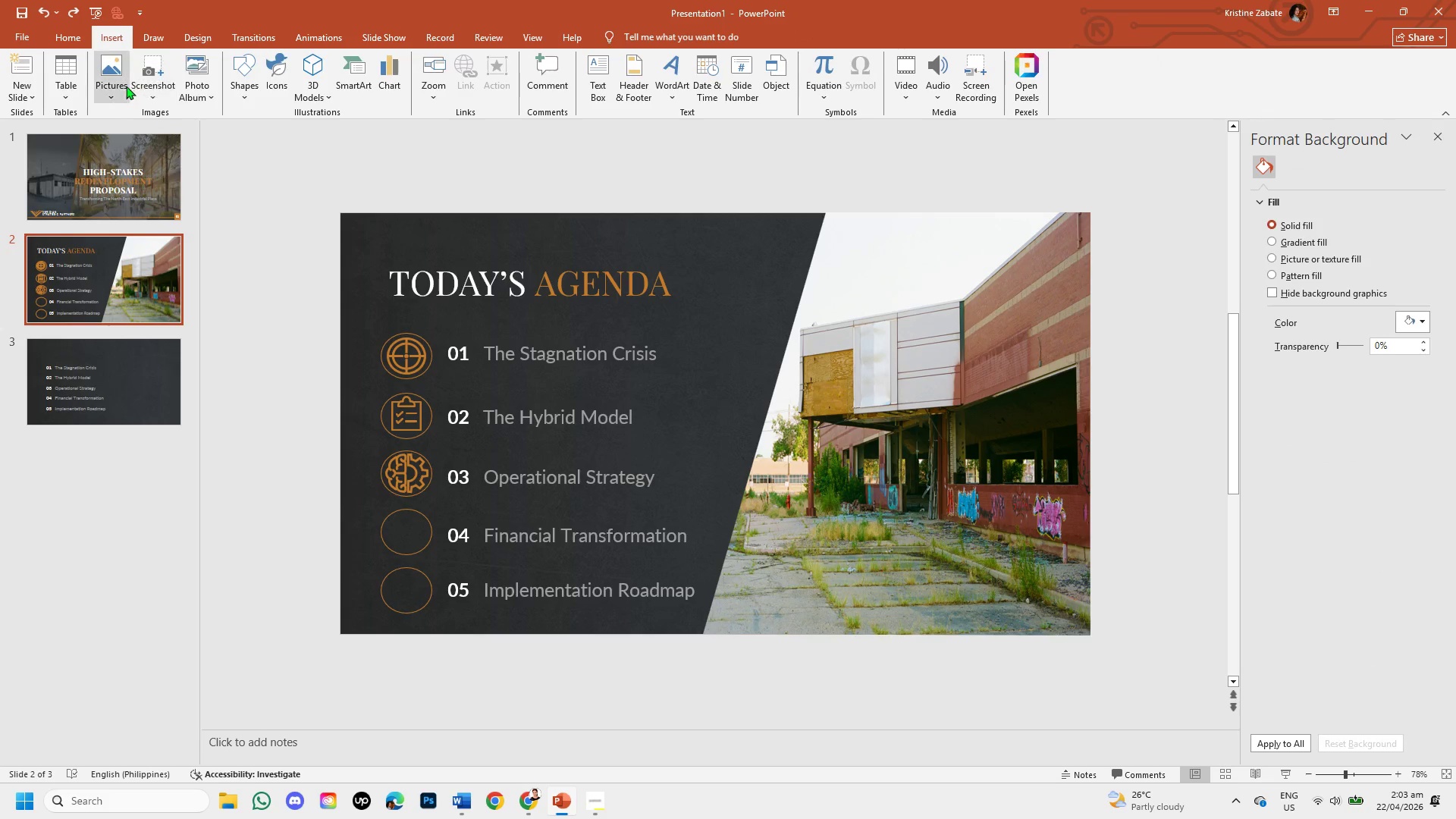 
left_click([124, 85])
 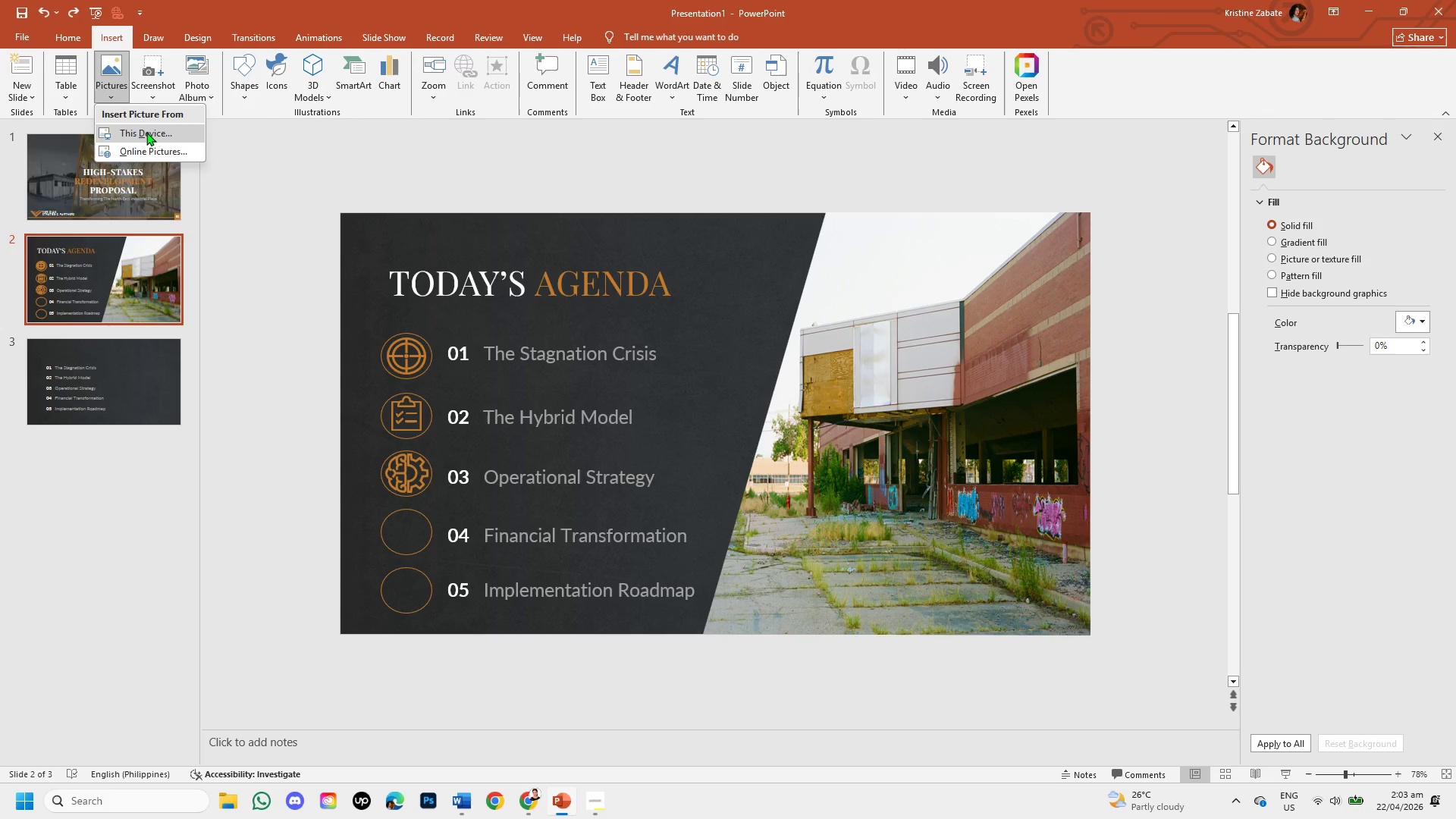 
left_click([146, 132])
 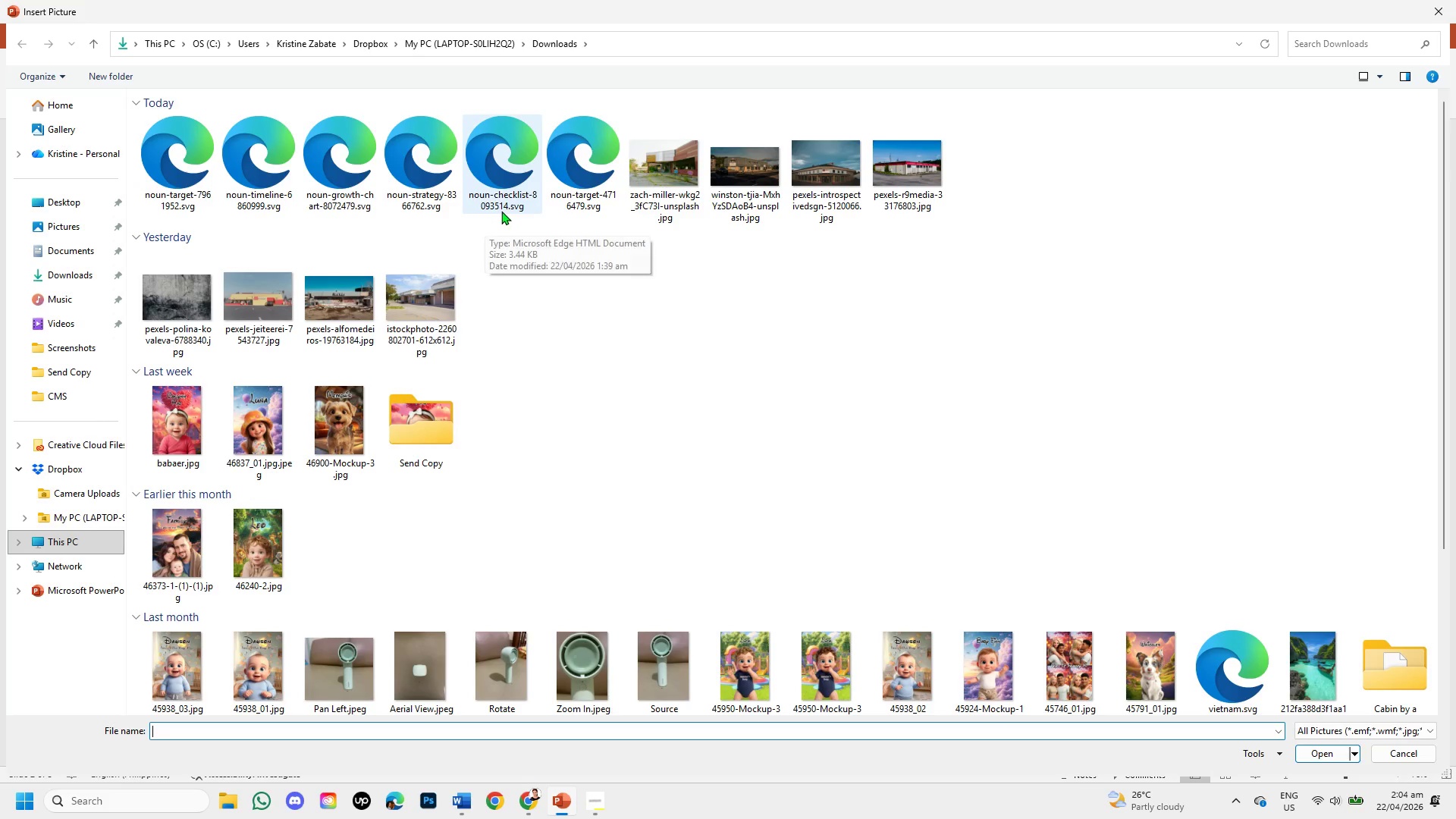 
wait(5.97)
 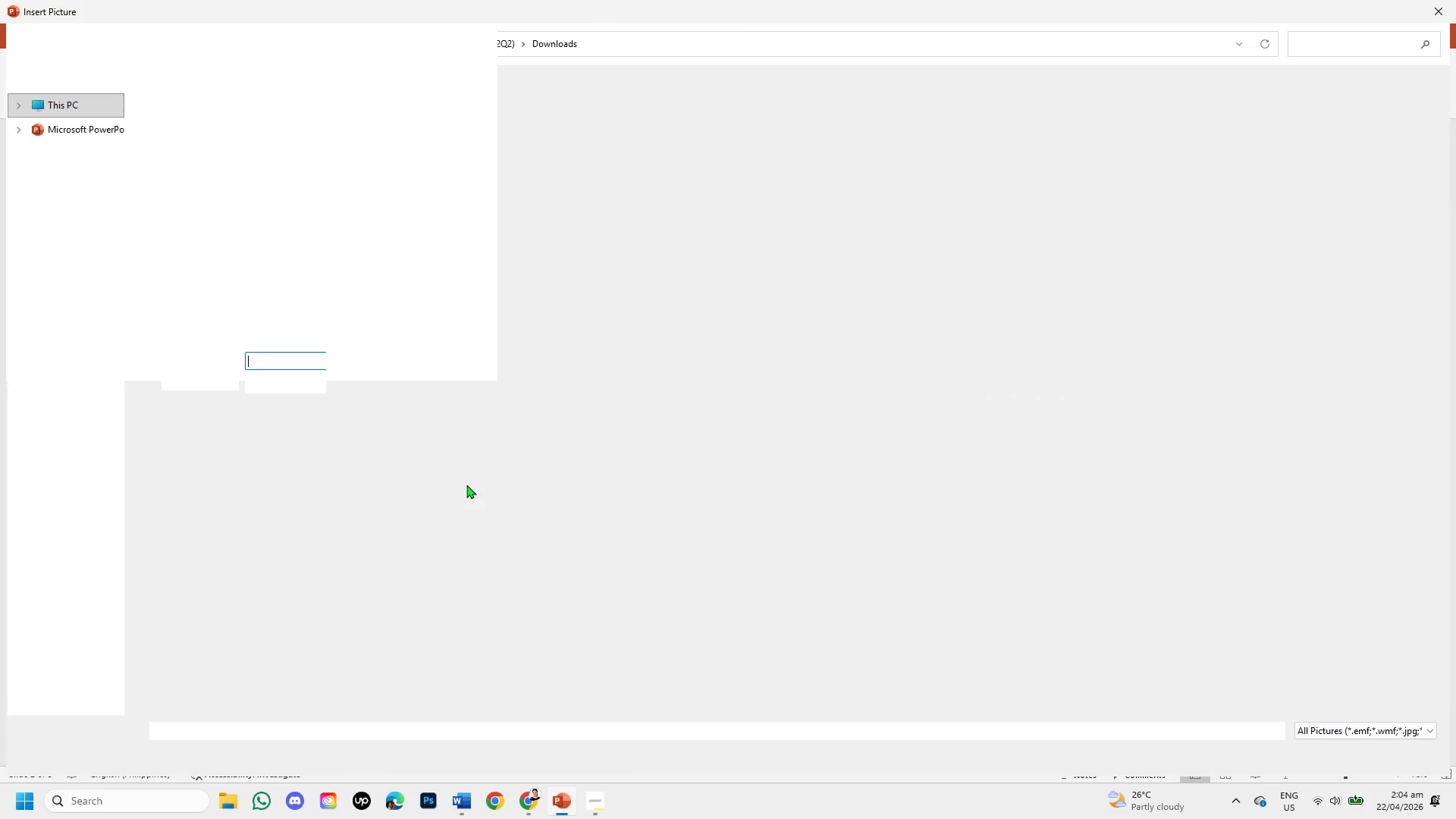 
double_click([338, 172])
 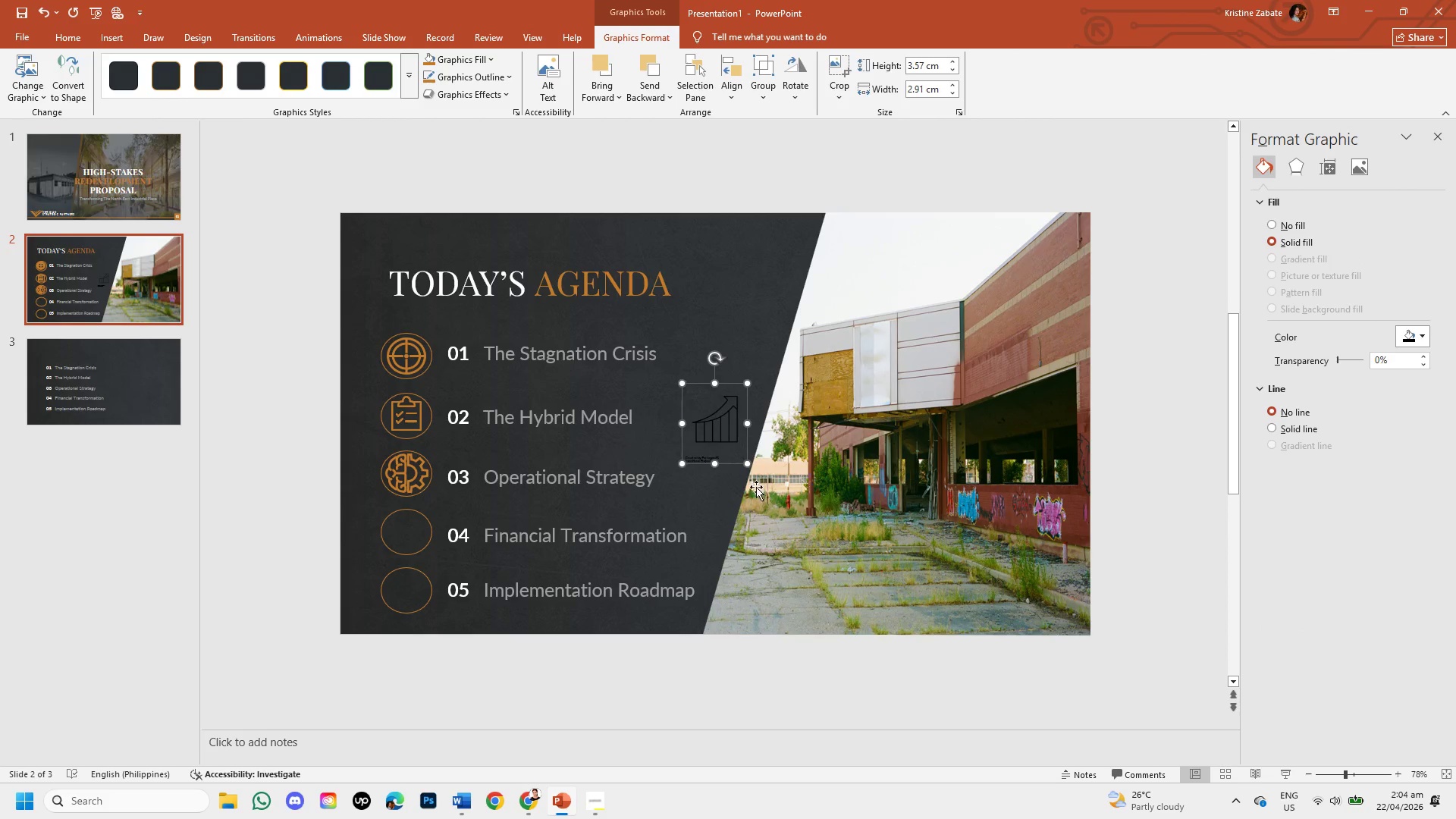 
left_click_drag(start_coordinate=[750, 464], to_coordinate=[778, 488])
 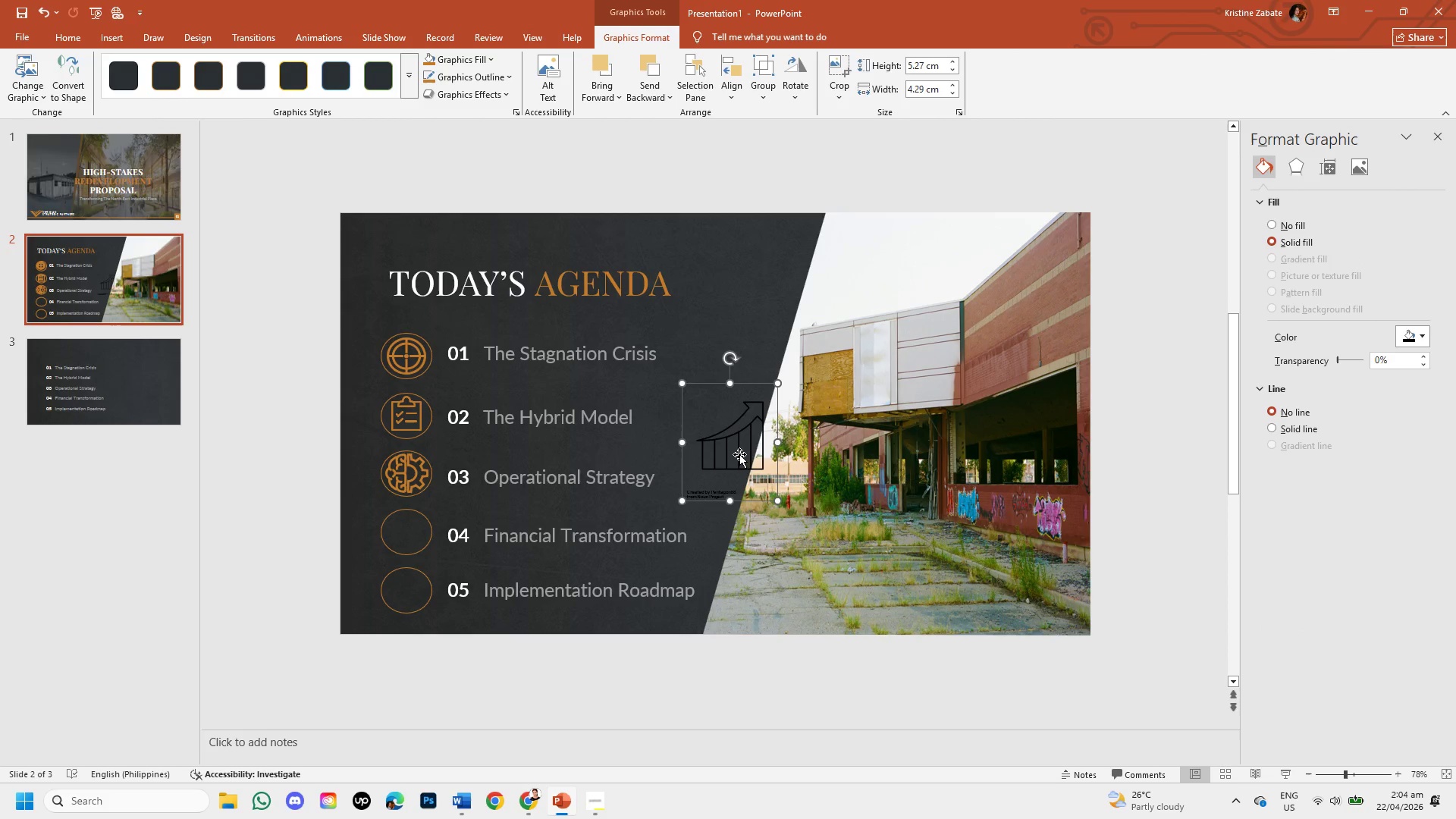 
right_click([739, 454])
 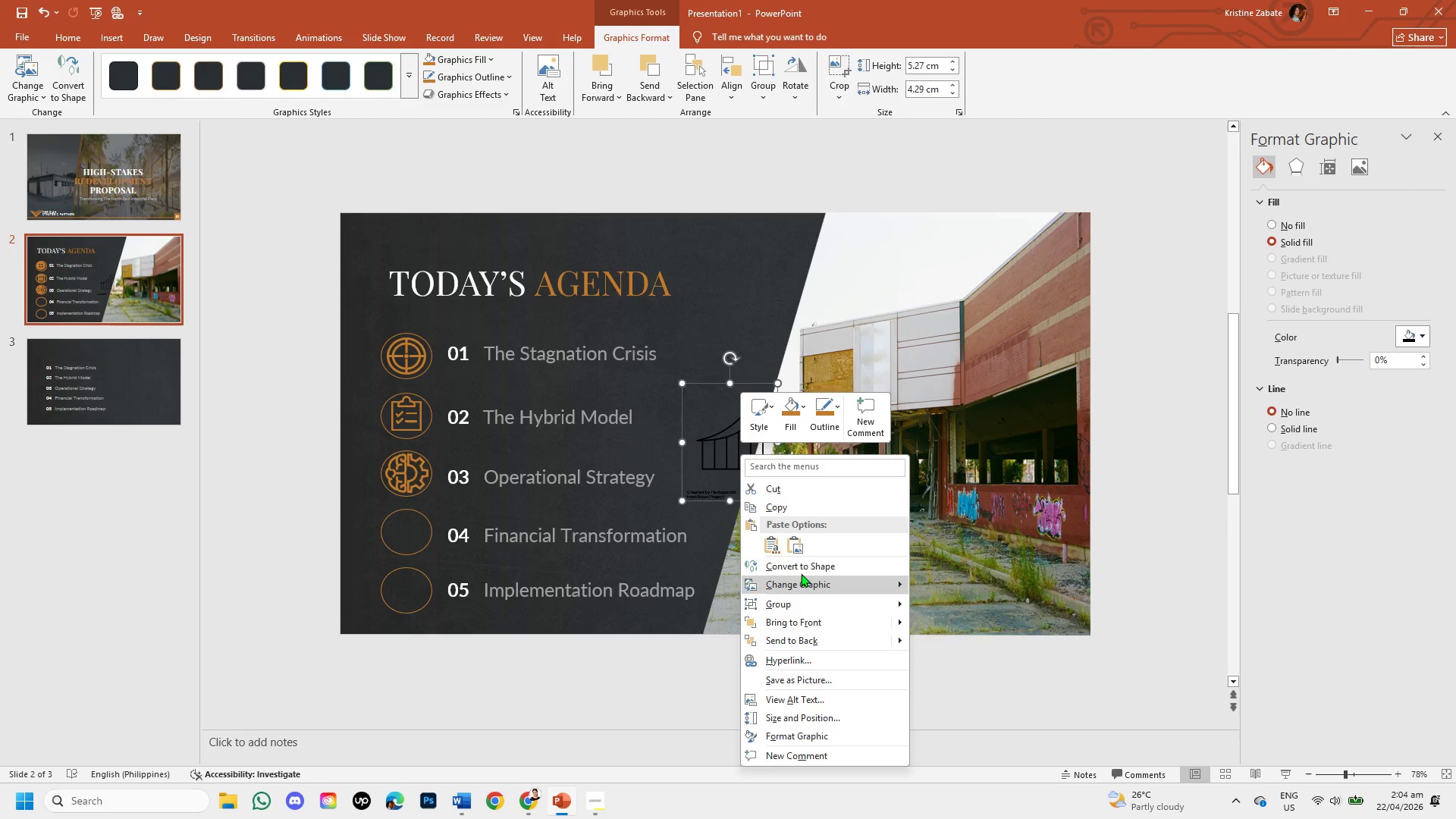 
left_click([801, 563])
 